 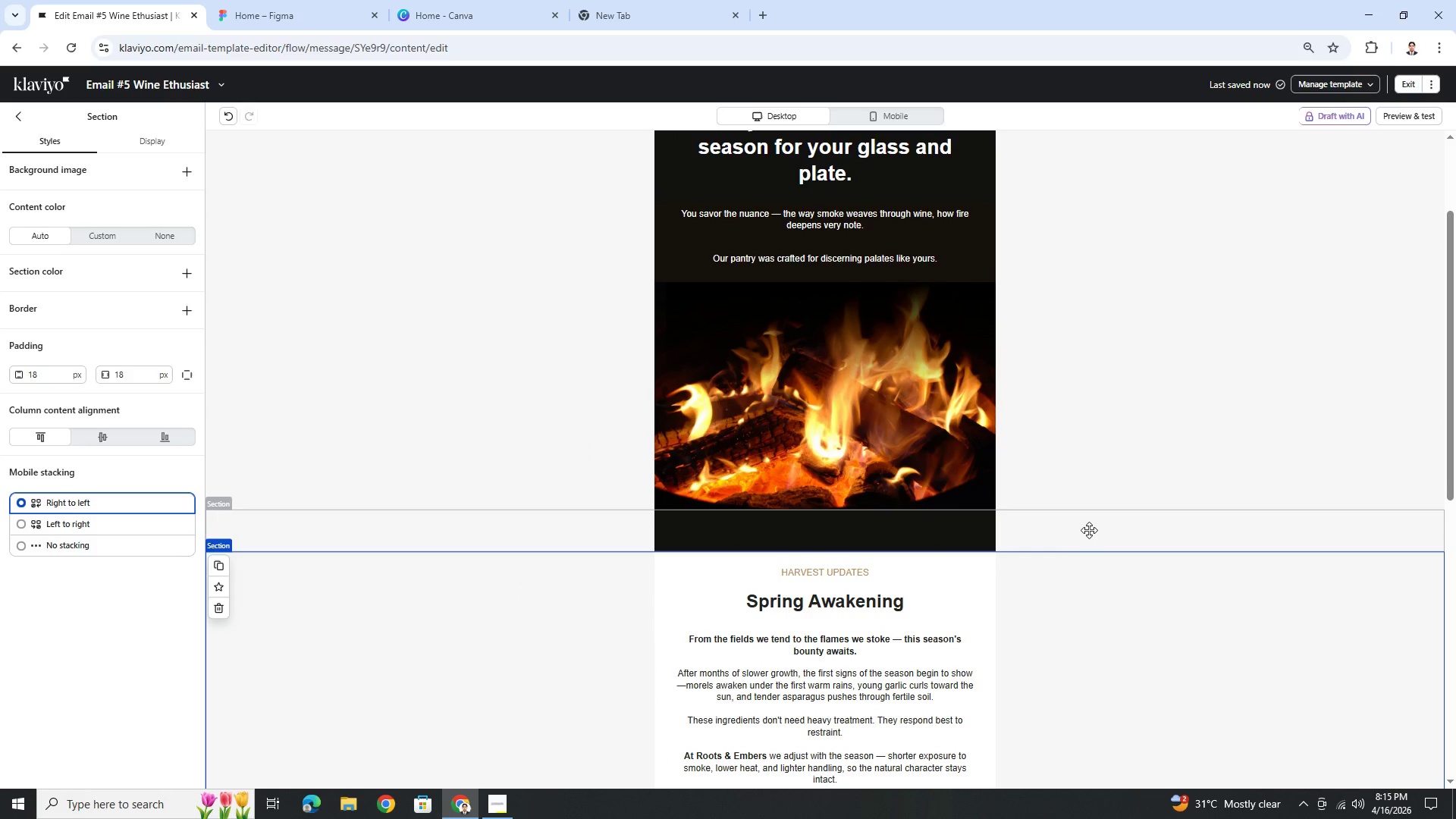 
scroll: coordinate [1089, 530], scroll_direction: down, amount: 4.0
 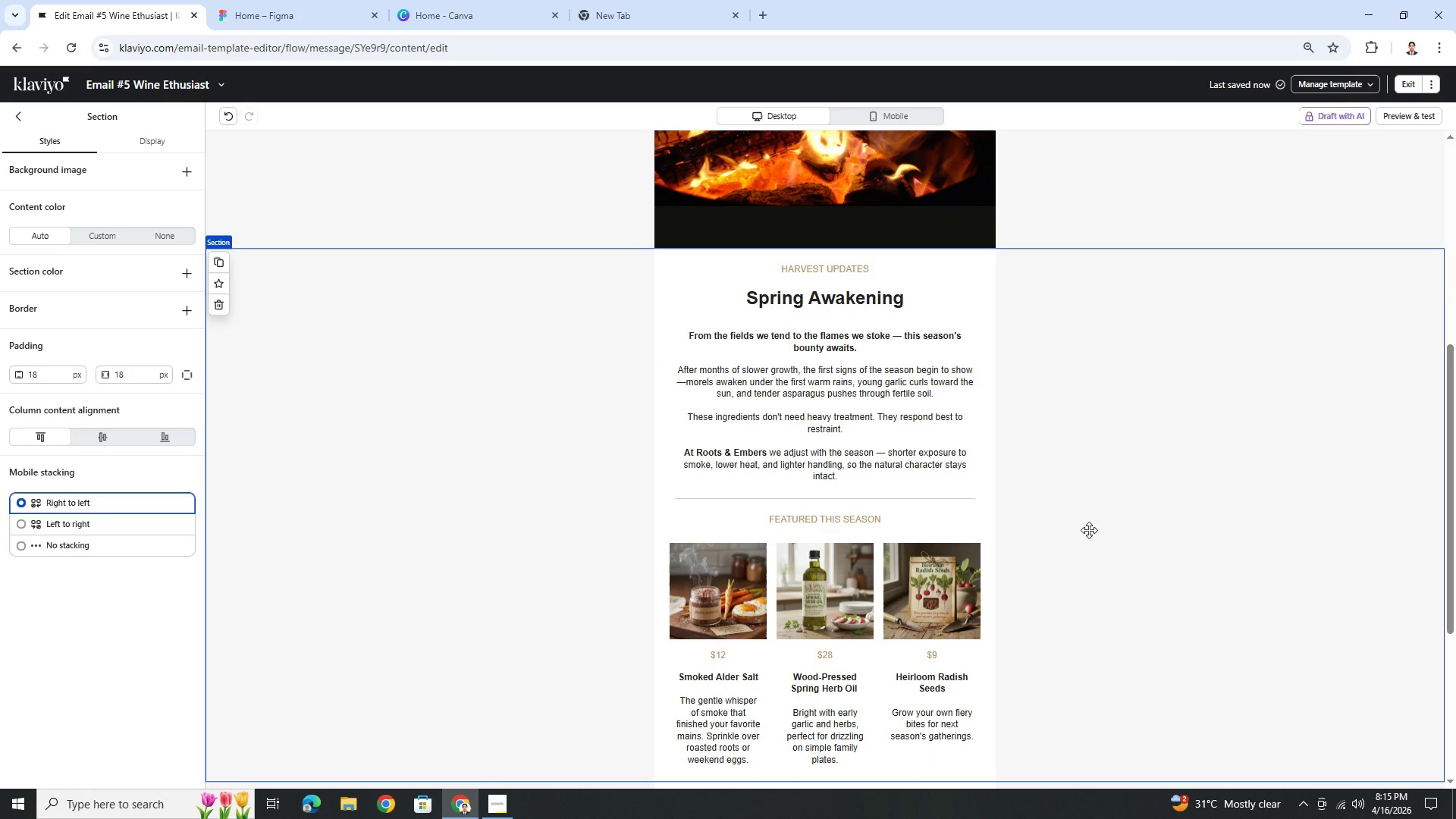 
scroll: coordinate [1089, 530], scroll_direction: up, amount: 4.0
 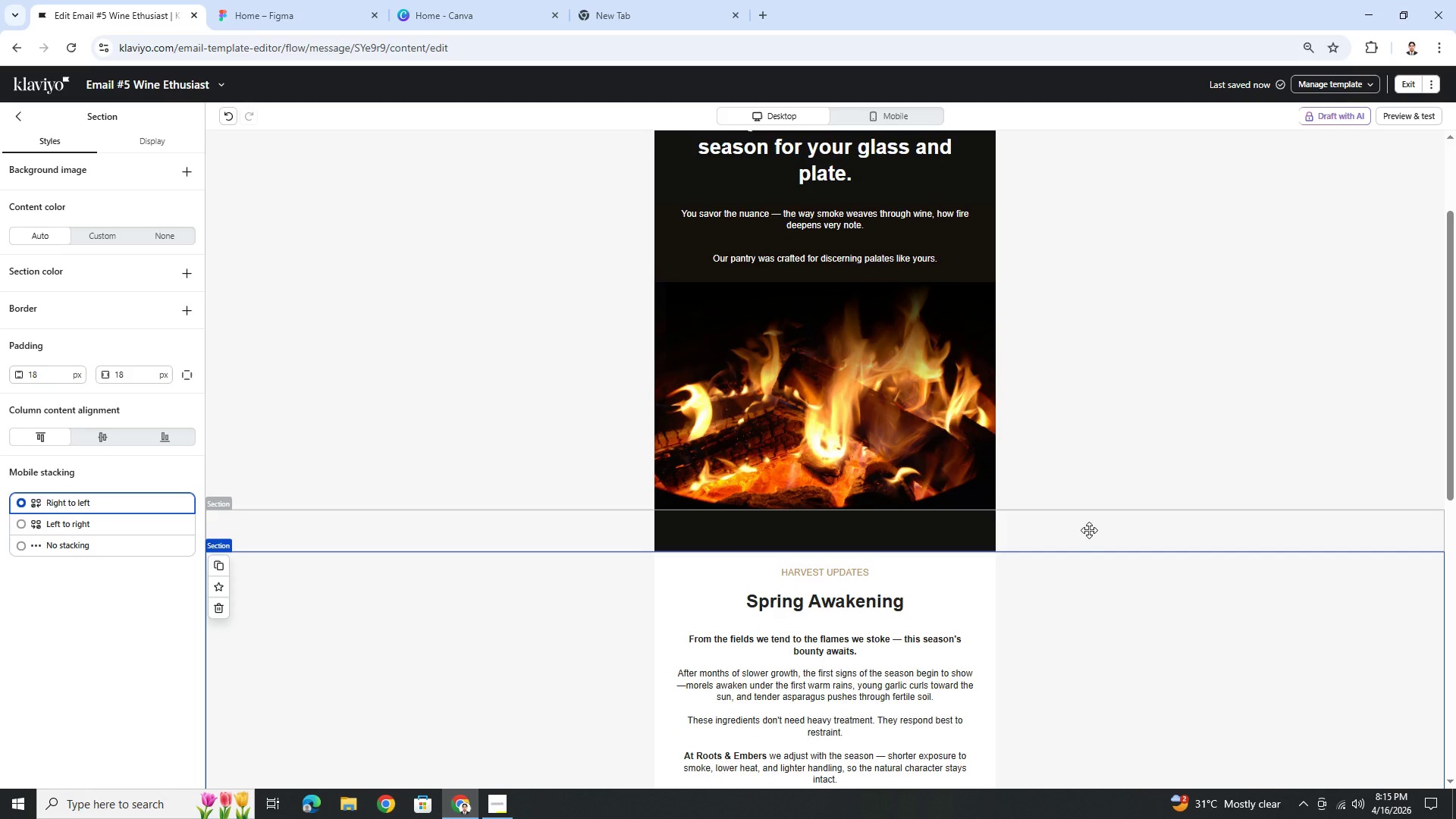 
scroll: coordinate [1089, 530], scroll_direction: down, amount: 3.0
 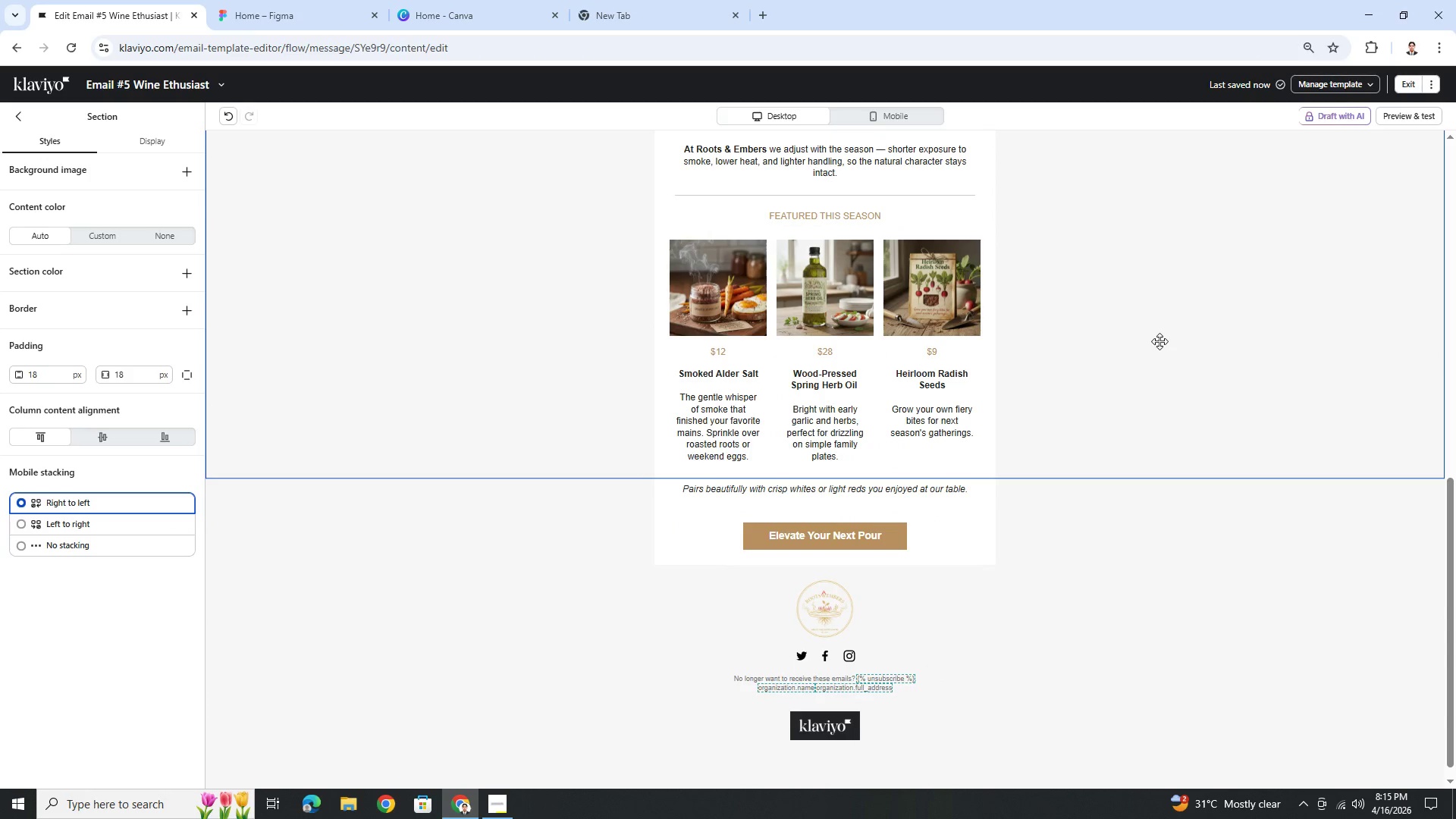 
scroll: coordinate [1034, 599], scroll_direction: up, amount: 7.0
 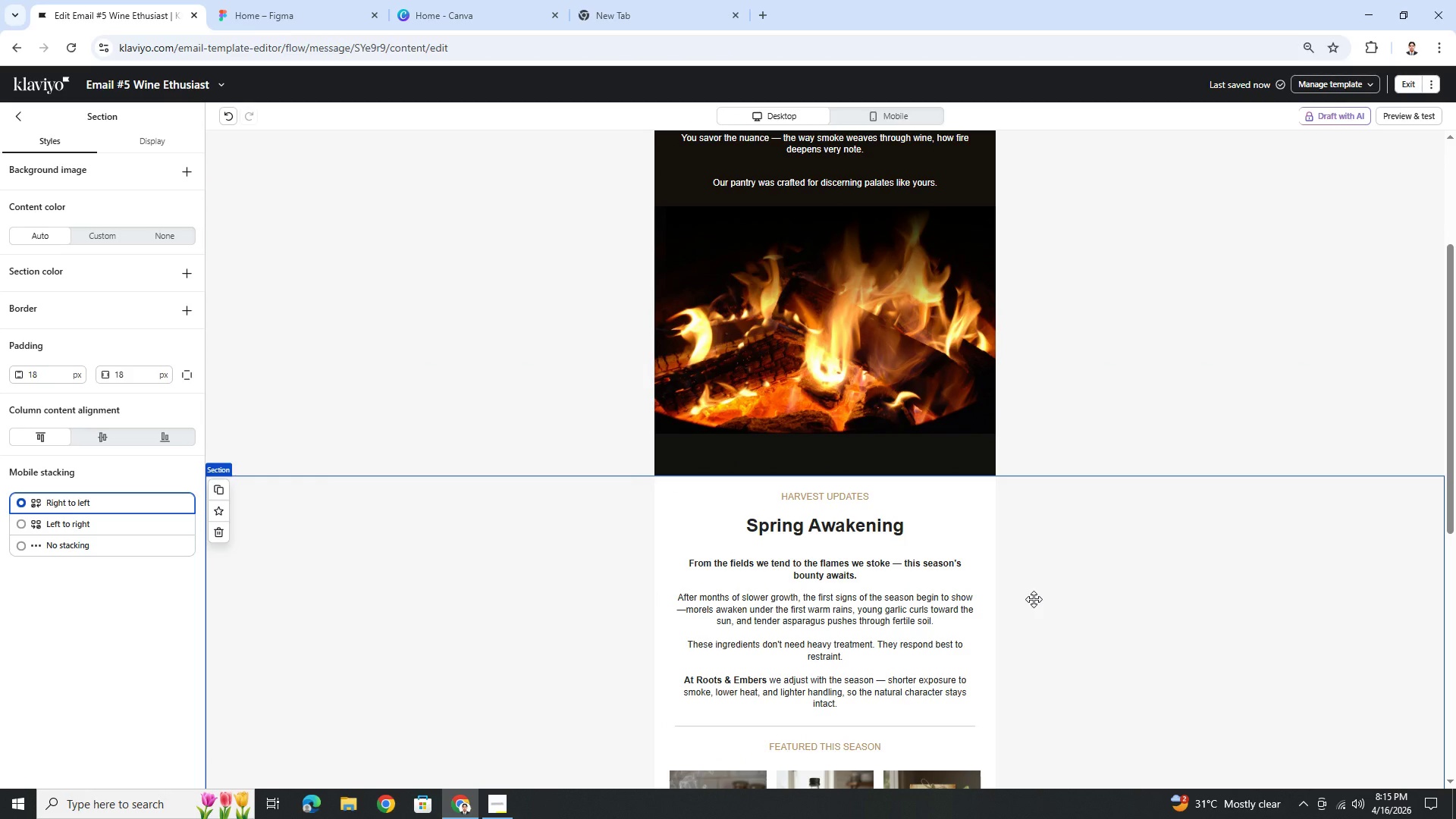 
scroll: coordinate [1034, 599], scroll_direction: down, amount: 4.0
 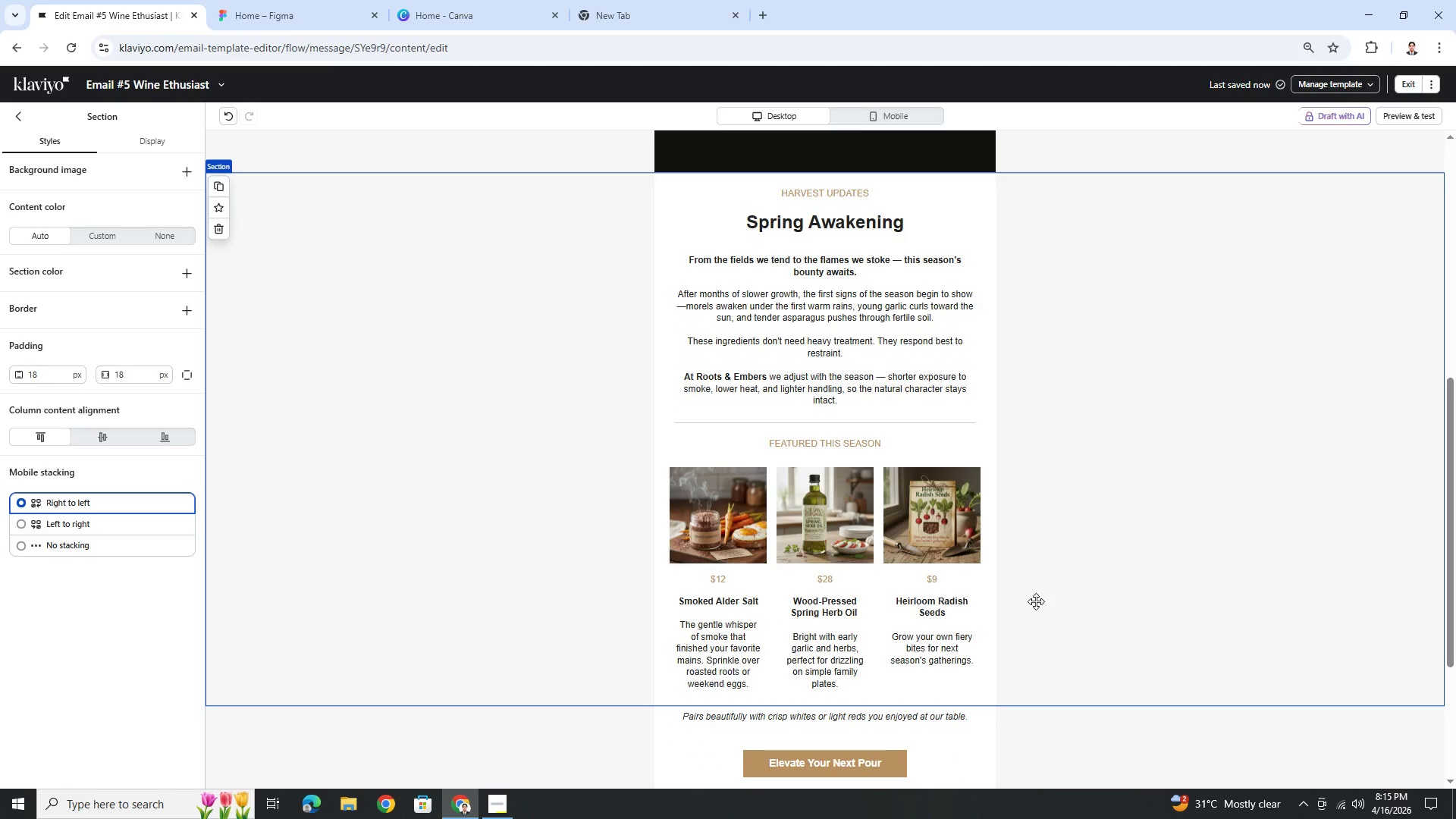 
scroll: coordinate [1036, 601], scroll_direction: up, amount: 4.0
 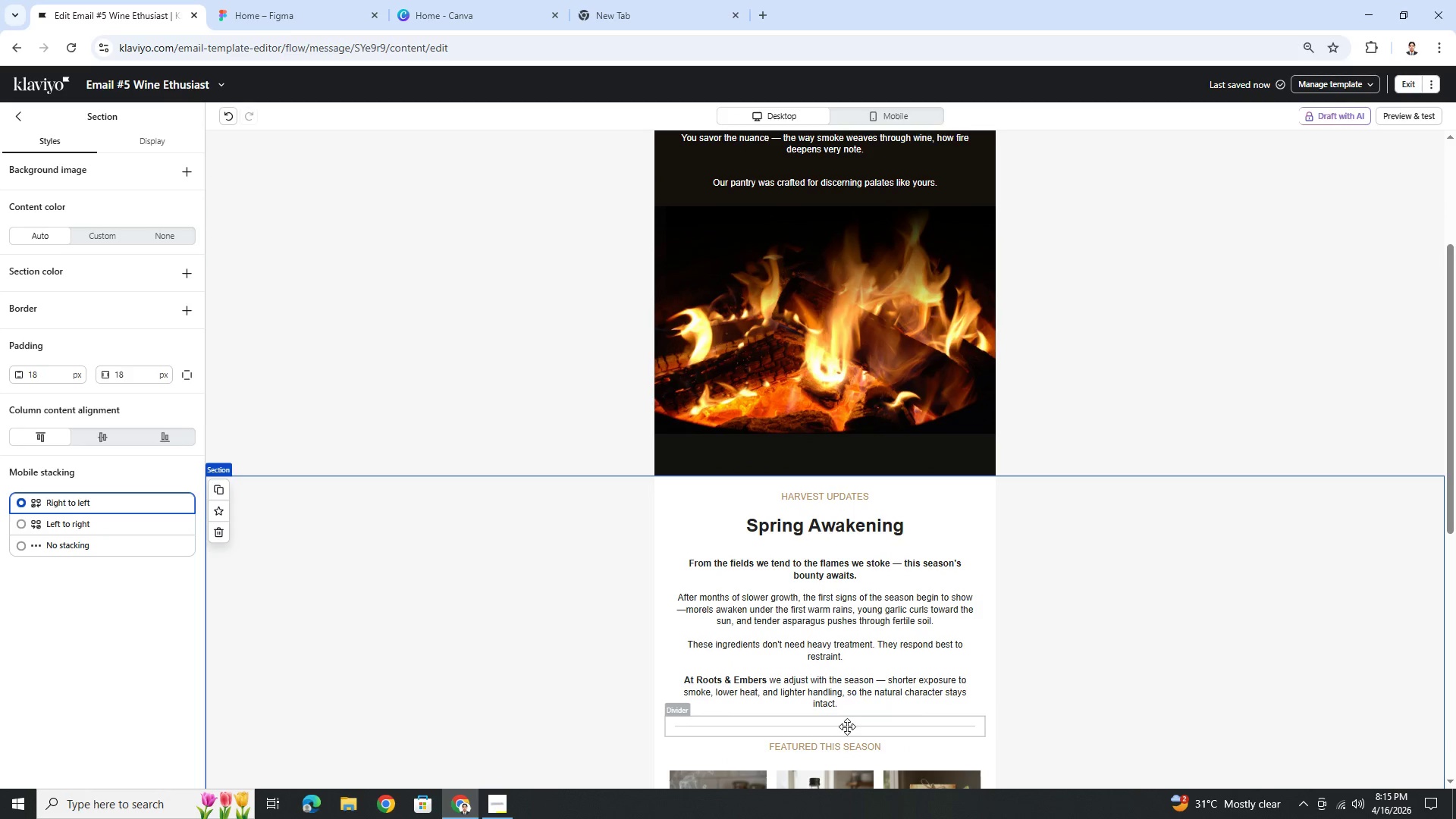 
double_click([851, 704])
 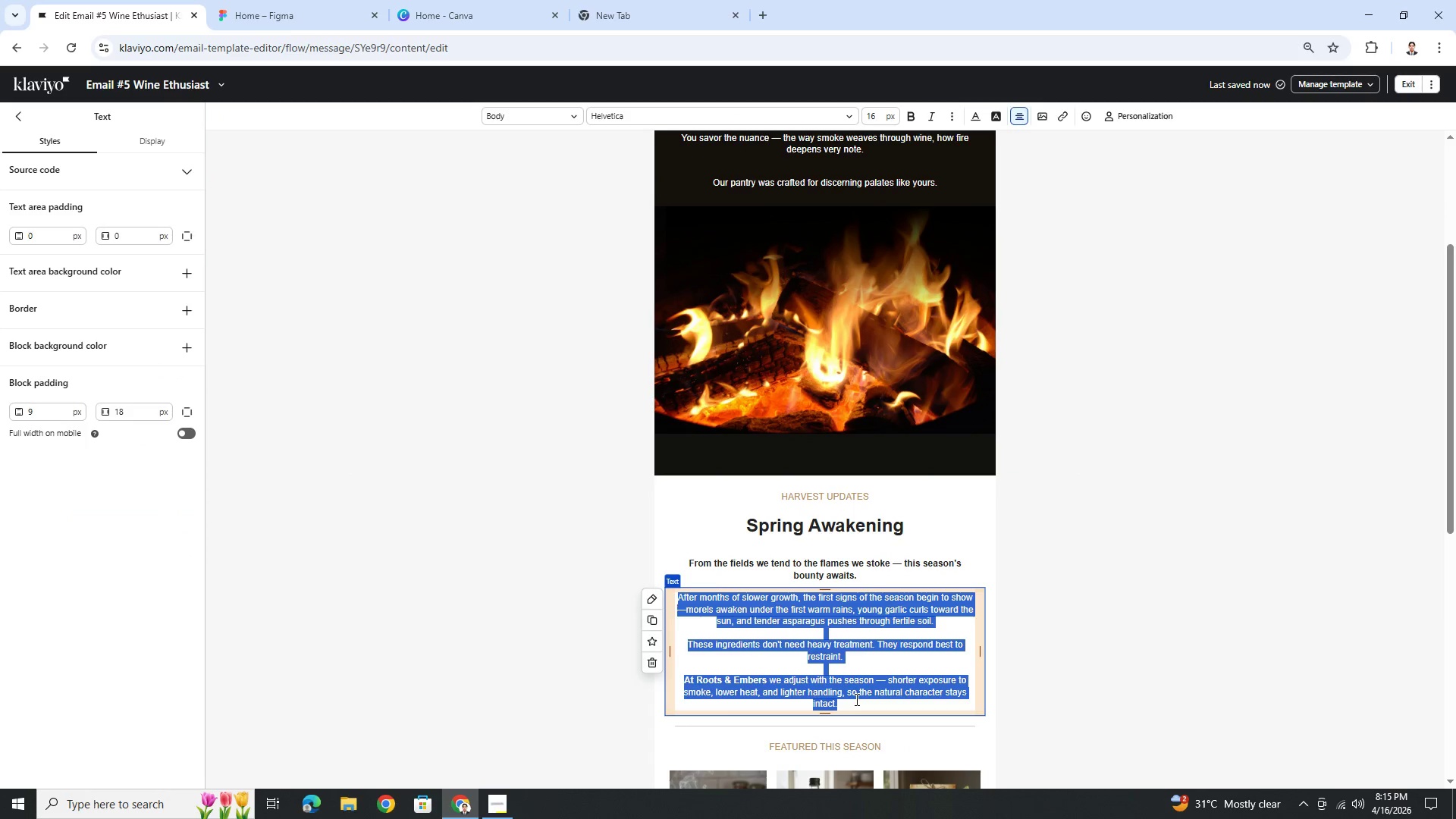 
left_click([855, 700])
 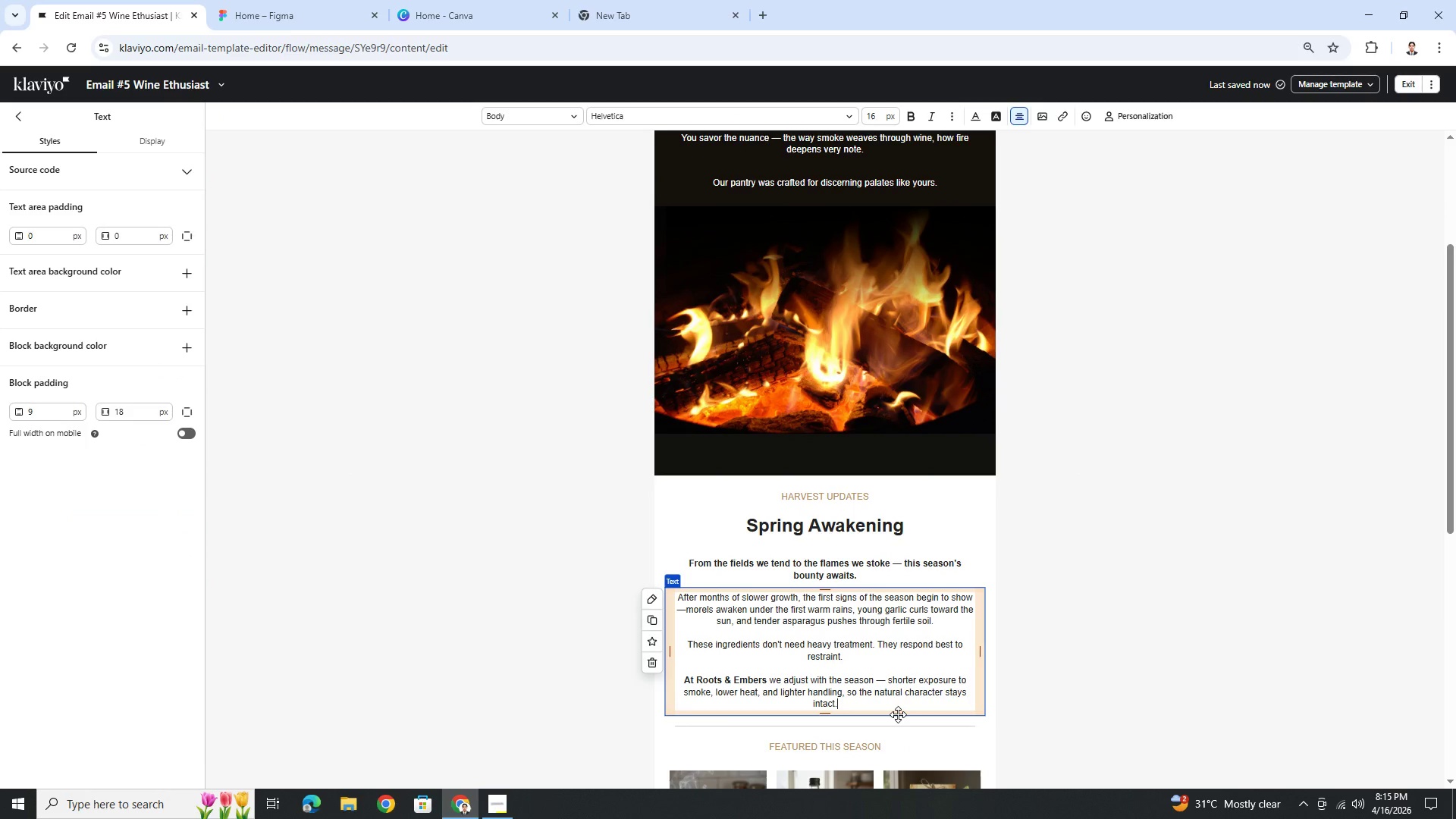 
key(Enter)
 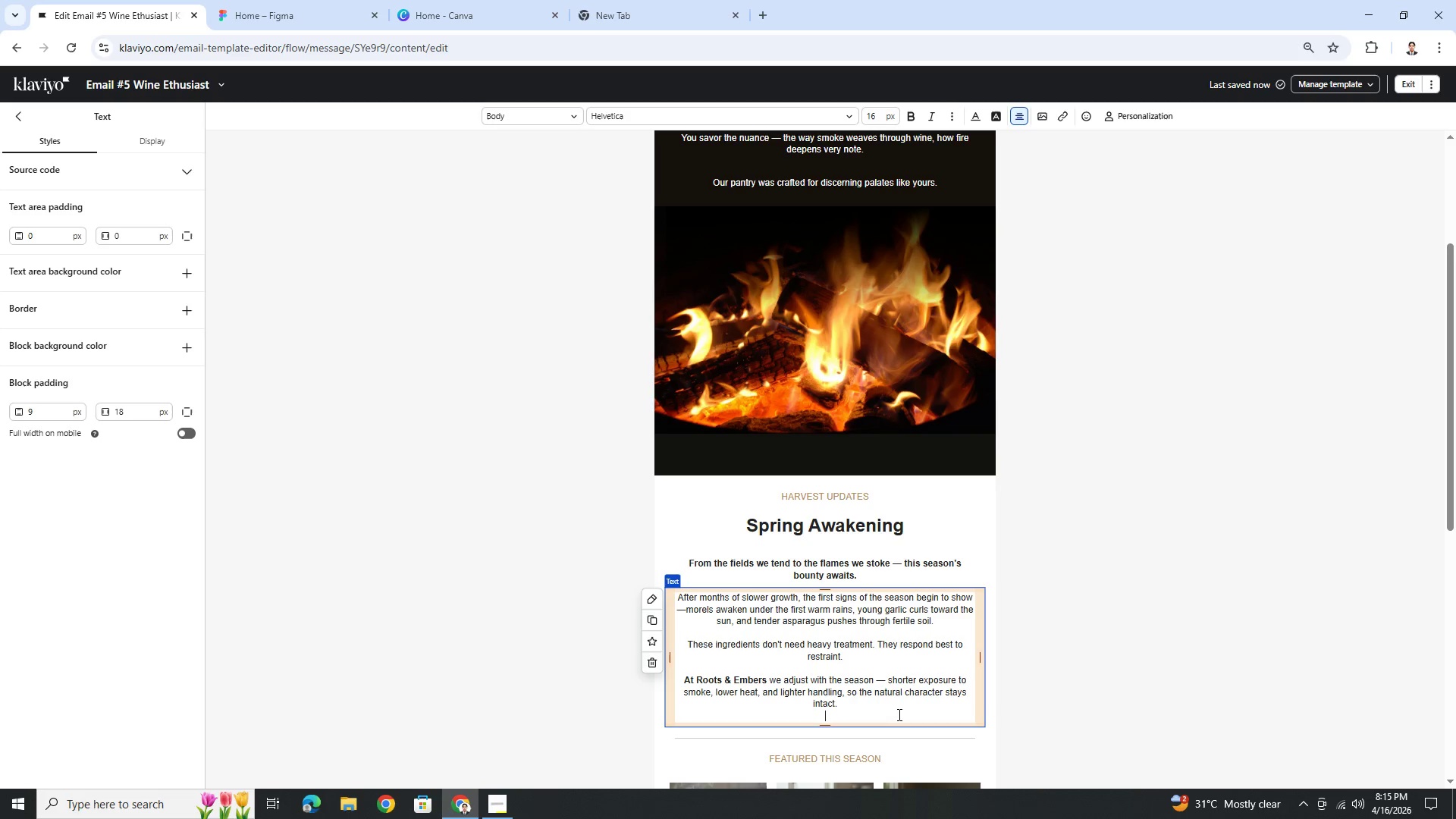 
key(Backspace)
 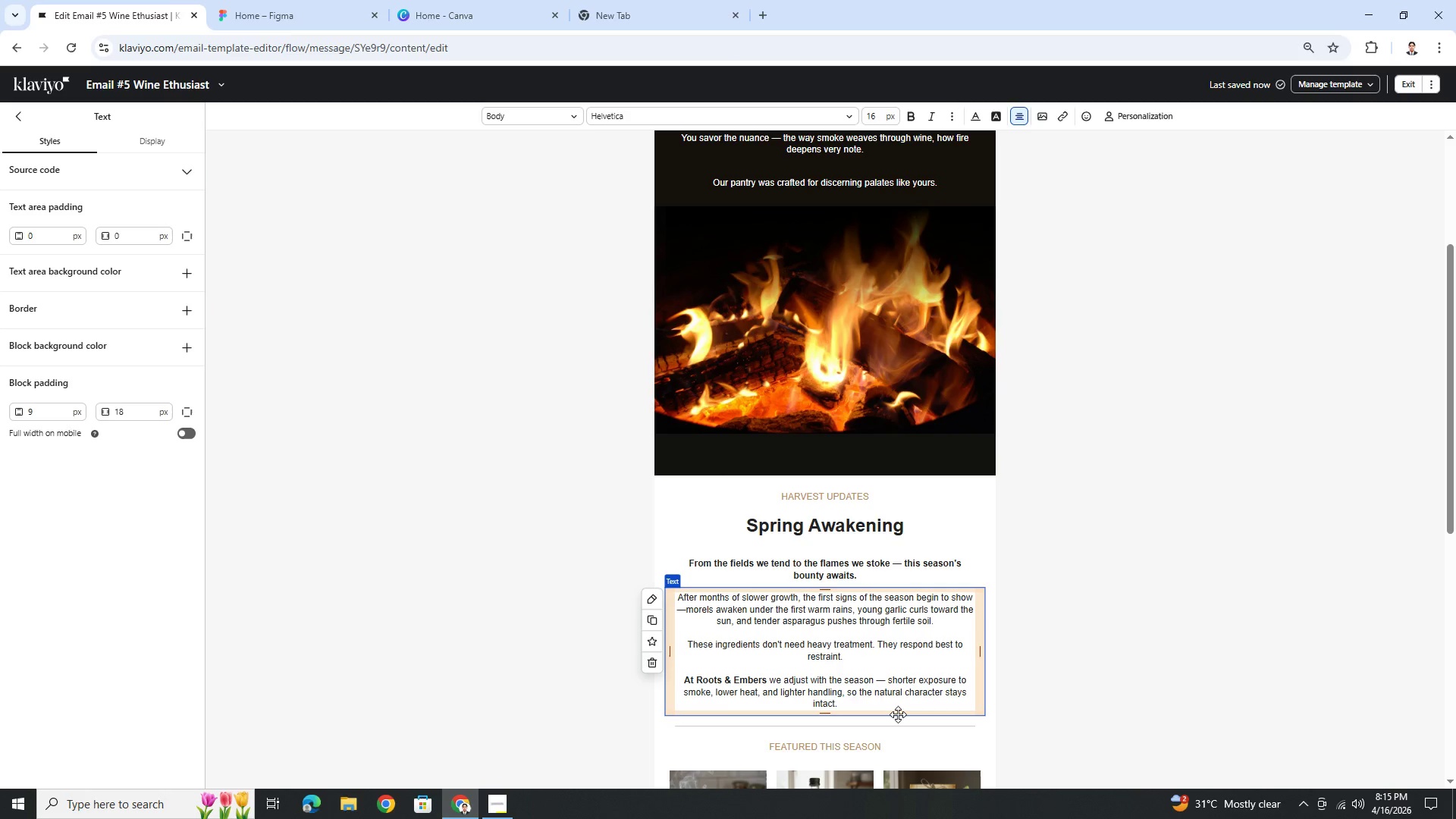 
key(Enter)
 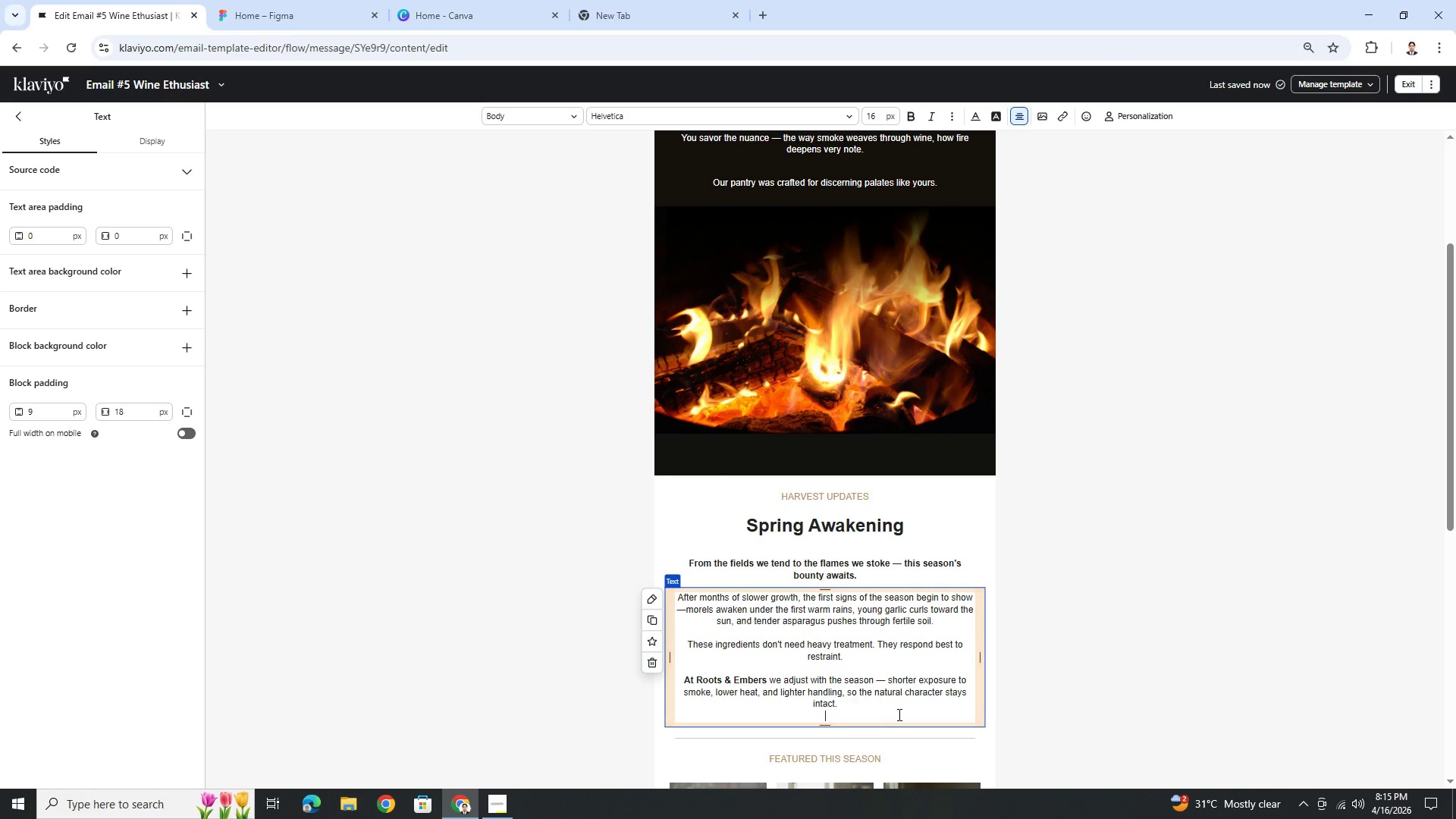 
key(Enter)
 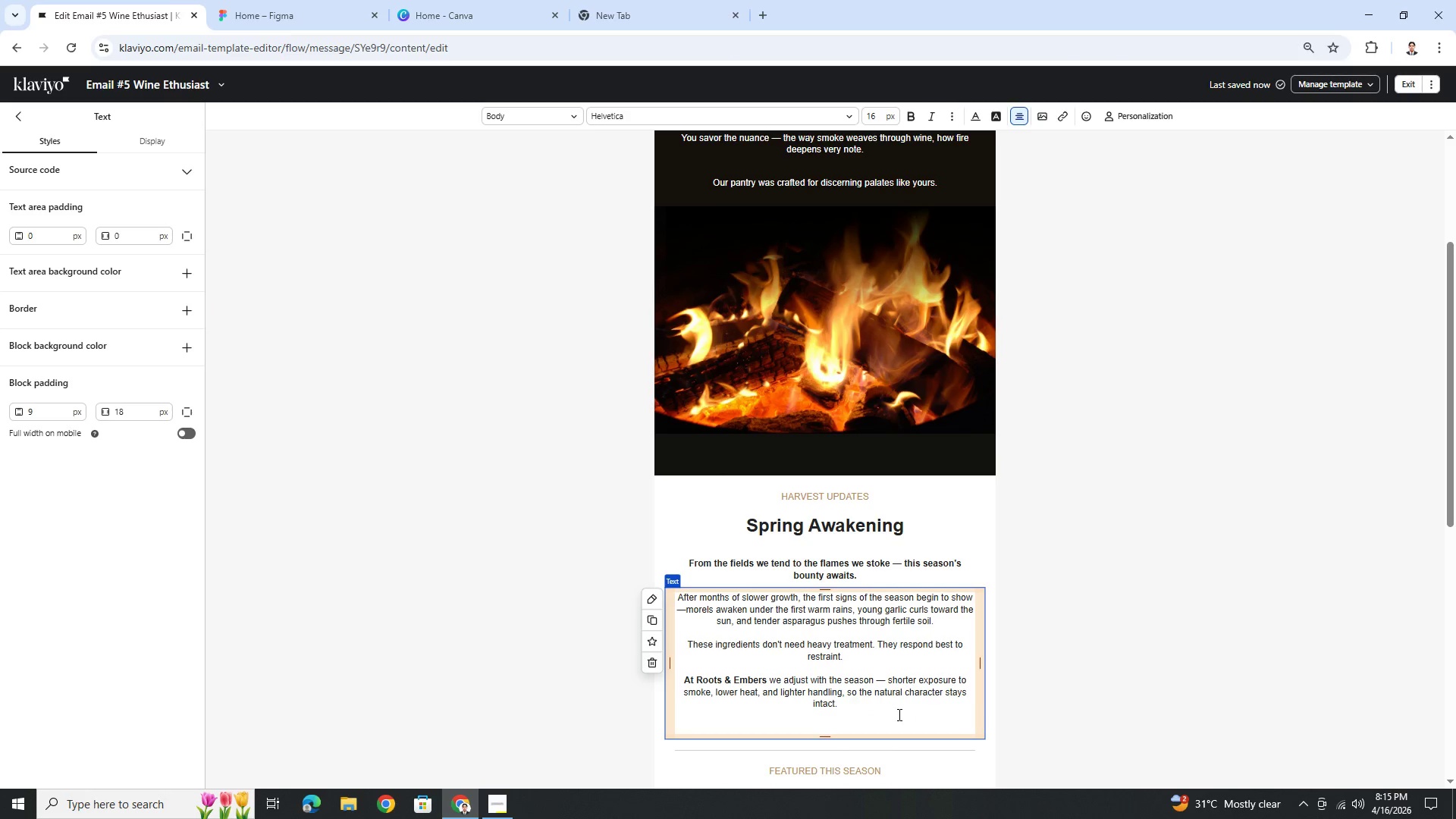 
type(The s)
key(Backspace)
type(result is a pantry that feels cleaner, birghter, and easier to ise in)
key(Backspace)
key(Backspace)
key(Backspace)
type(i)
key(Backspace)
type(use in everyday cooking.)
 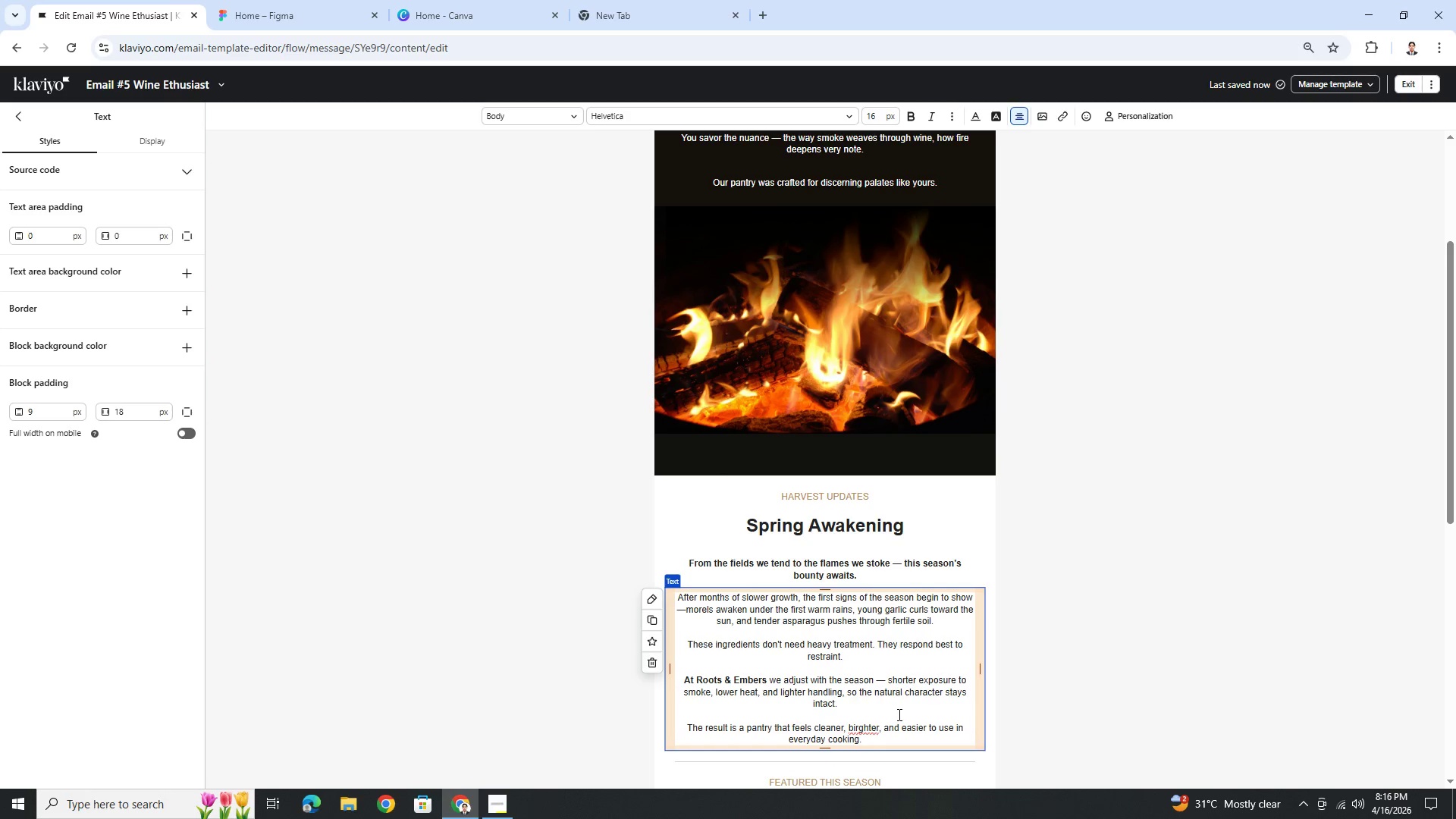 
left_click([858, 727])
 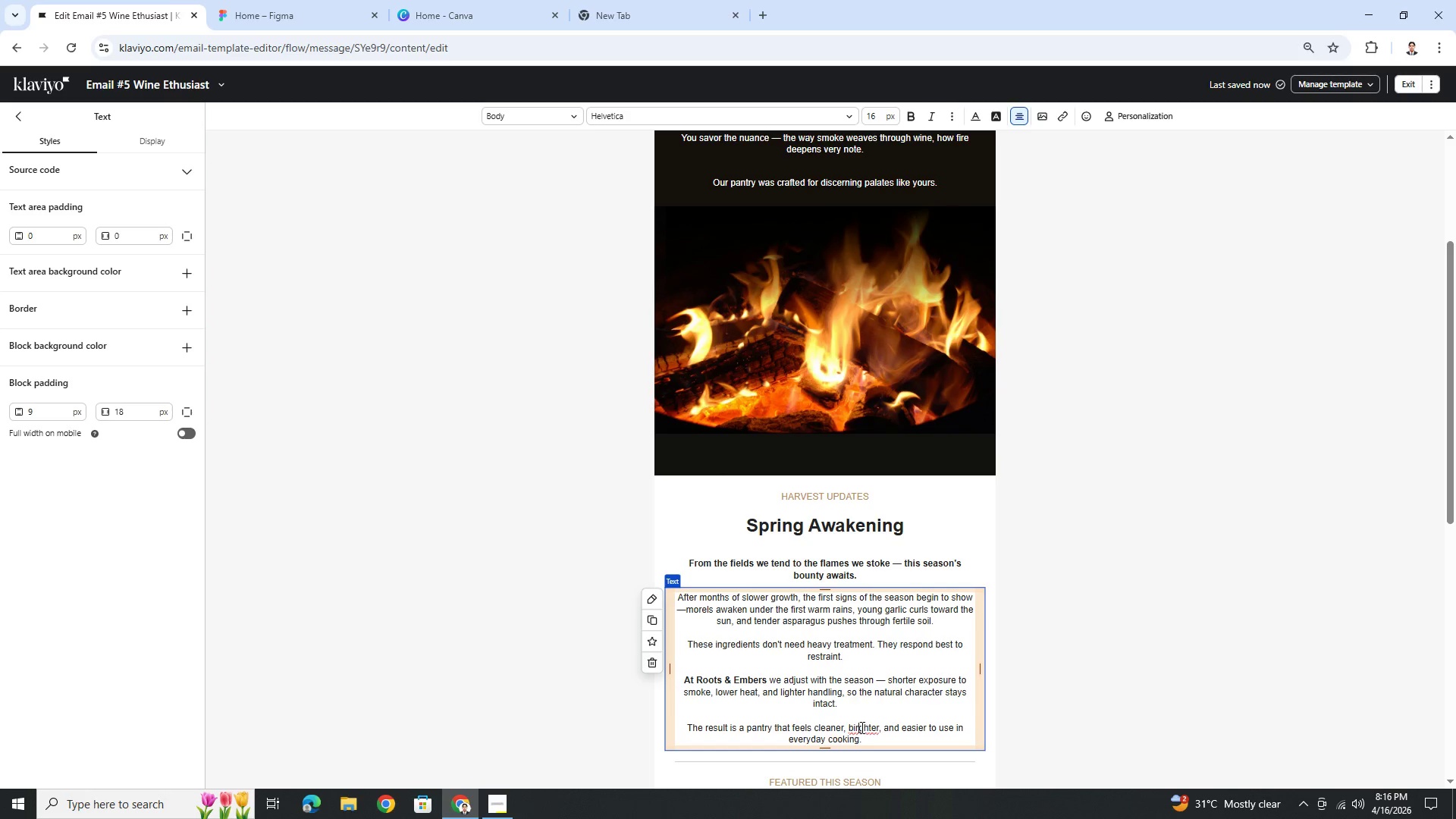 
key(Backspace)
key(Backspace)
type(ri)
 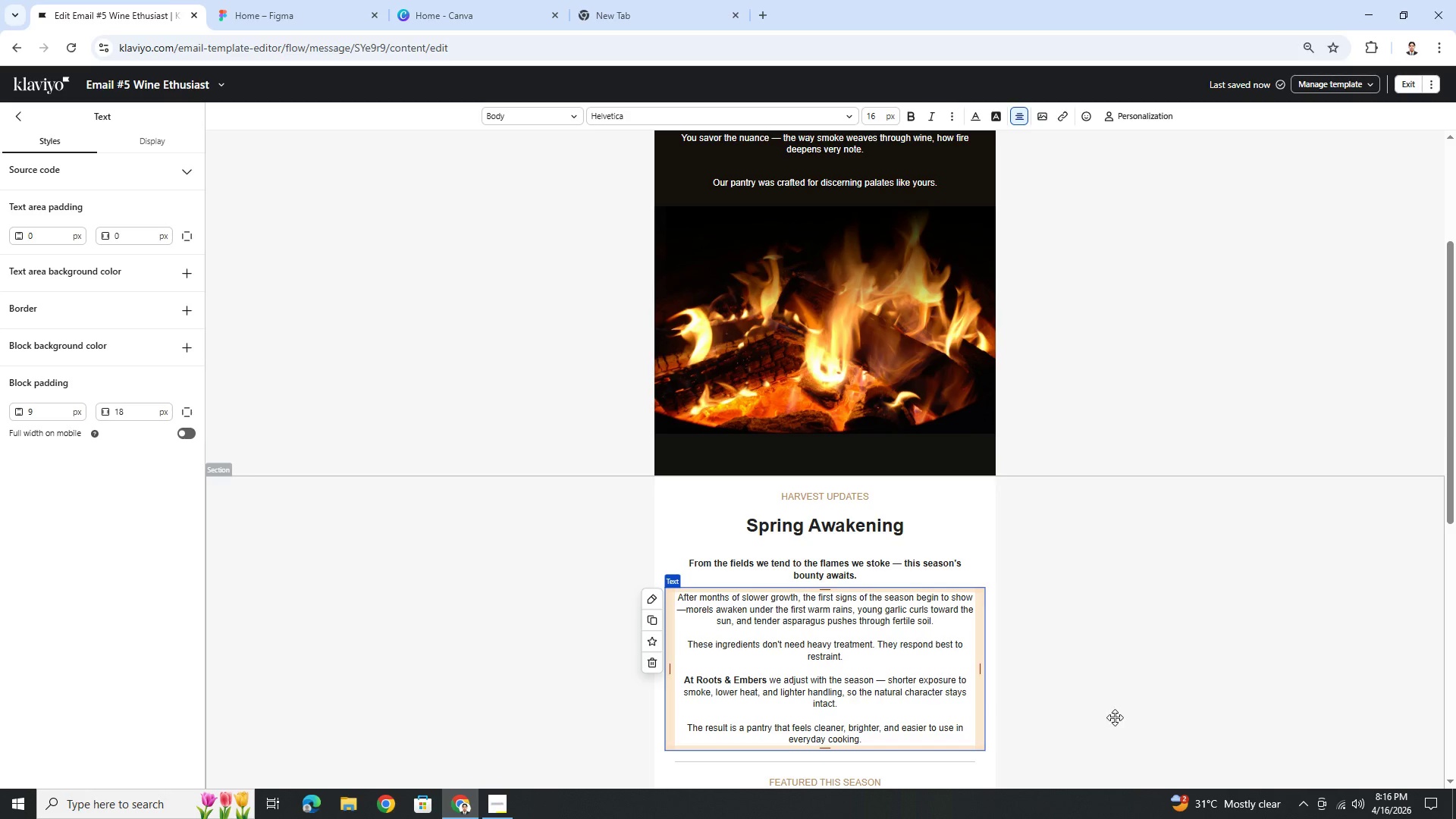 
left_click([1115, 717])
 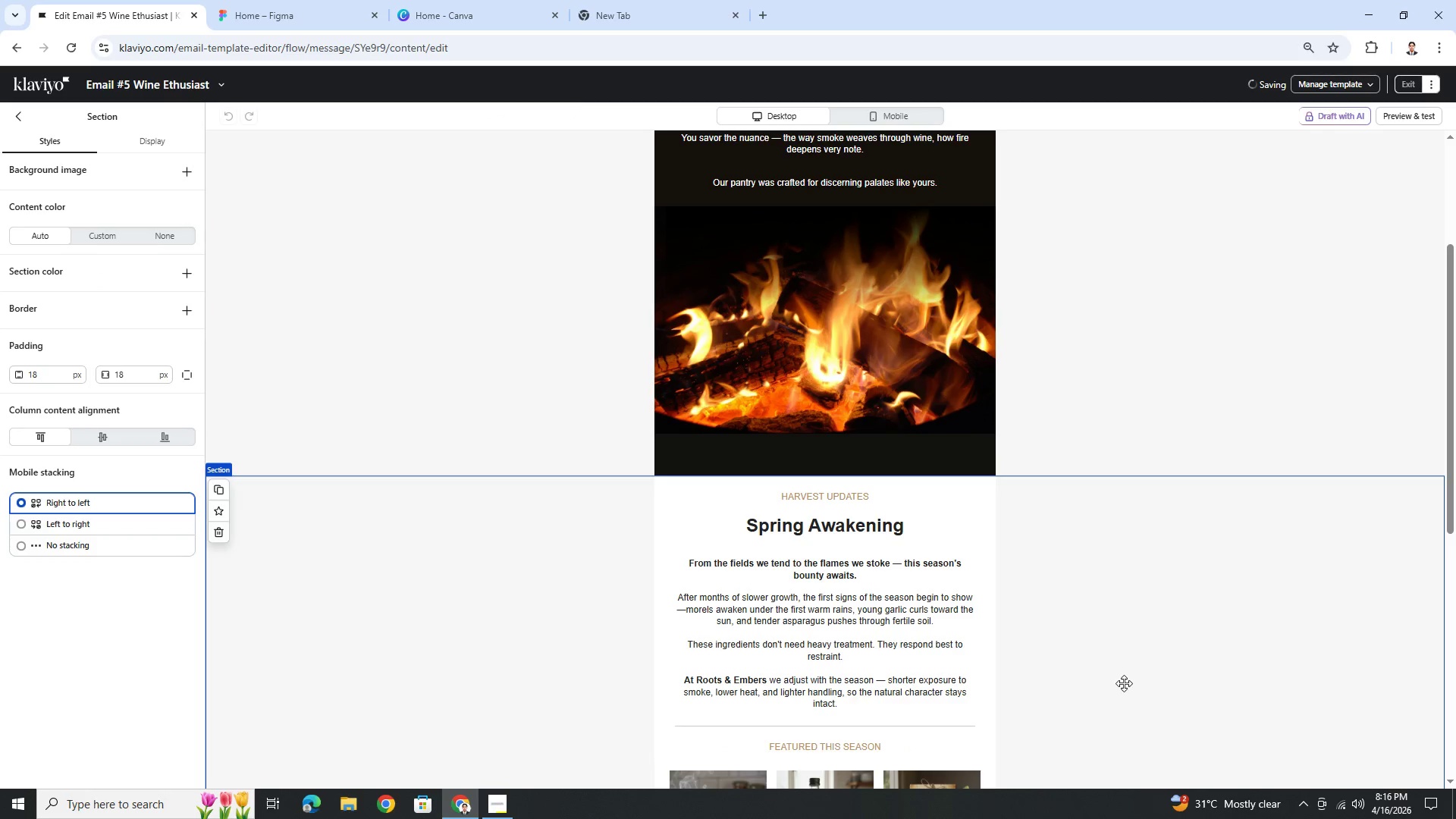 
scroll: coordinate [1107, 549], scroll_direction: down, amount: 5.0
 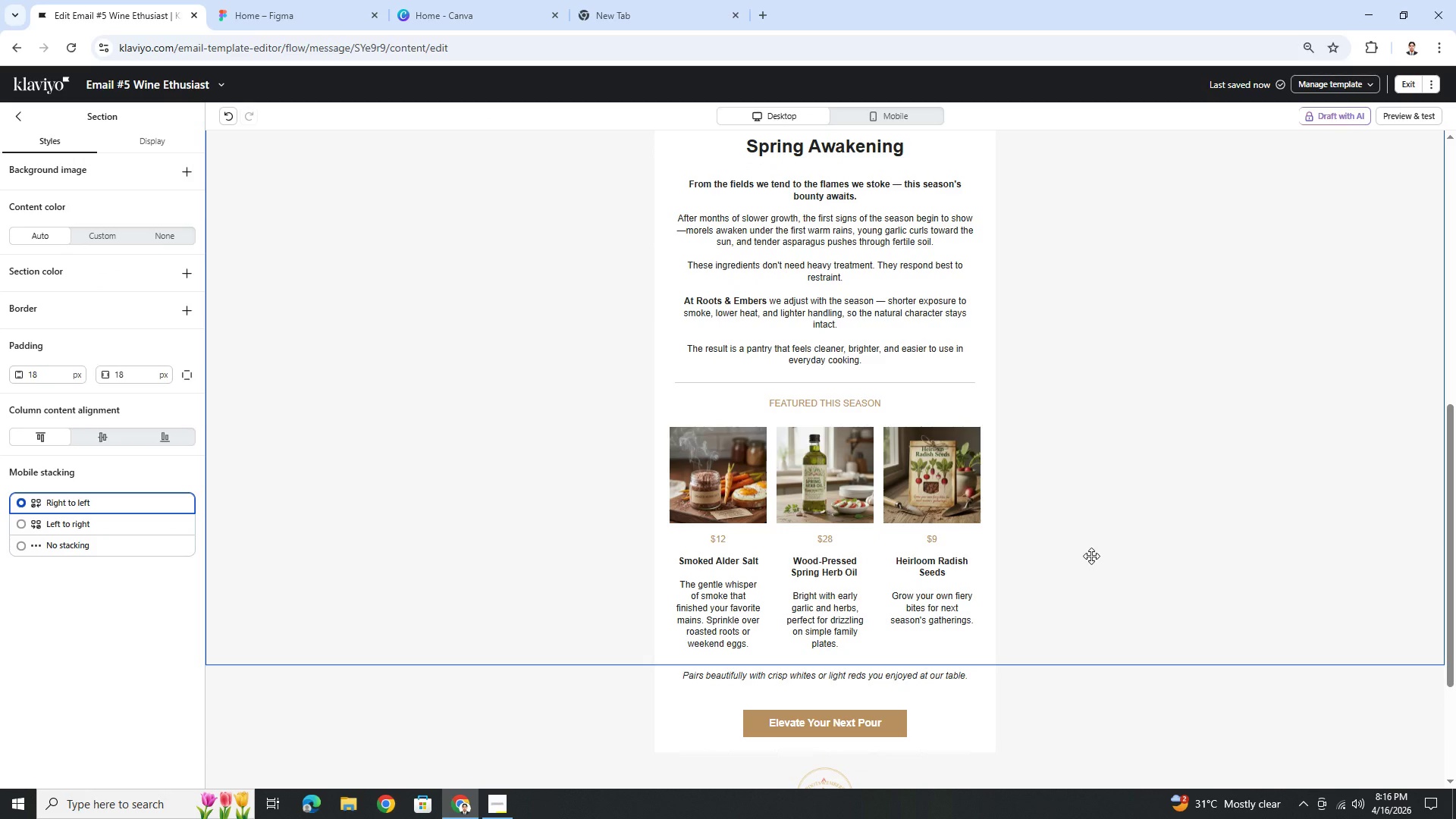 
scroll: coordinate [1091, 553], scroll_direction: up, amount: 2.0
 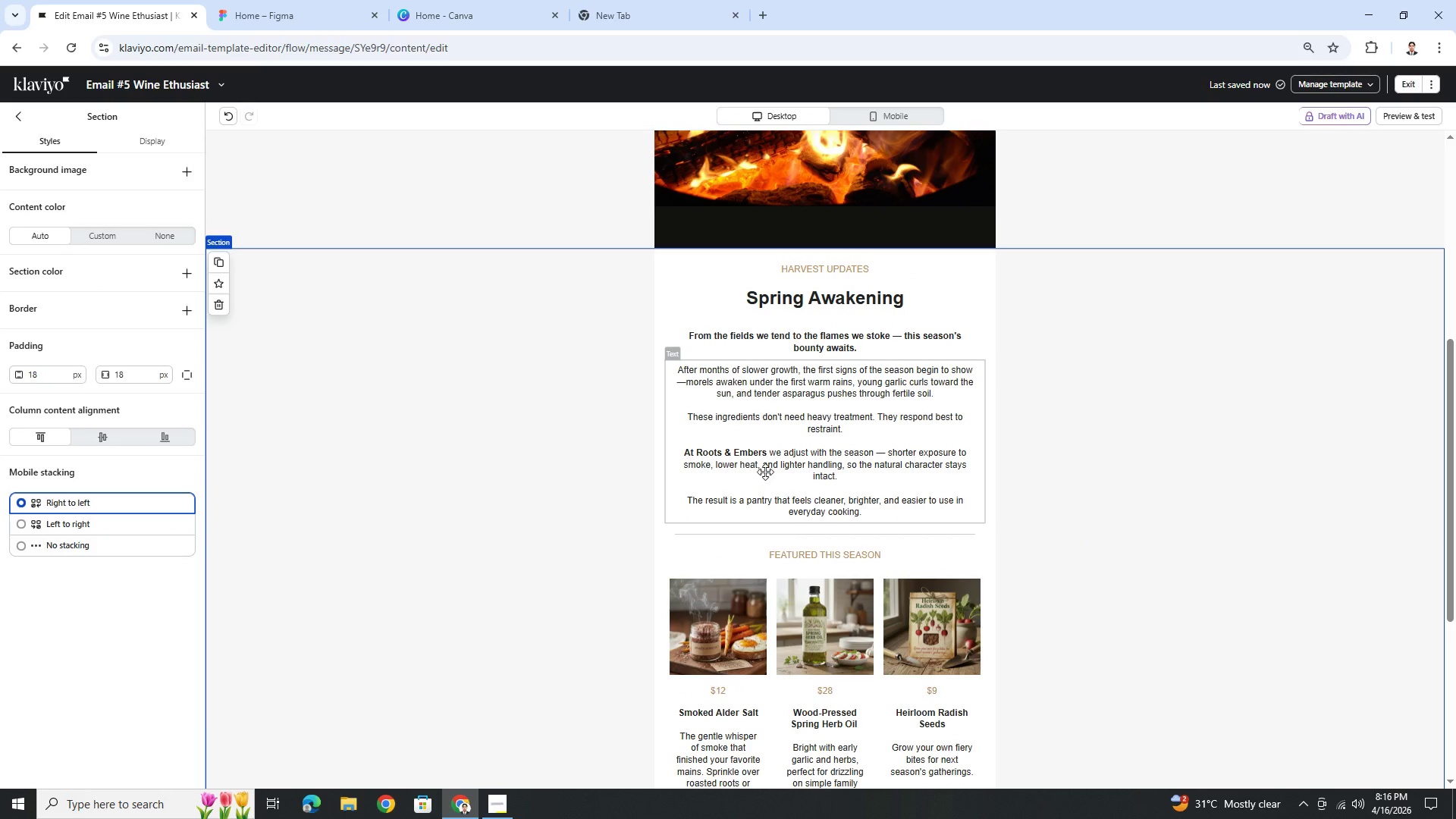 
double_click([805, 422])
 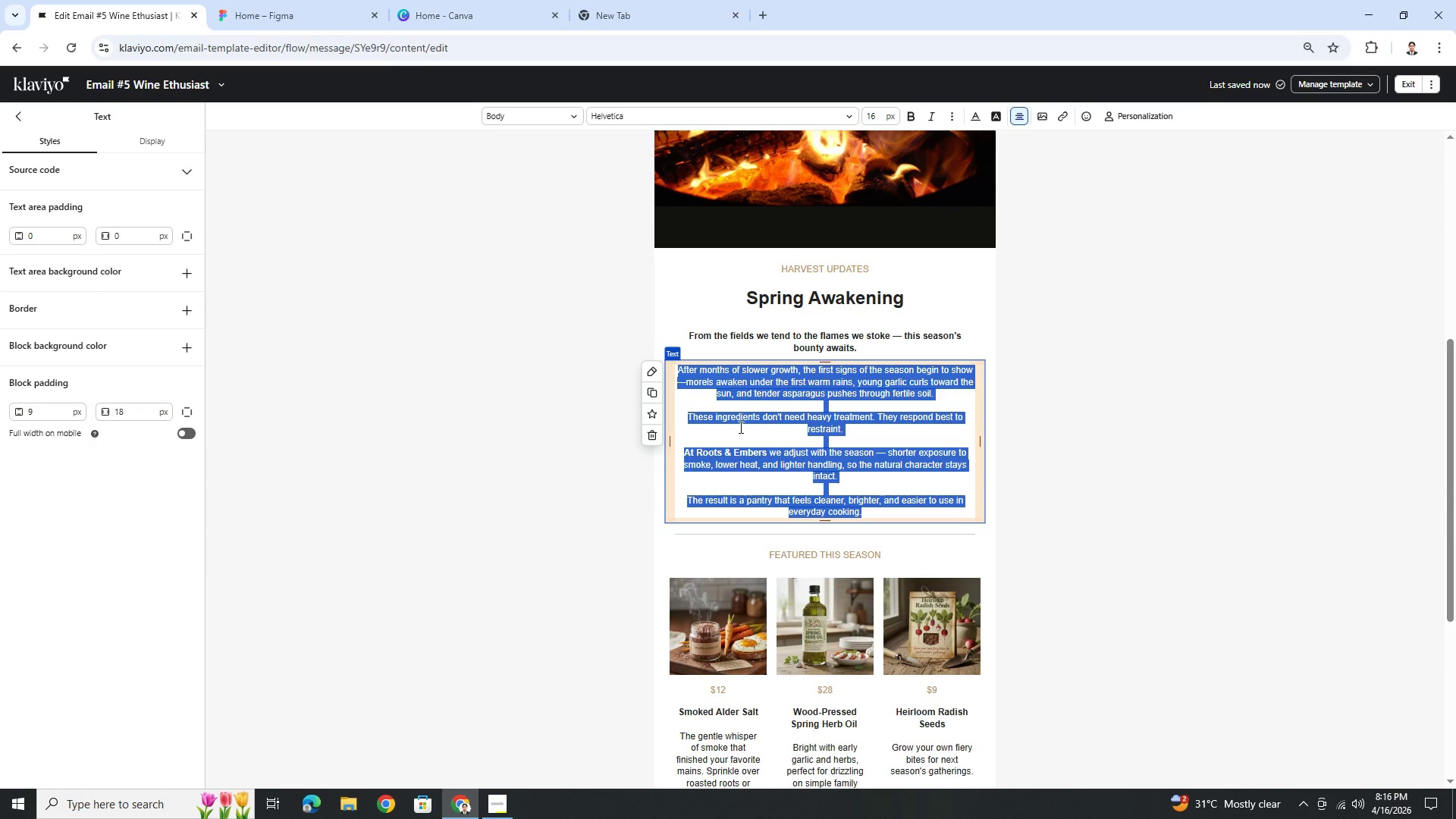 
left_click([706, 426])
 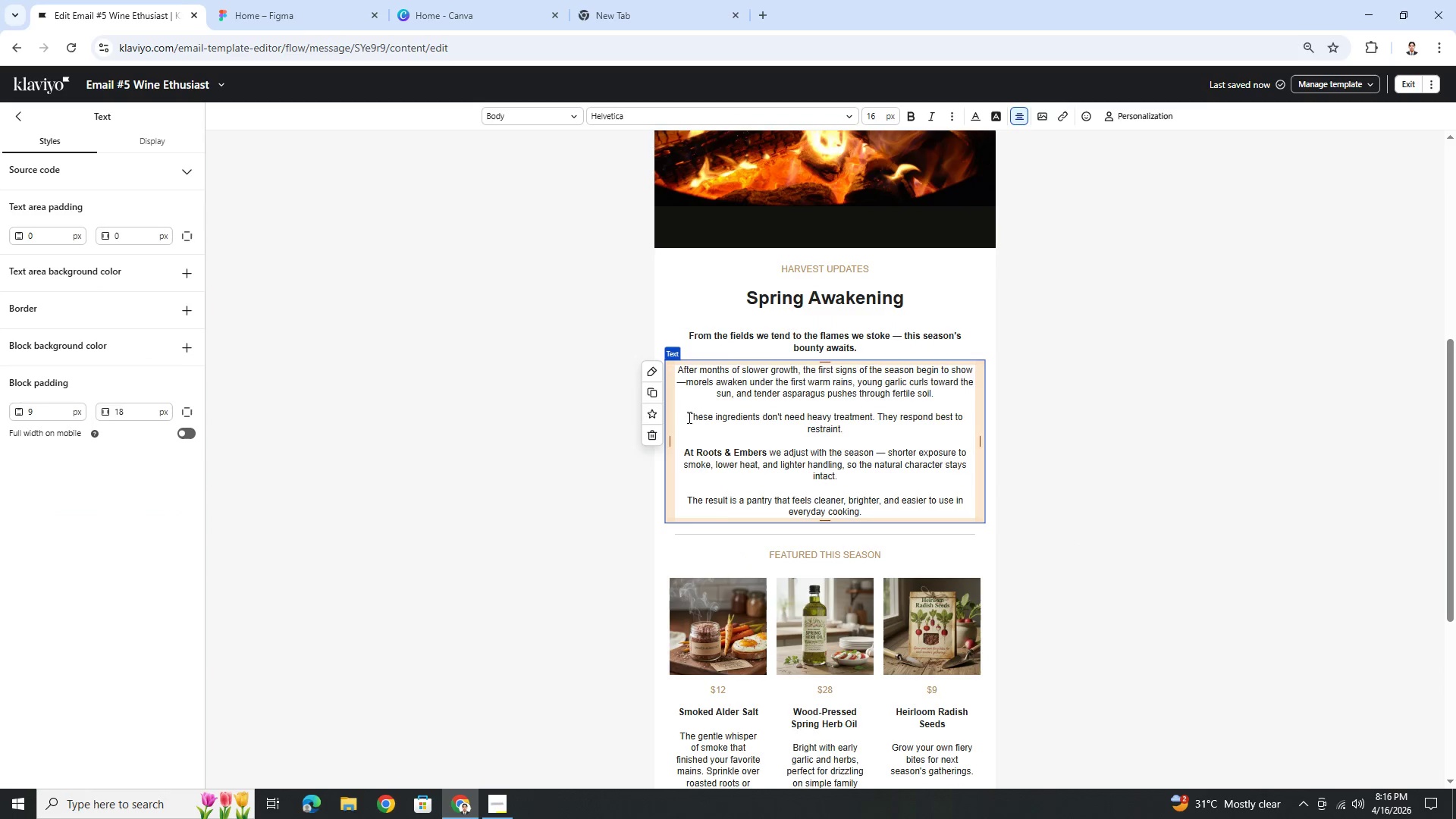 
left_click([687, 416])
 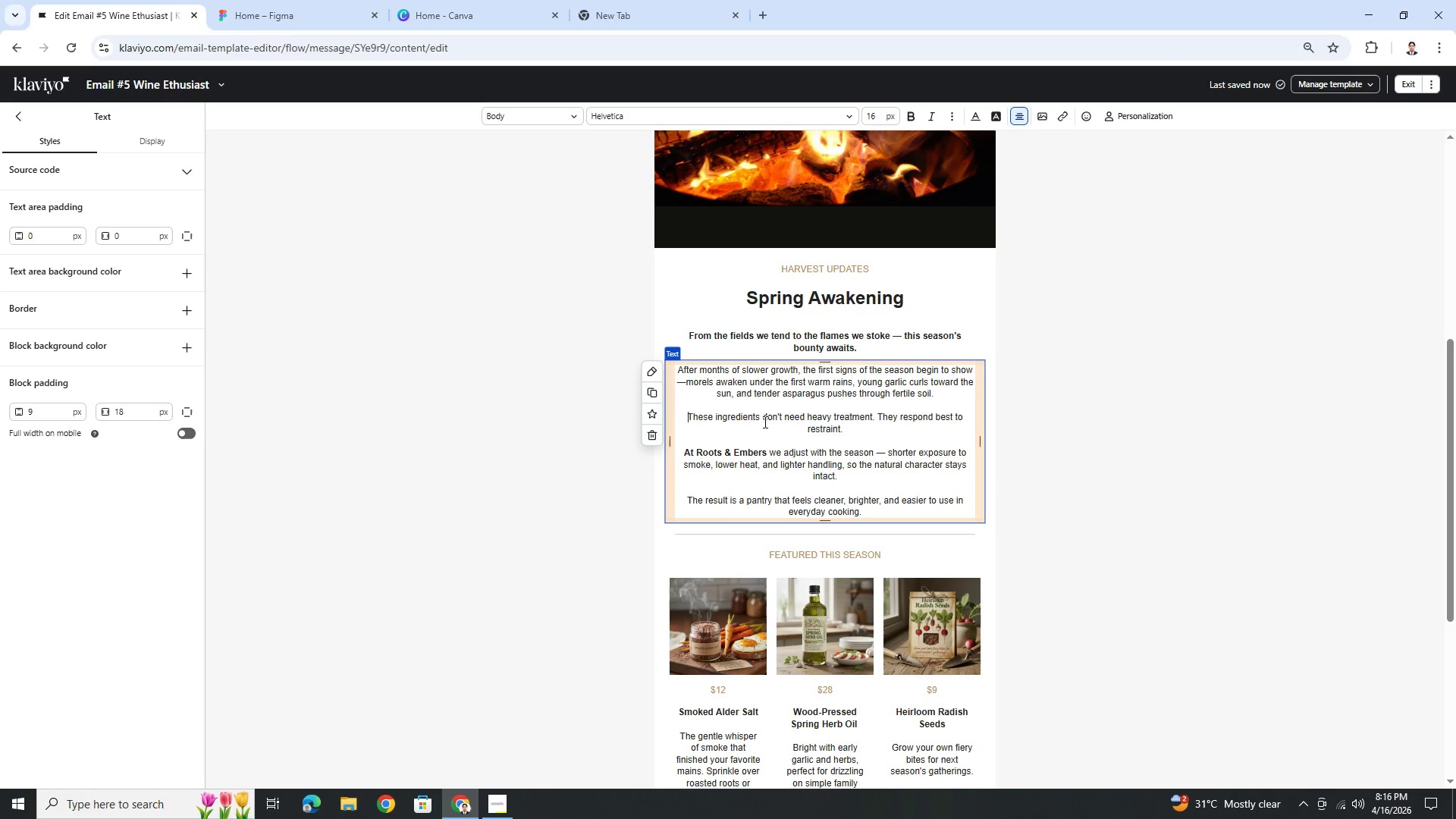 
key(Backspace)
 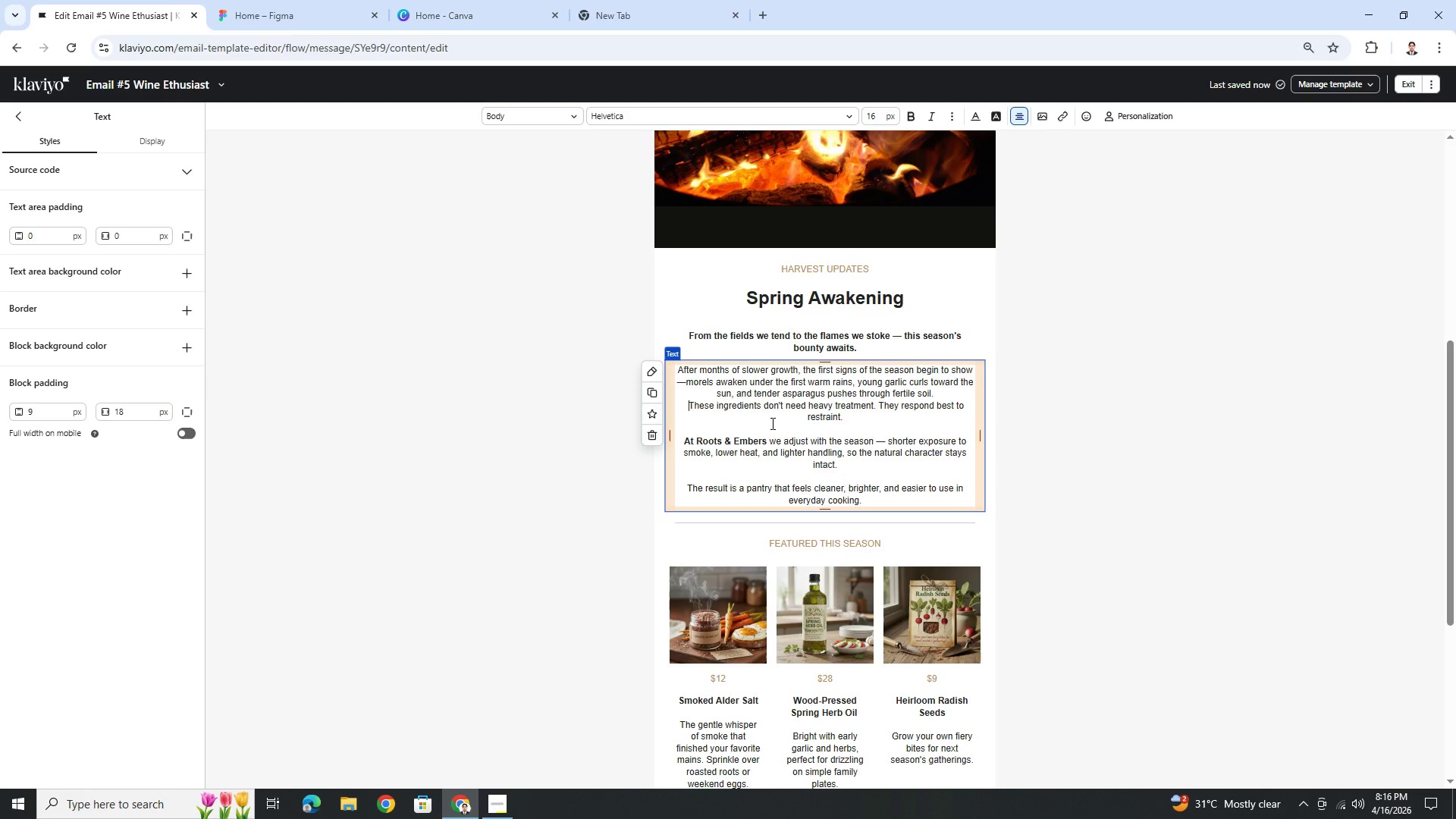 
key(Backspace)
 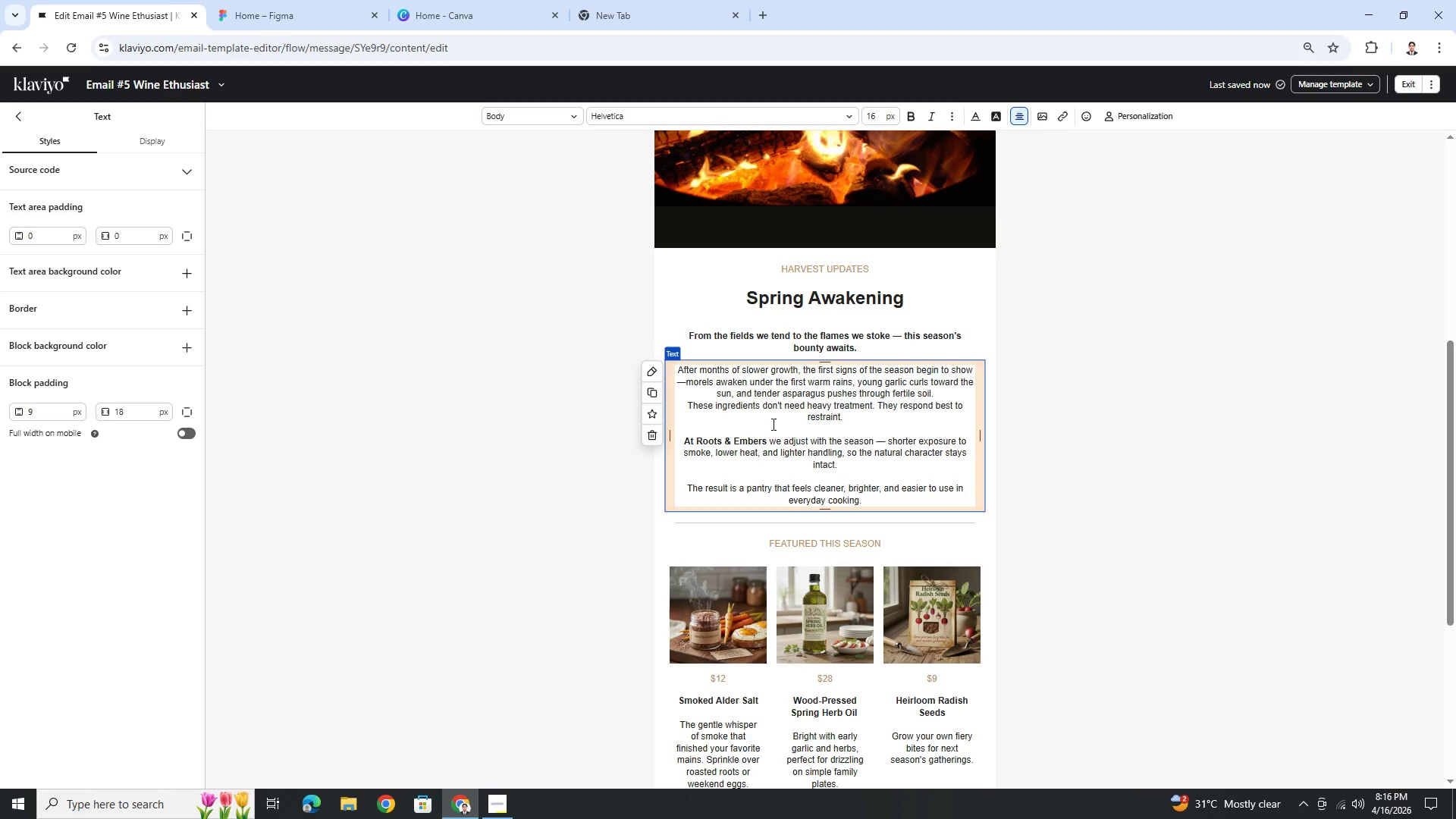 
key(Backspace)
 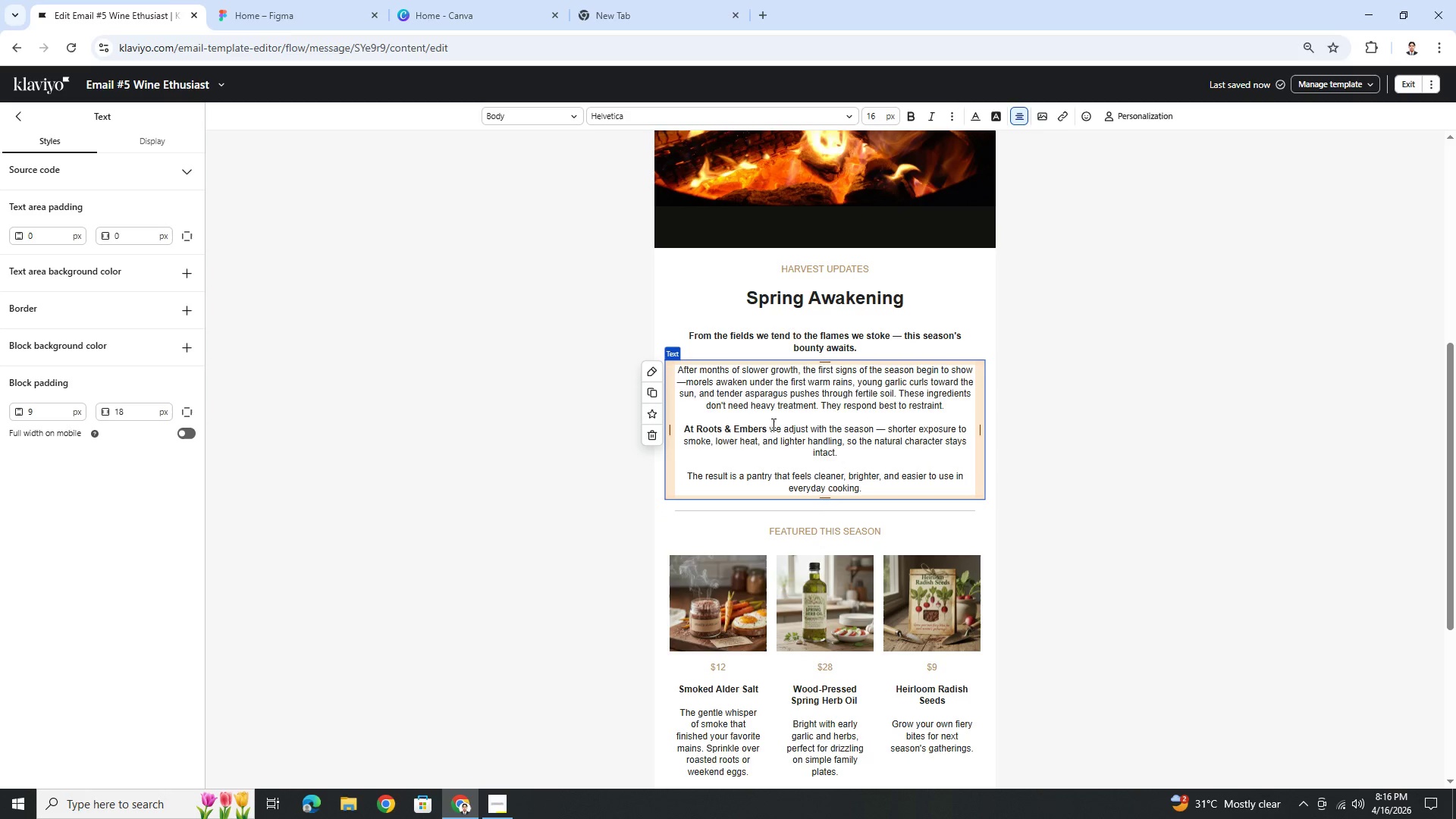 
key(Space)
 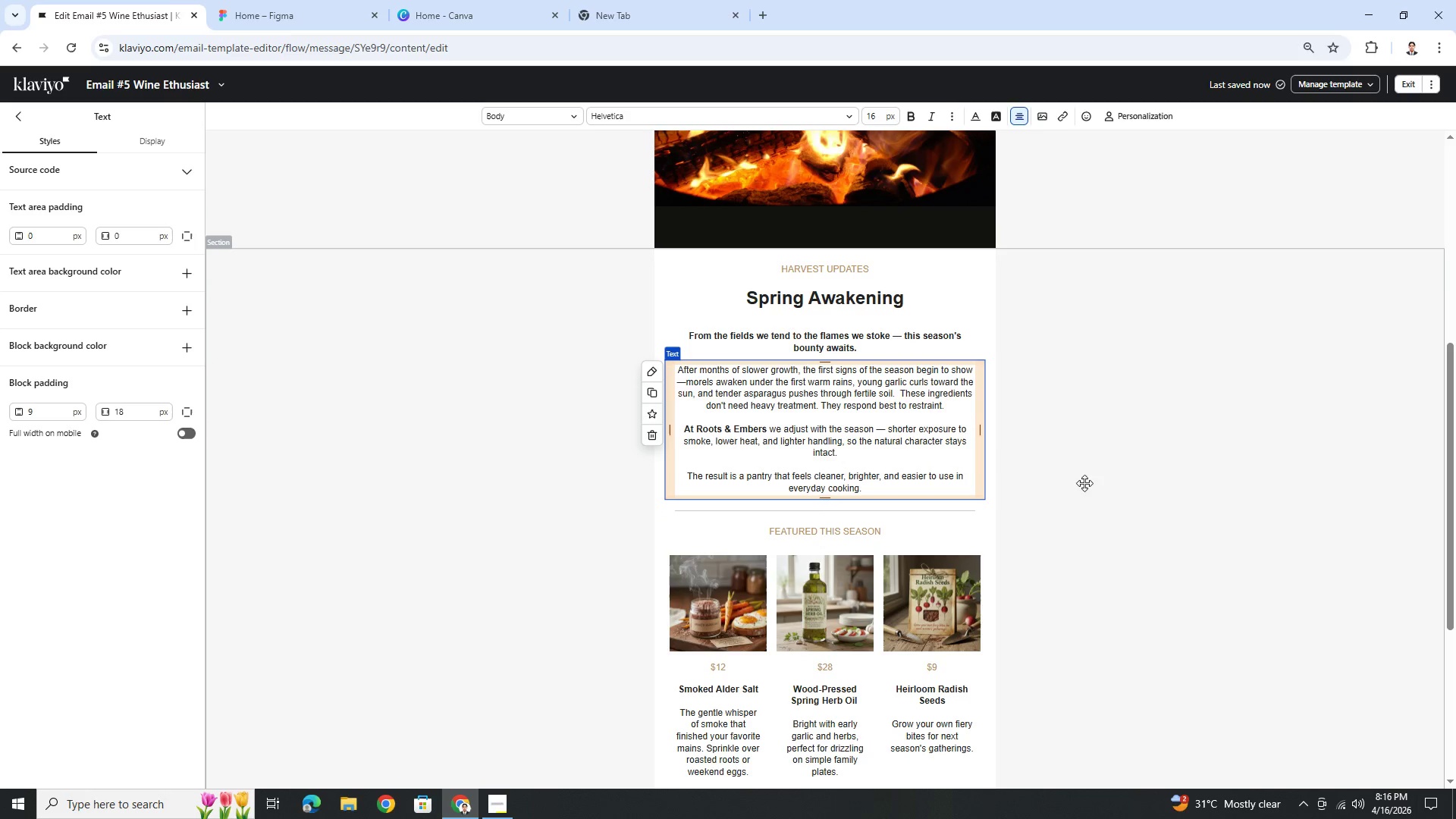 
left_click([1102, 518])
 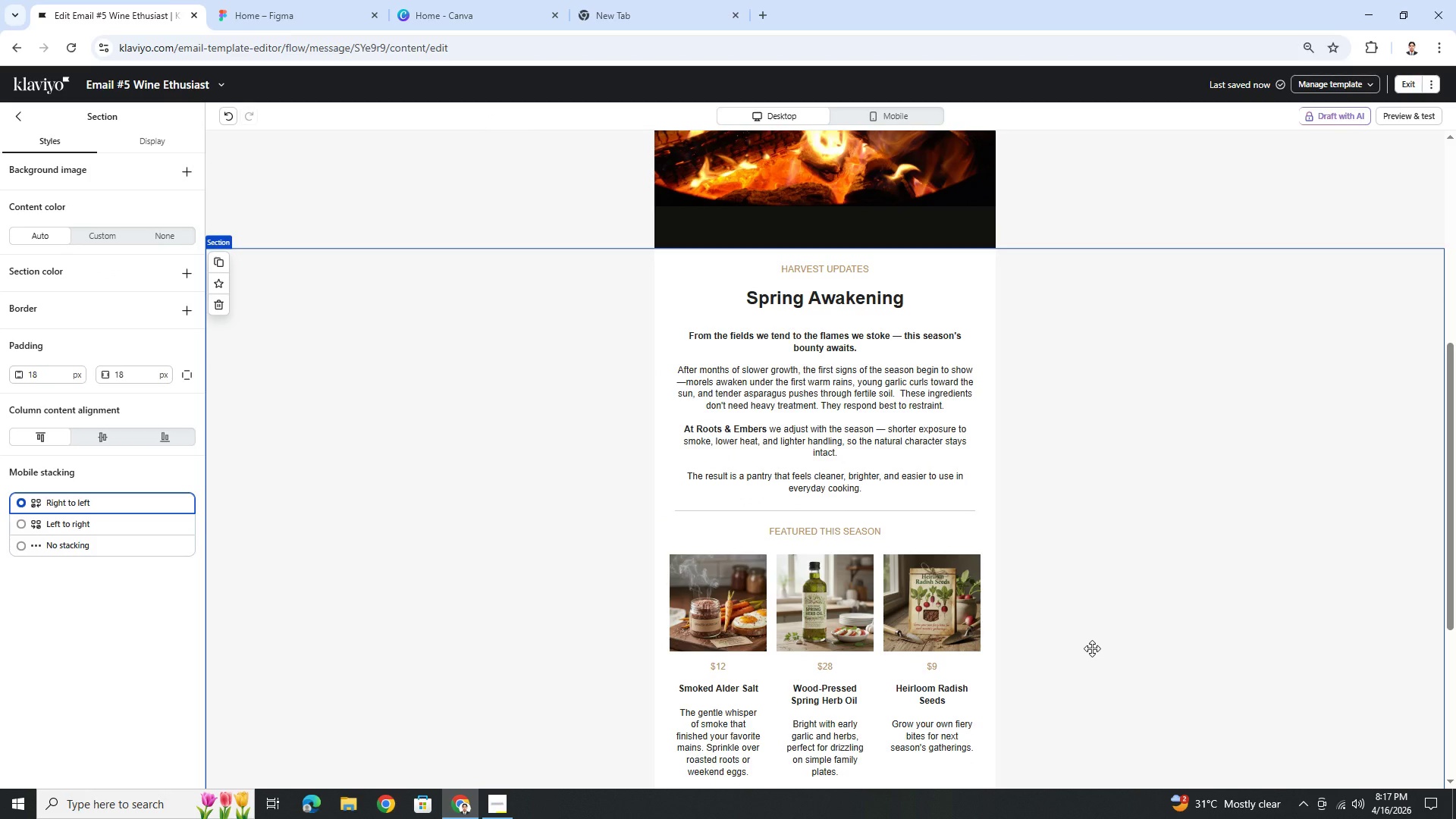 
wait(13.25)
 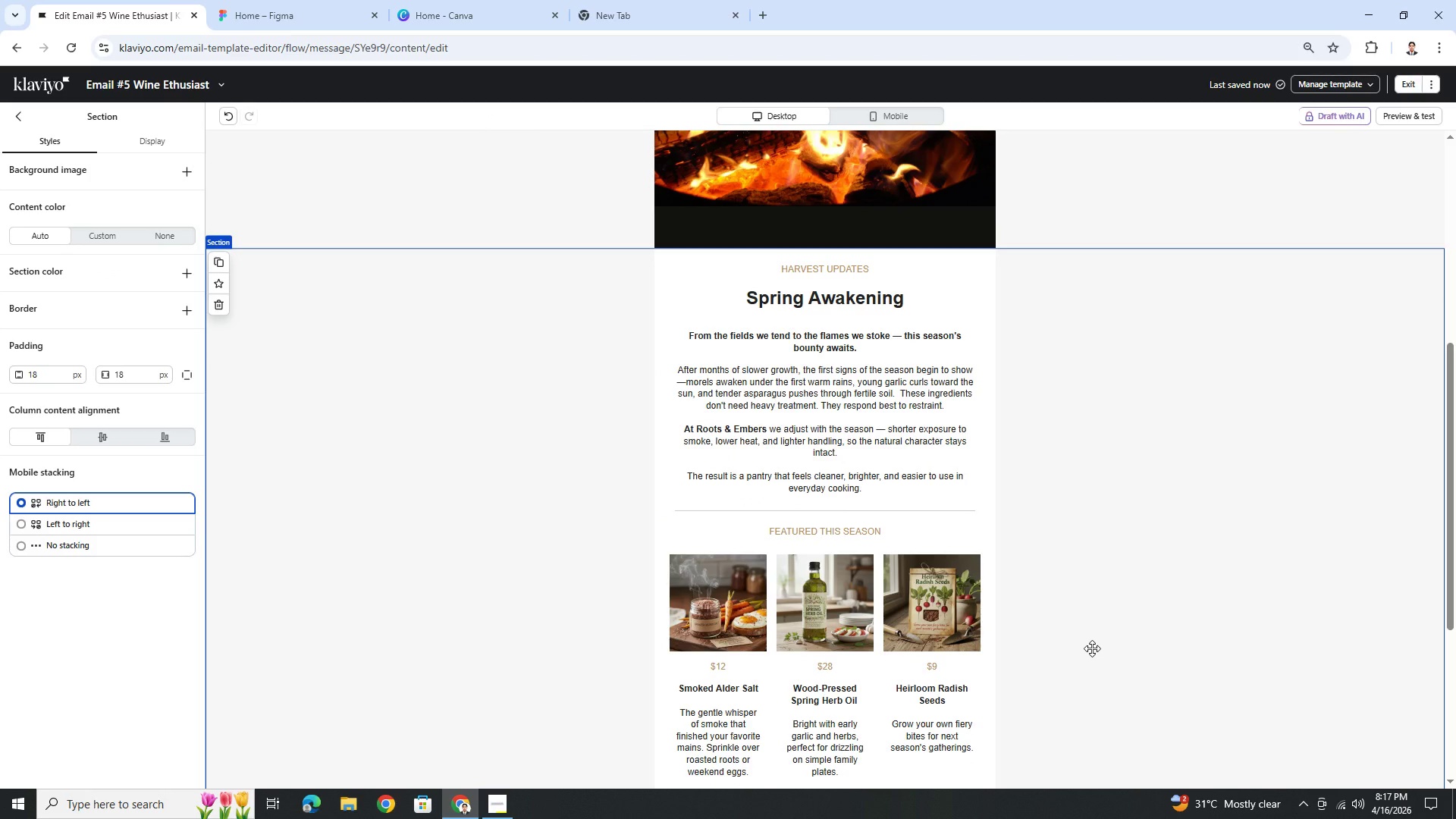 
scroll: coordinate [1100, 604], scroll_direction: down, amount: 4.0
 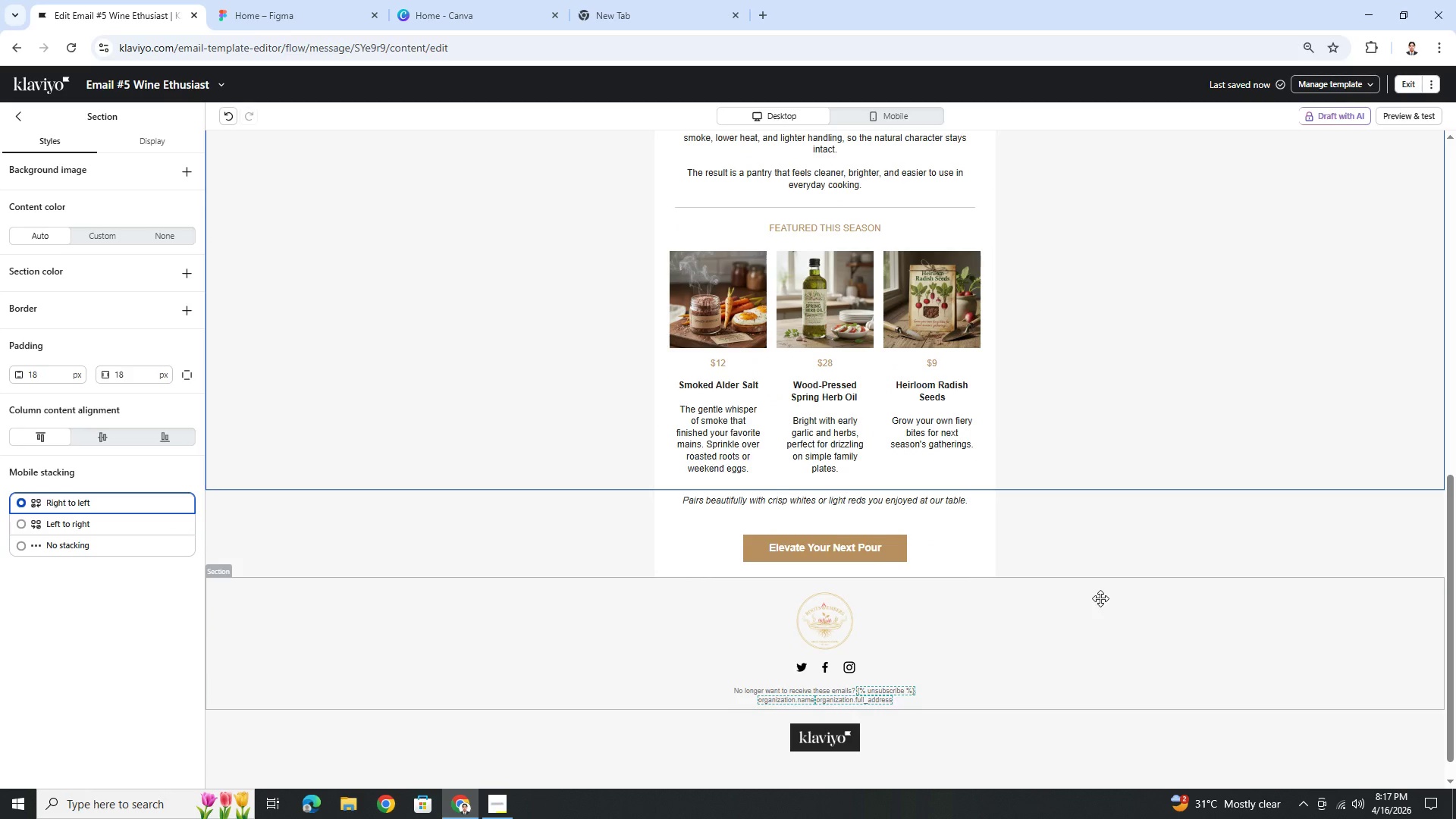 
scroll: coordinate [1100, 591], scroll_direction: up, amount: 4.0
 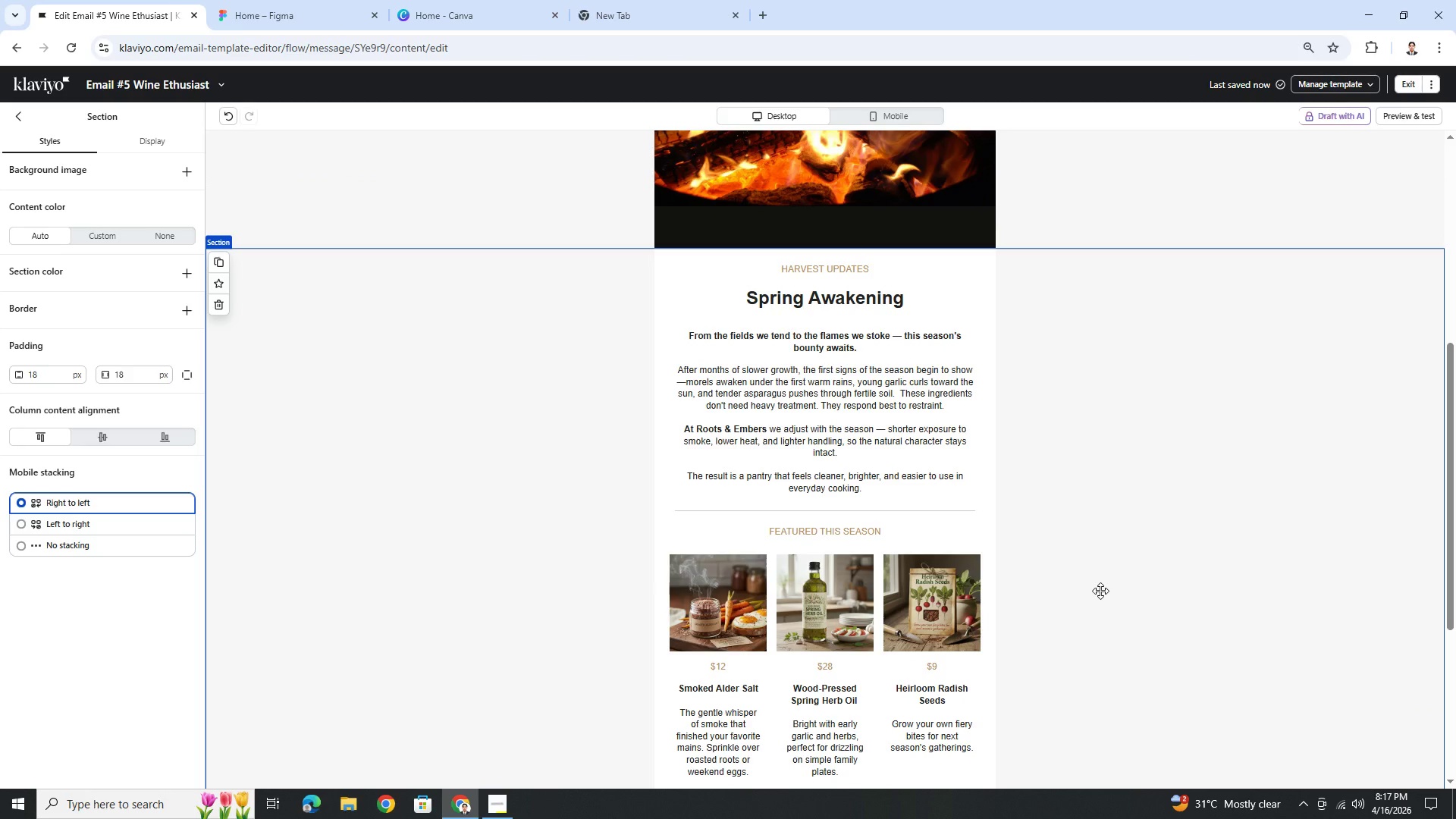 
scroll: coordinate [1100, 591], scroll_direction: down, amount: 1.0
 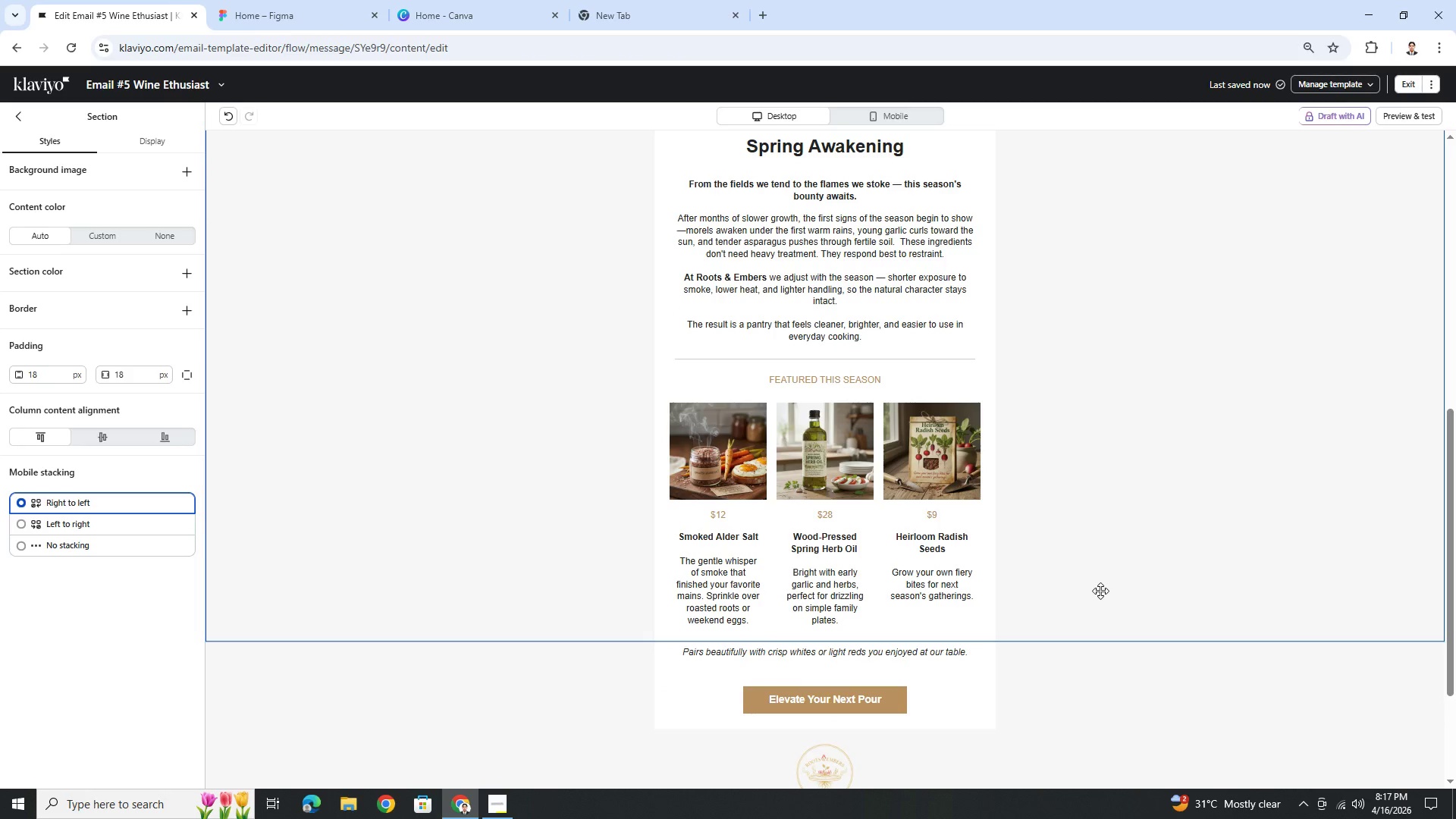 
scroll: coordinate [1100, 591], scroll_direction: up, amount: 2.0
 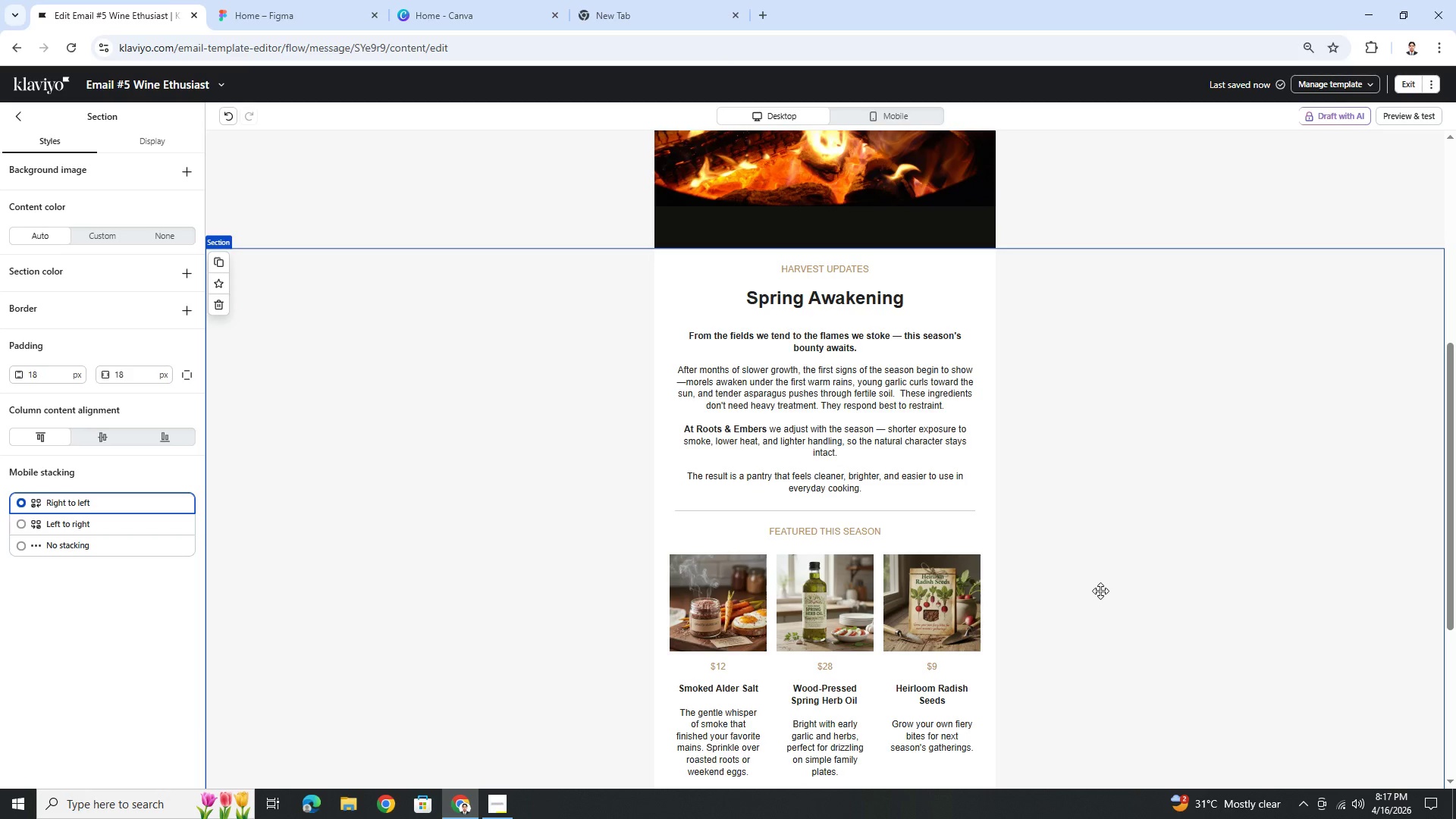 
hold_key(key=ControlLeft, duration=1.49)
scroll: coordinate [1100, 591], scroll_direction: down, amount: 3.0
 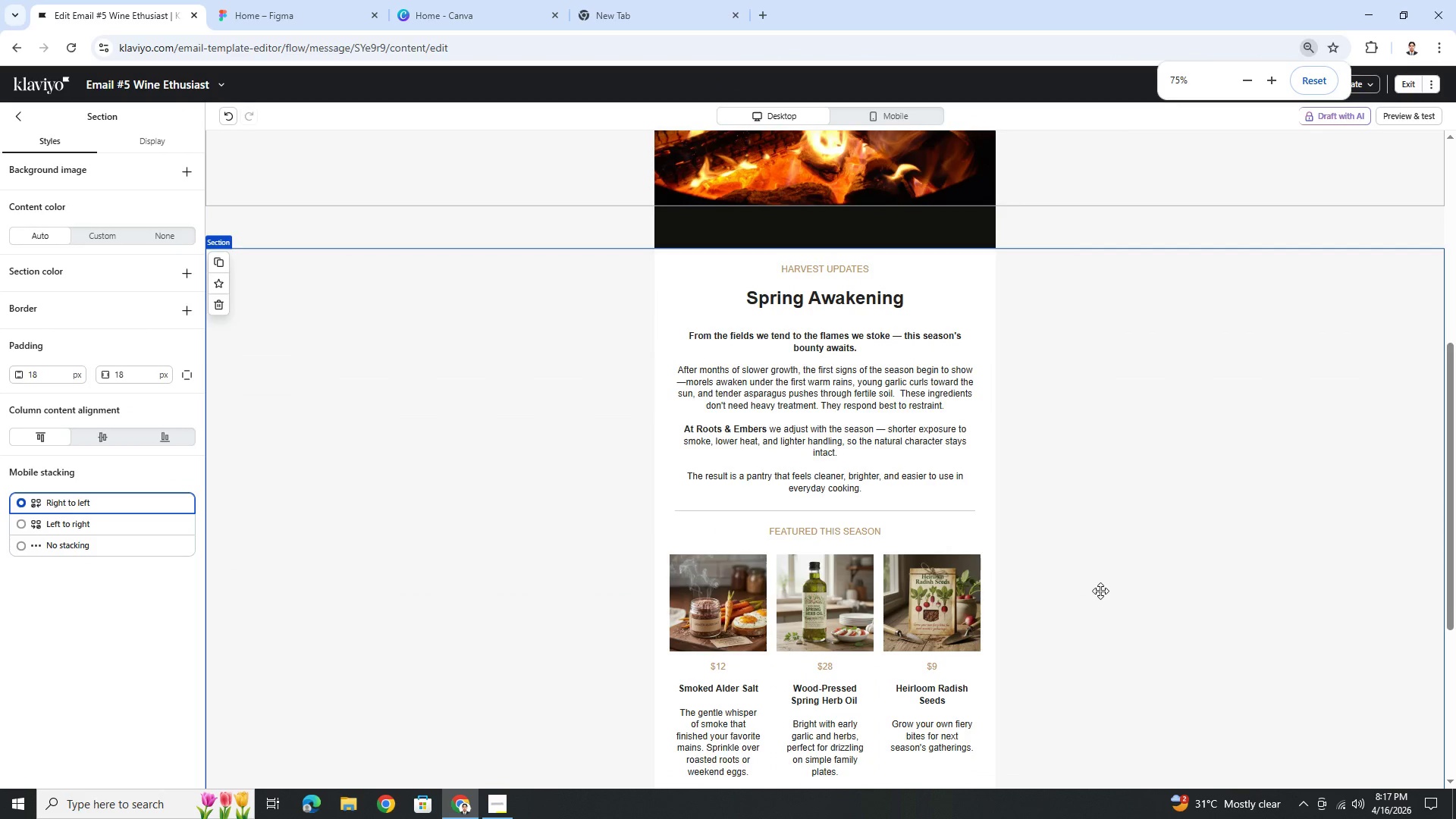 
scroll: coordinate [1100, 591], scroll_direction: none, amount: 0.0
 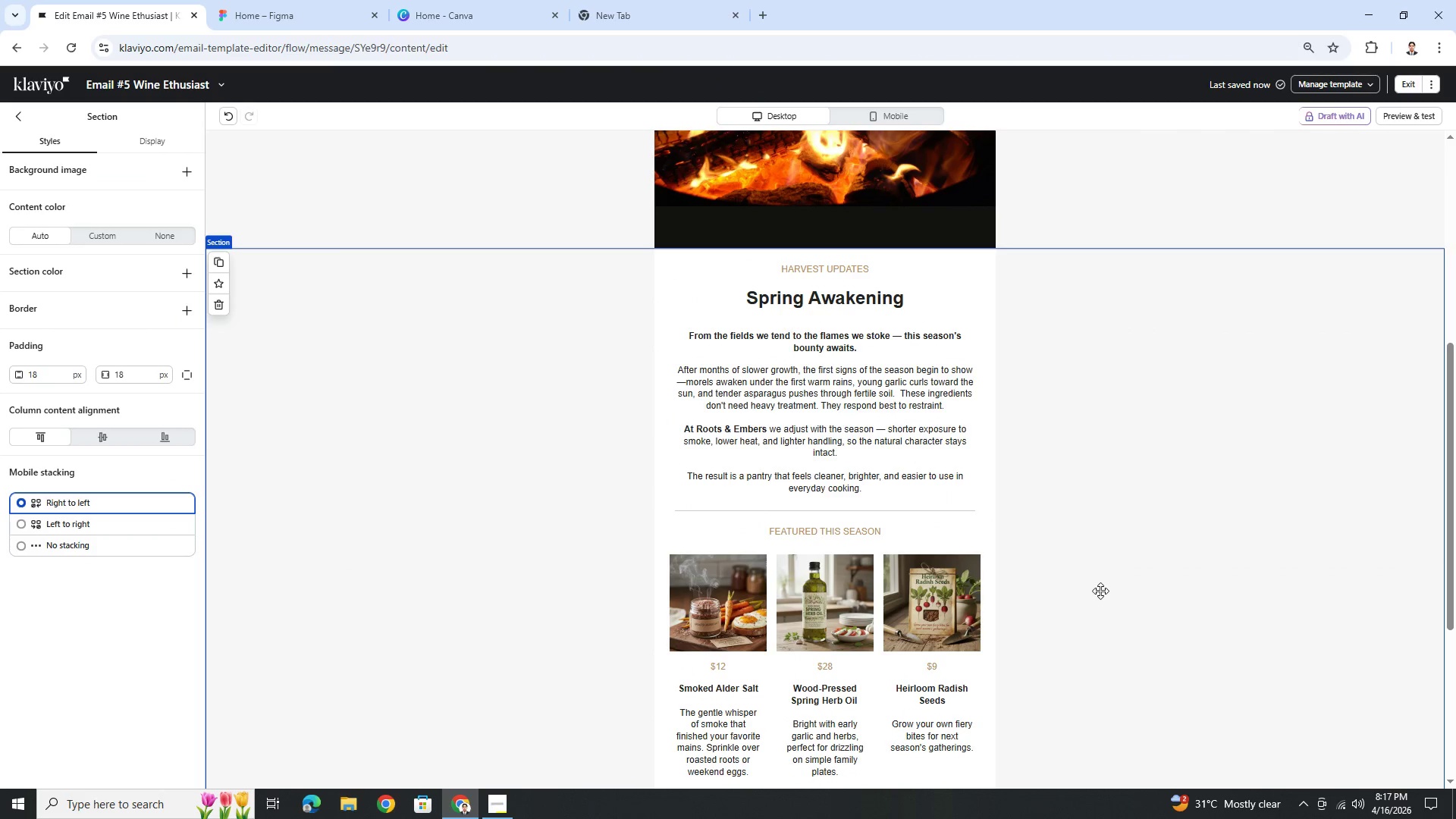 
scroll: coordinate [1100, 591], scroll_direction: up, amount: 1.0
 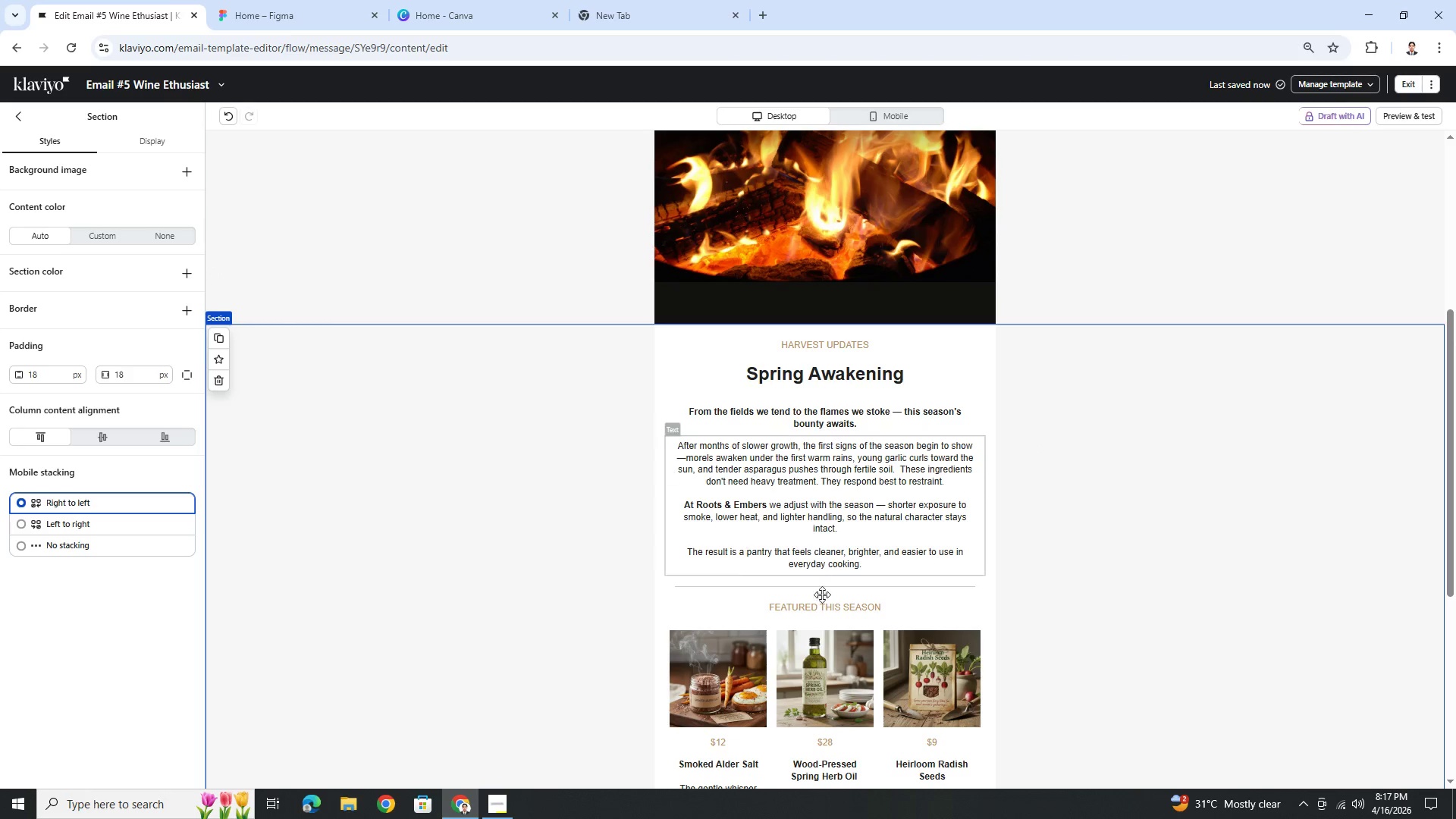 
scroll: coordinate [1001, 582], scroll_direction: down, amount: 2.0
 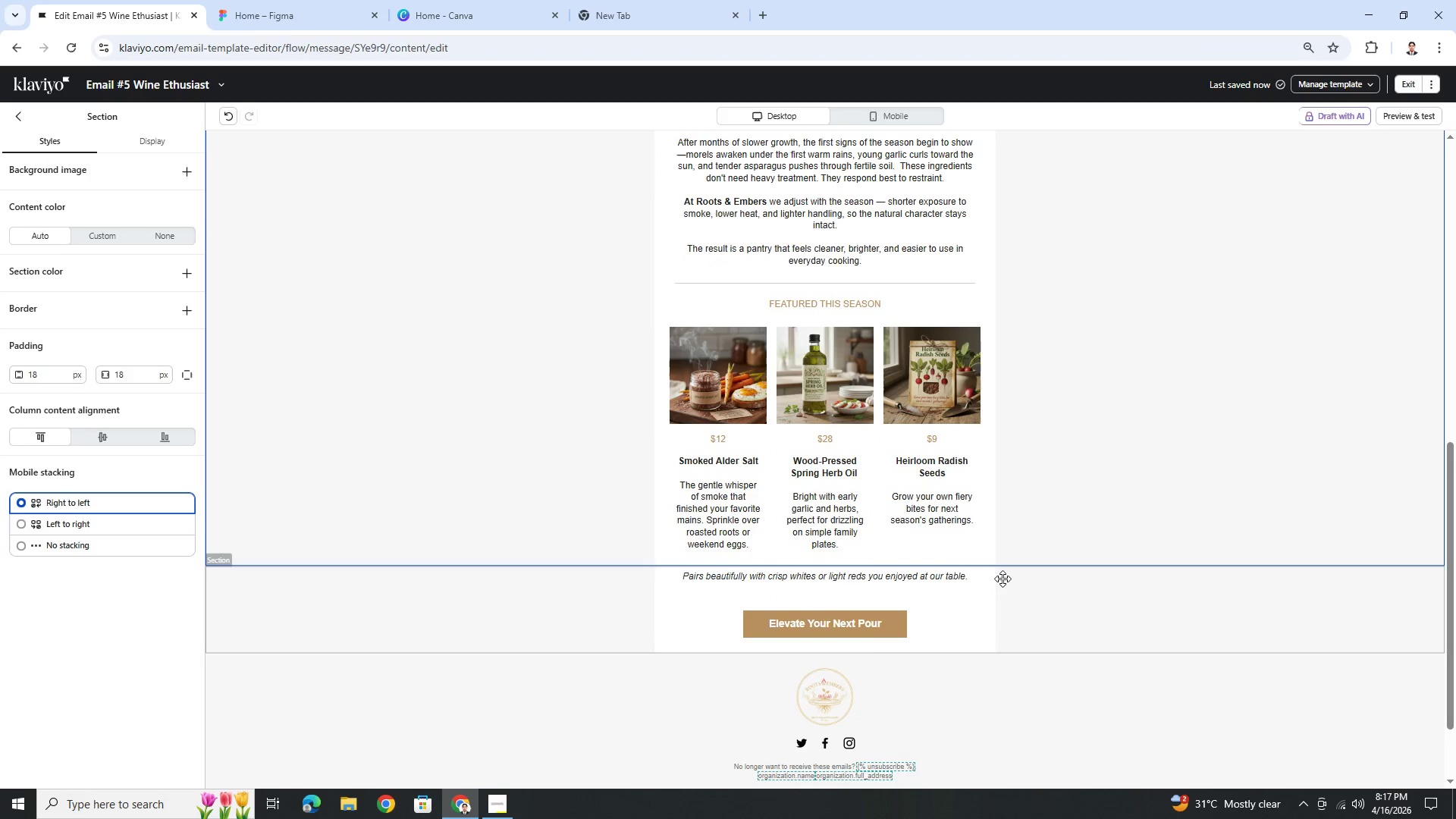 
scroll: coordinate [1003, 579], scroll_direction: up, amount: 4.0
 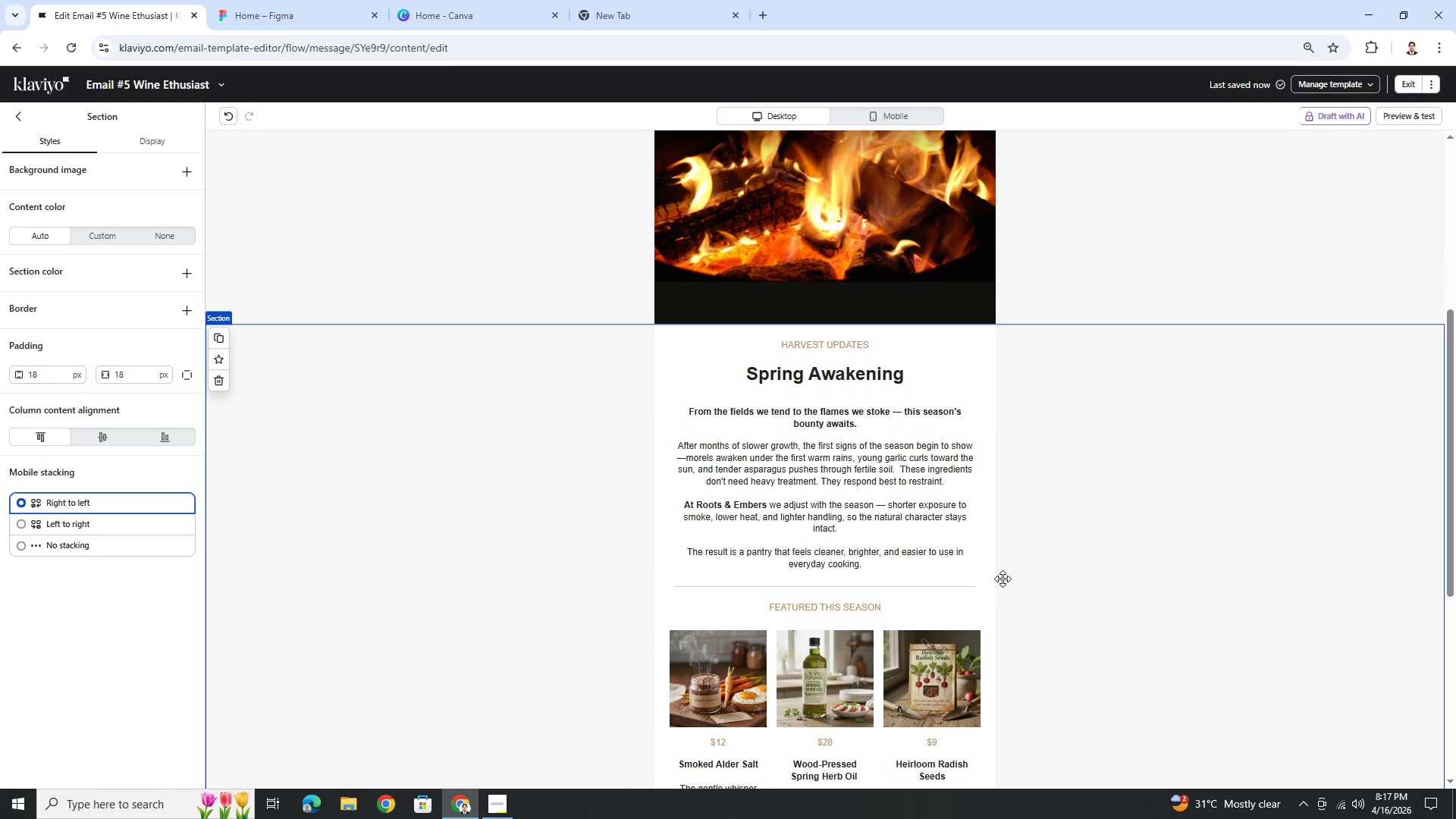 
scroll: coordinate [1003, 579], scroll_direction: down, amount: 2.0
 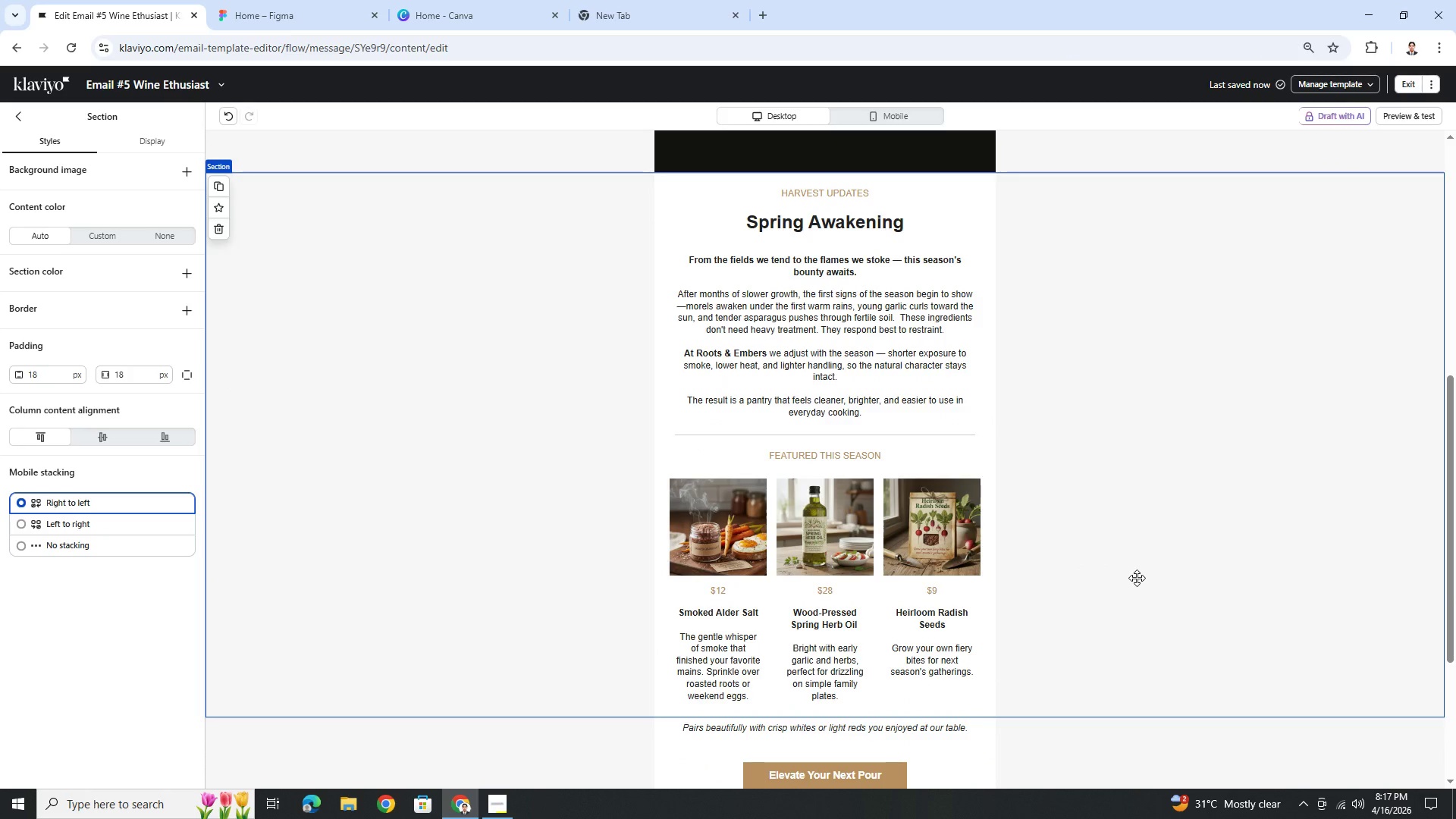 
wait(8.16)
 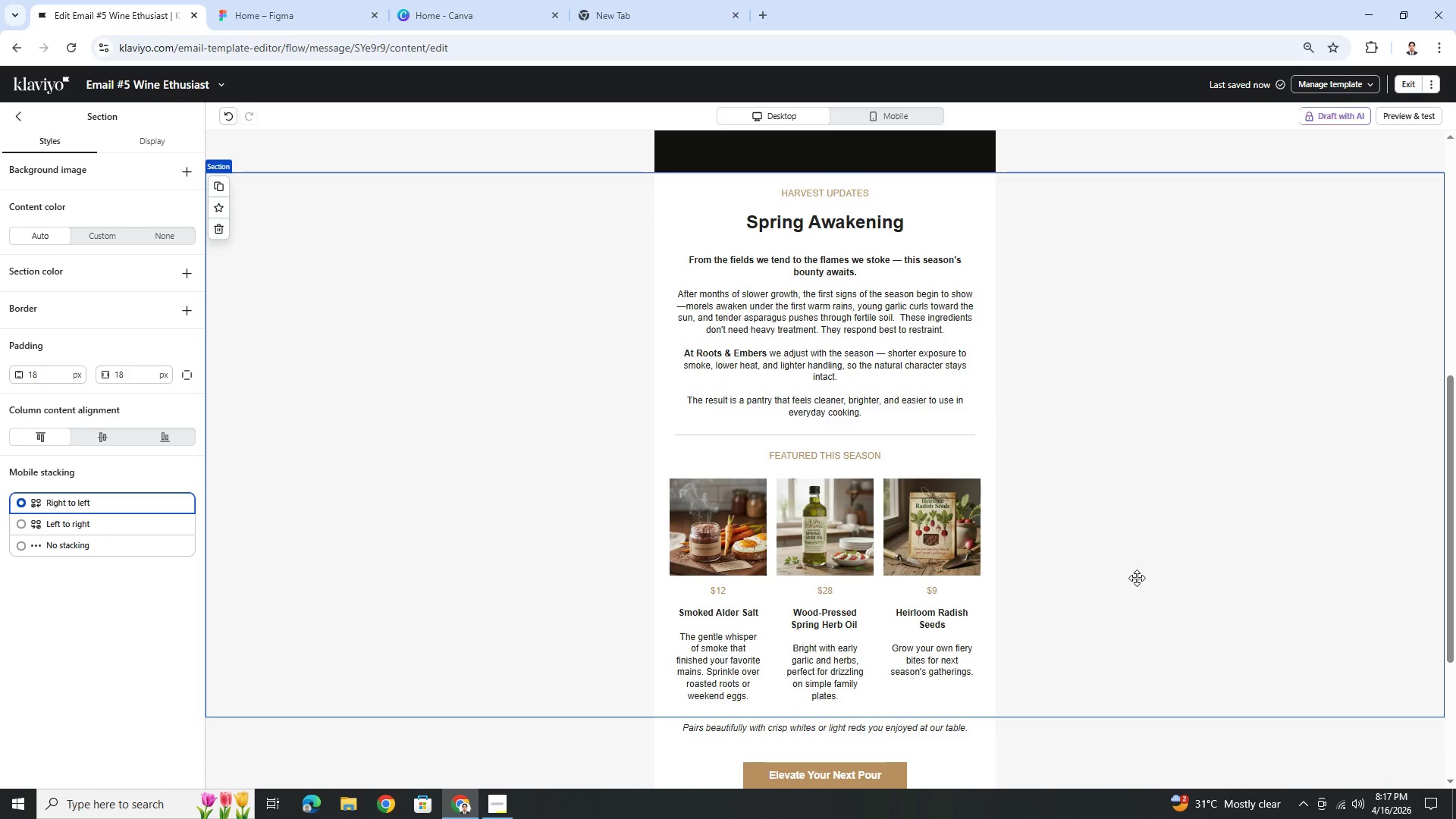 
scroll: coordinate [1131, 588], scroll_direction: down, amount: 4.0
 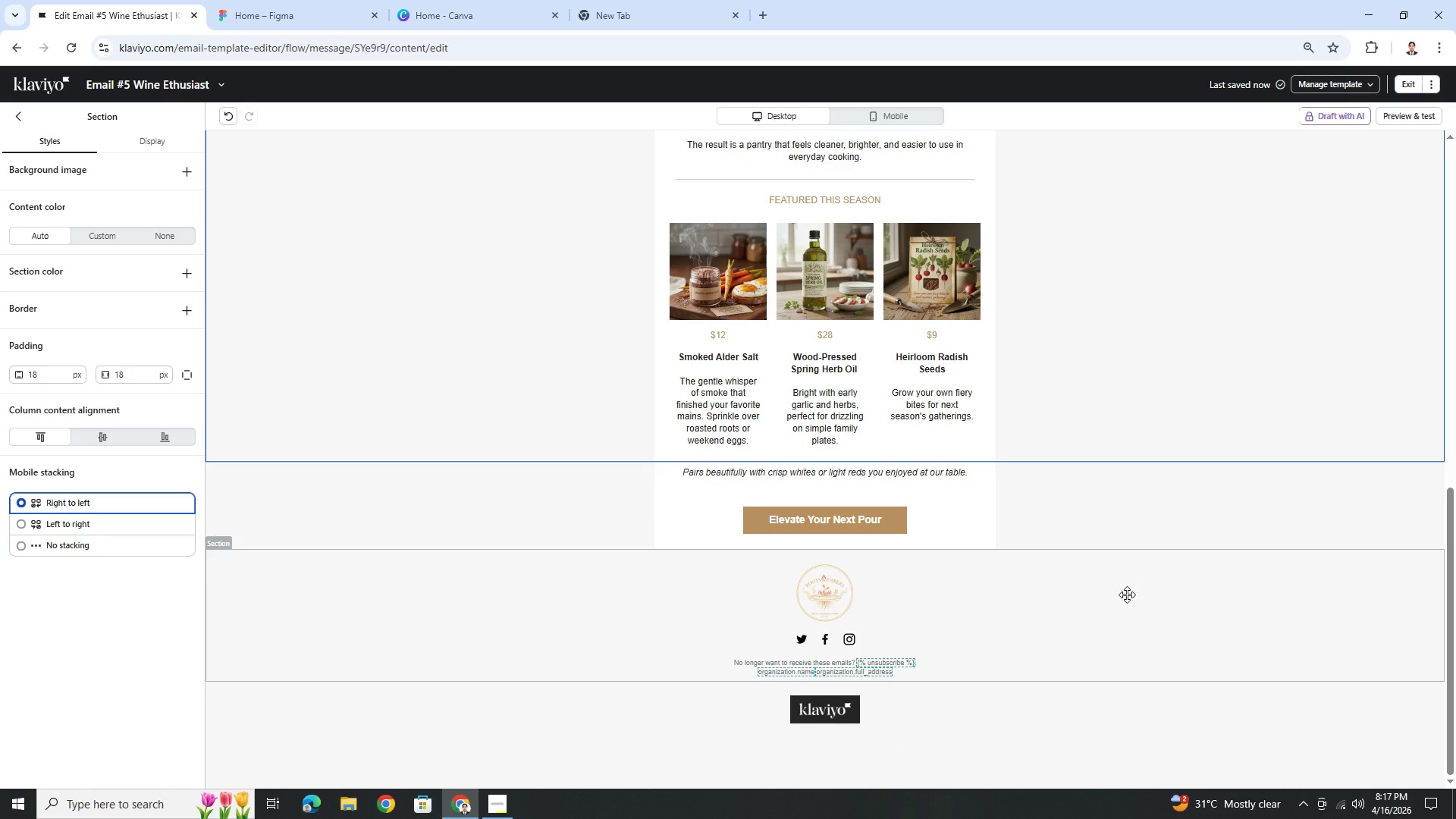 
scroll: coordinate [1143, 604], scroll_direction: up, amount: 5.0
 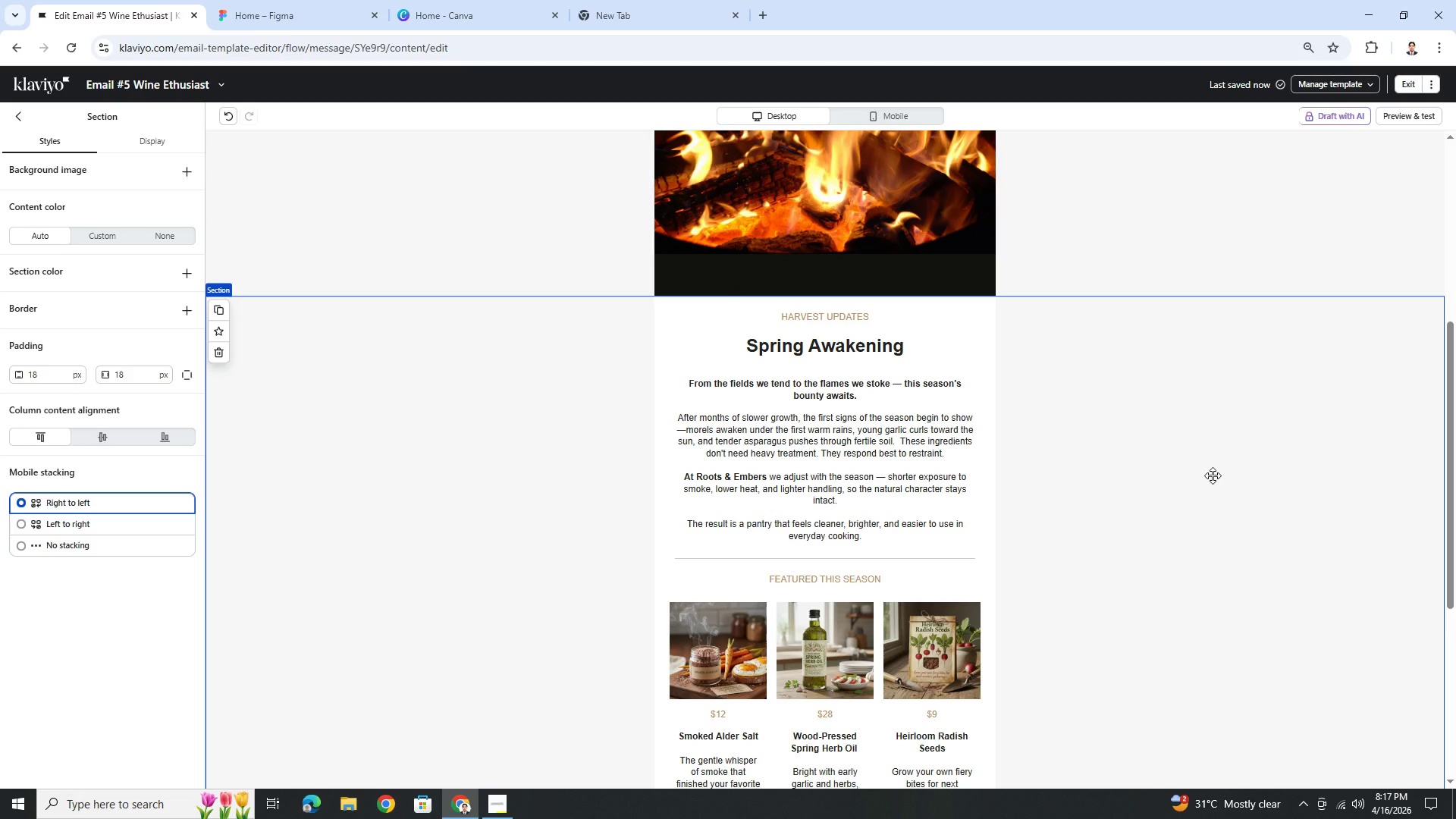 
scroll: coordinate [1210, 512], scroll_direction: down, amount: 7.0
 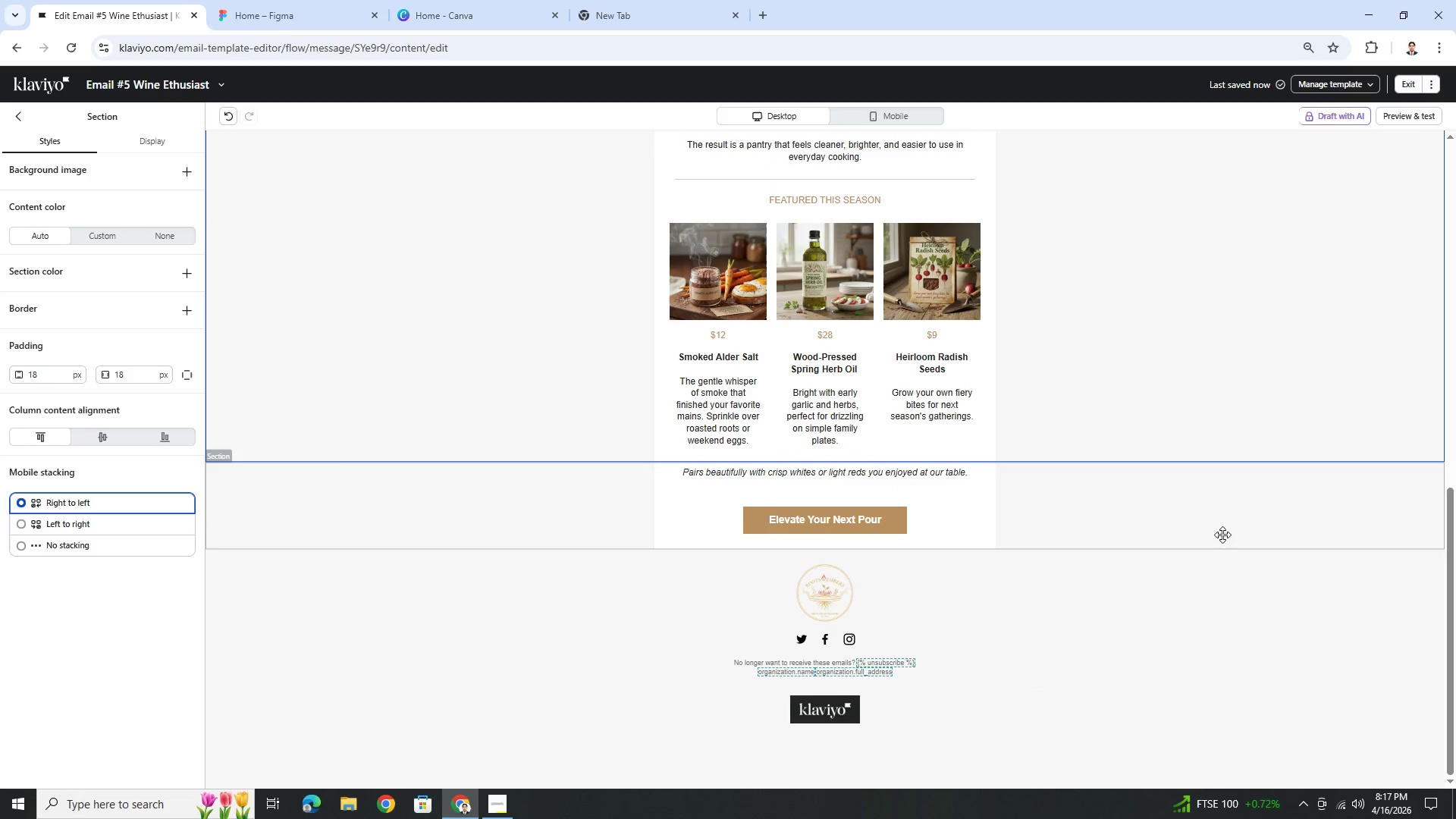 
scroll: coordinate [1203, 509], scroll_direction: up, amount: 3.0
 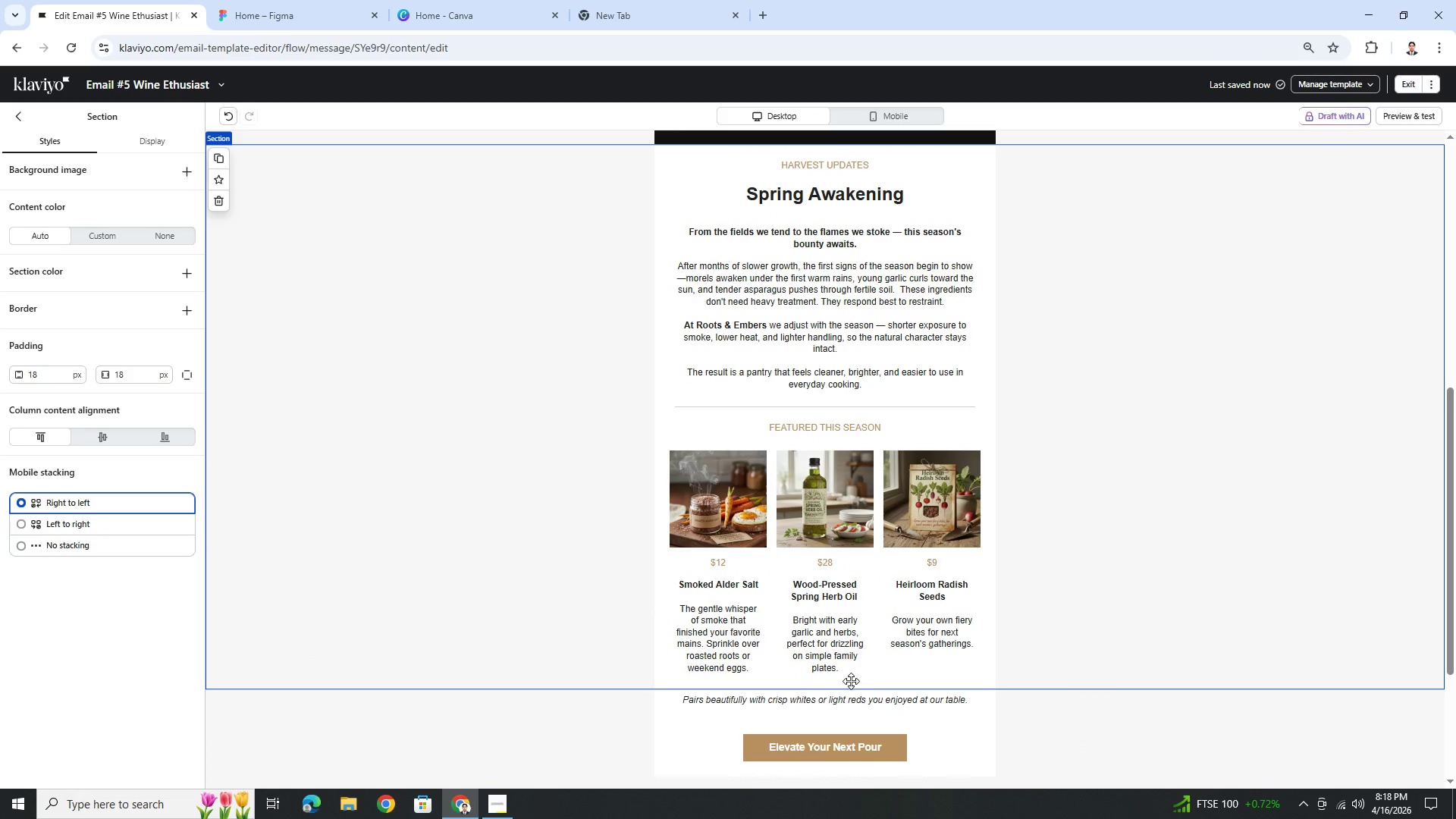 
left_click([946, 421])
 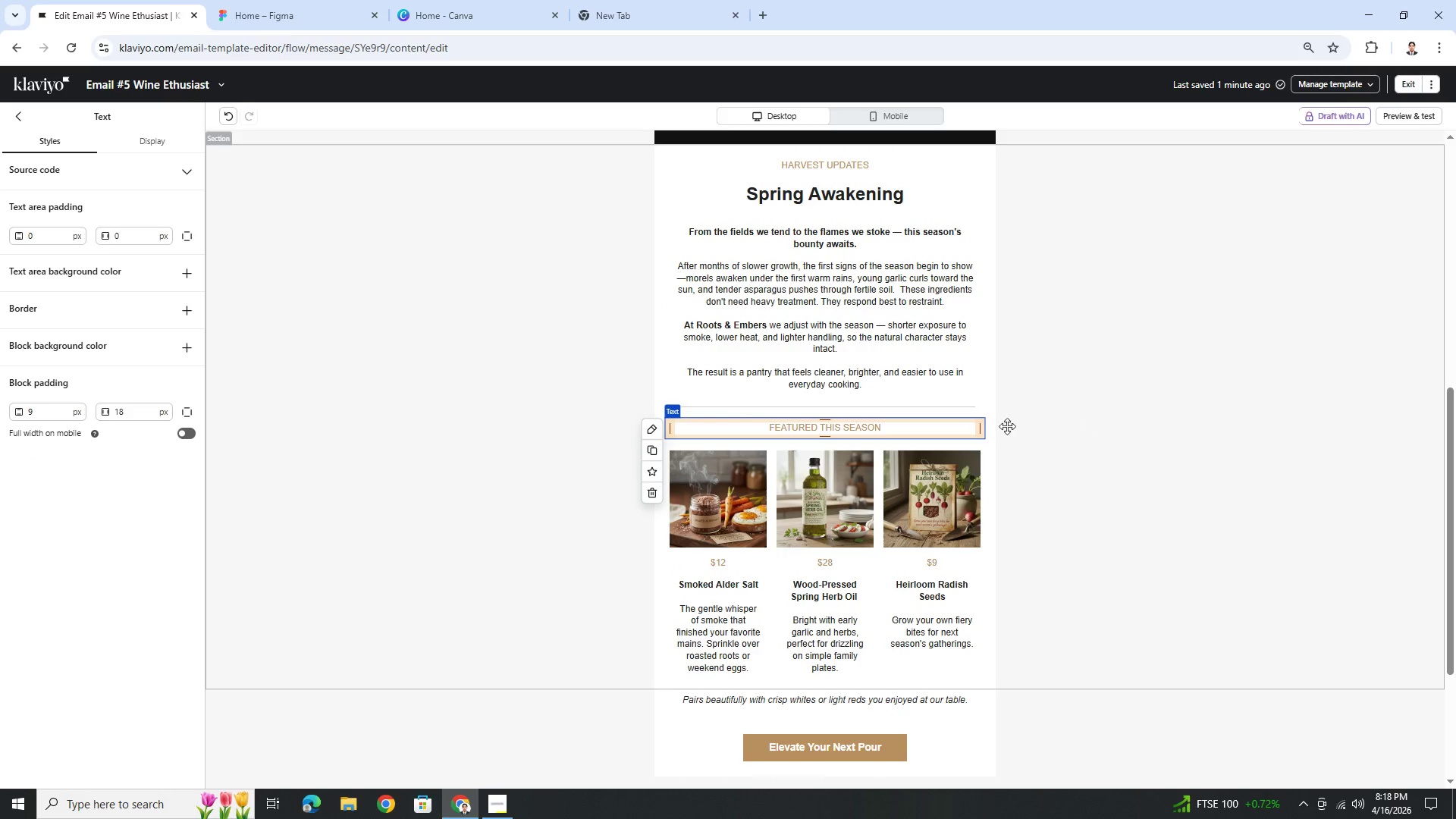 
left_click([927, 407])
 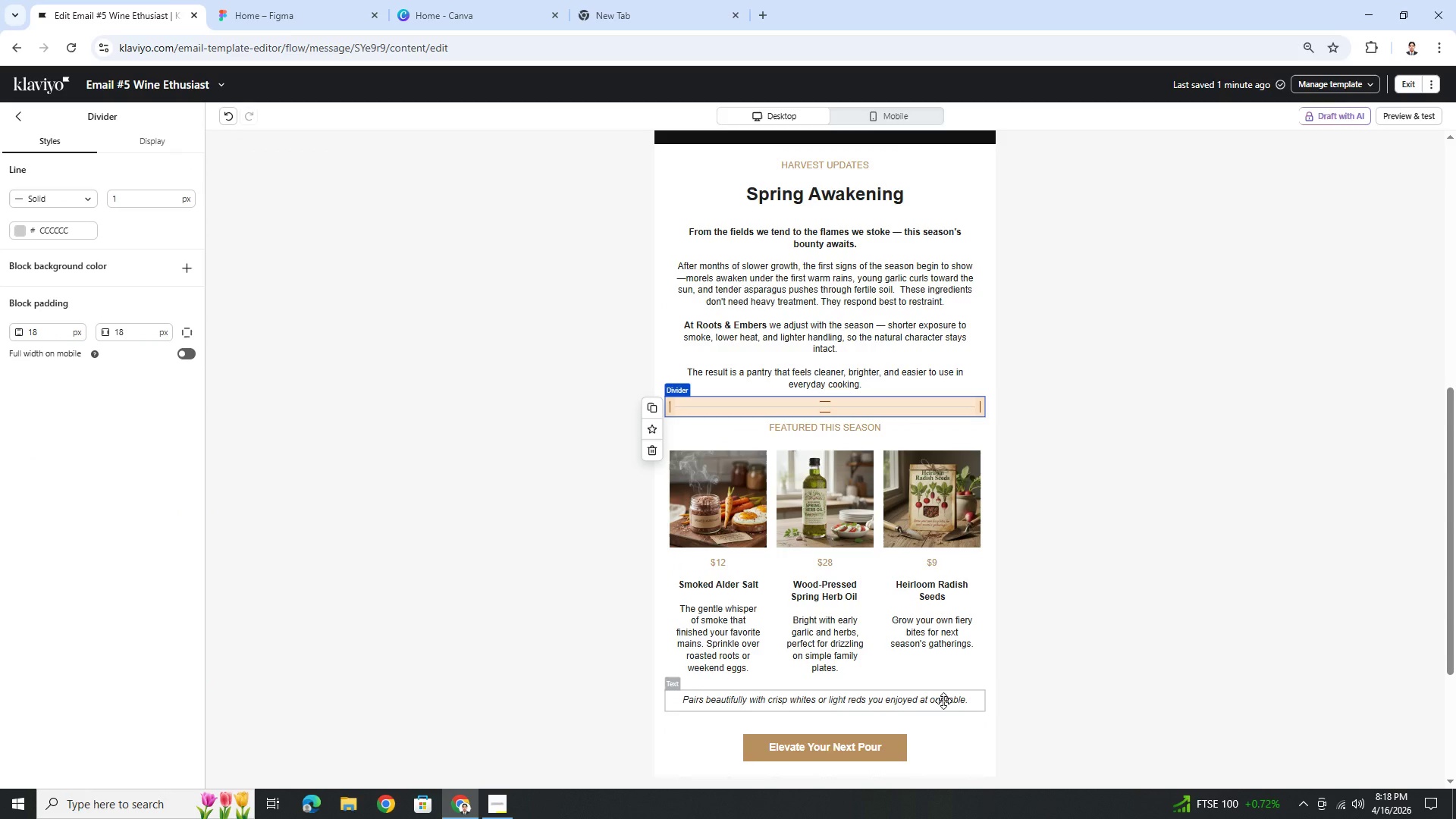 
wait(5.78)
 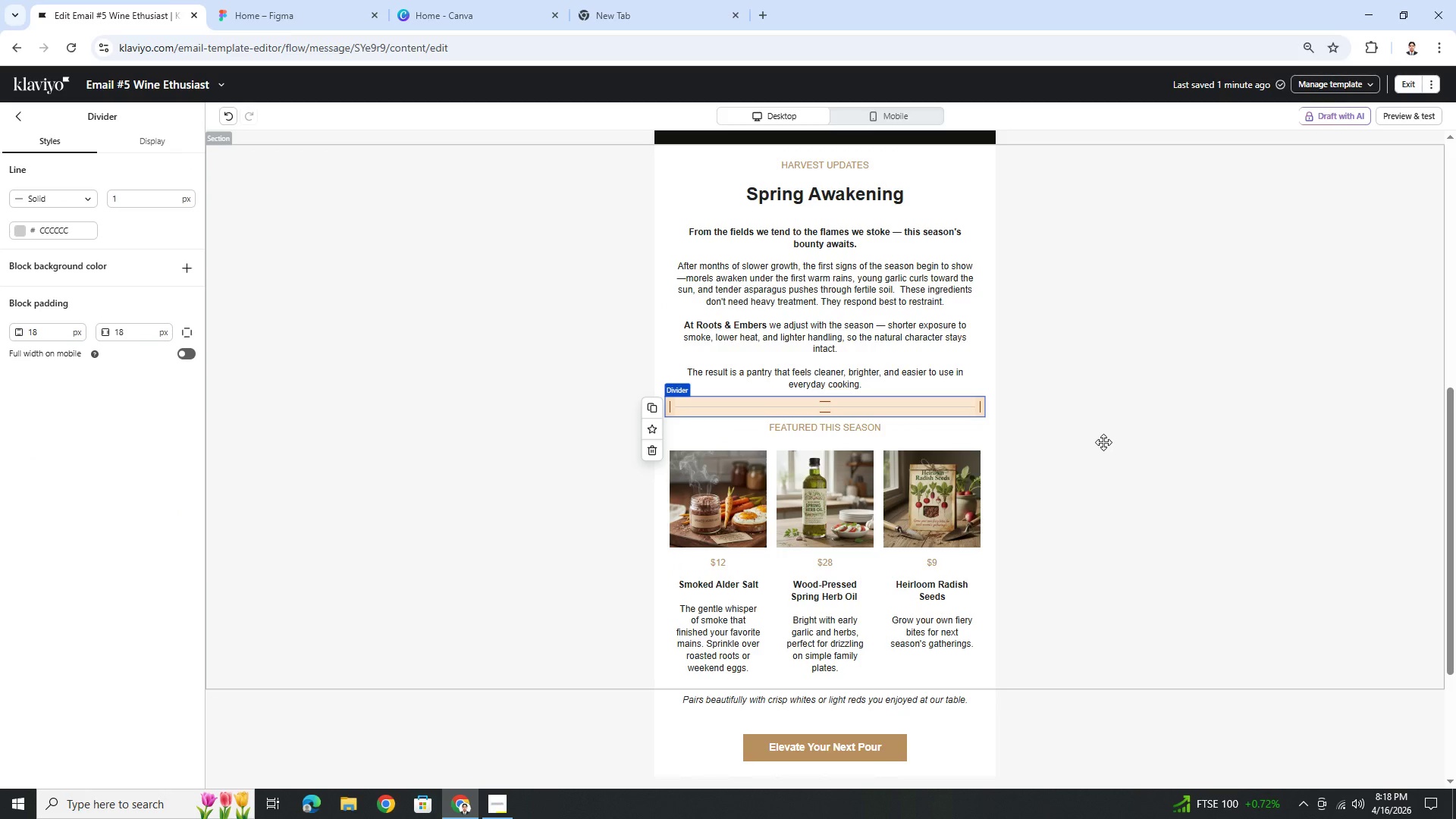 
left_click([1308, 564])
 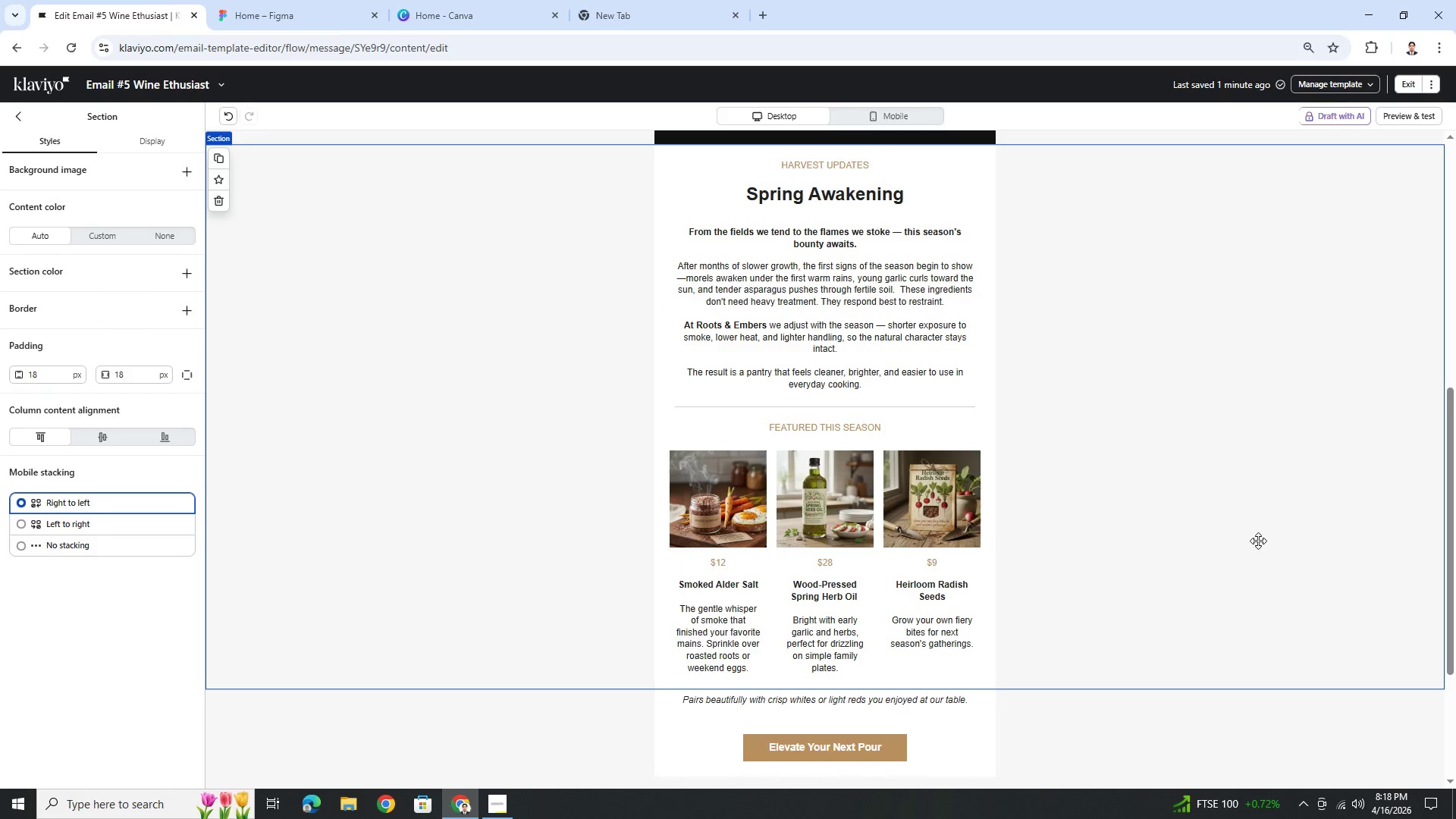 
scroll: coordinate [1189, 548], scroll_direction: up, amount: 2.0
 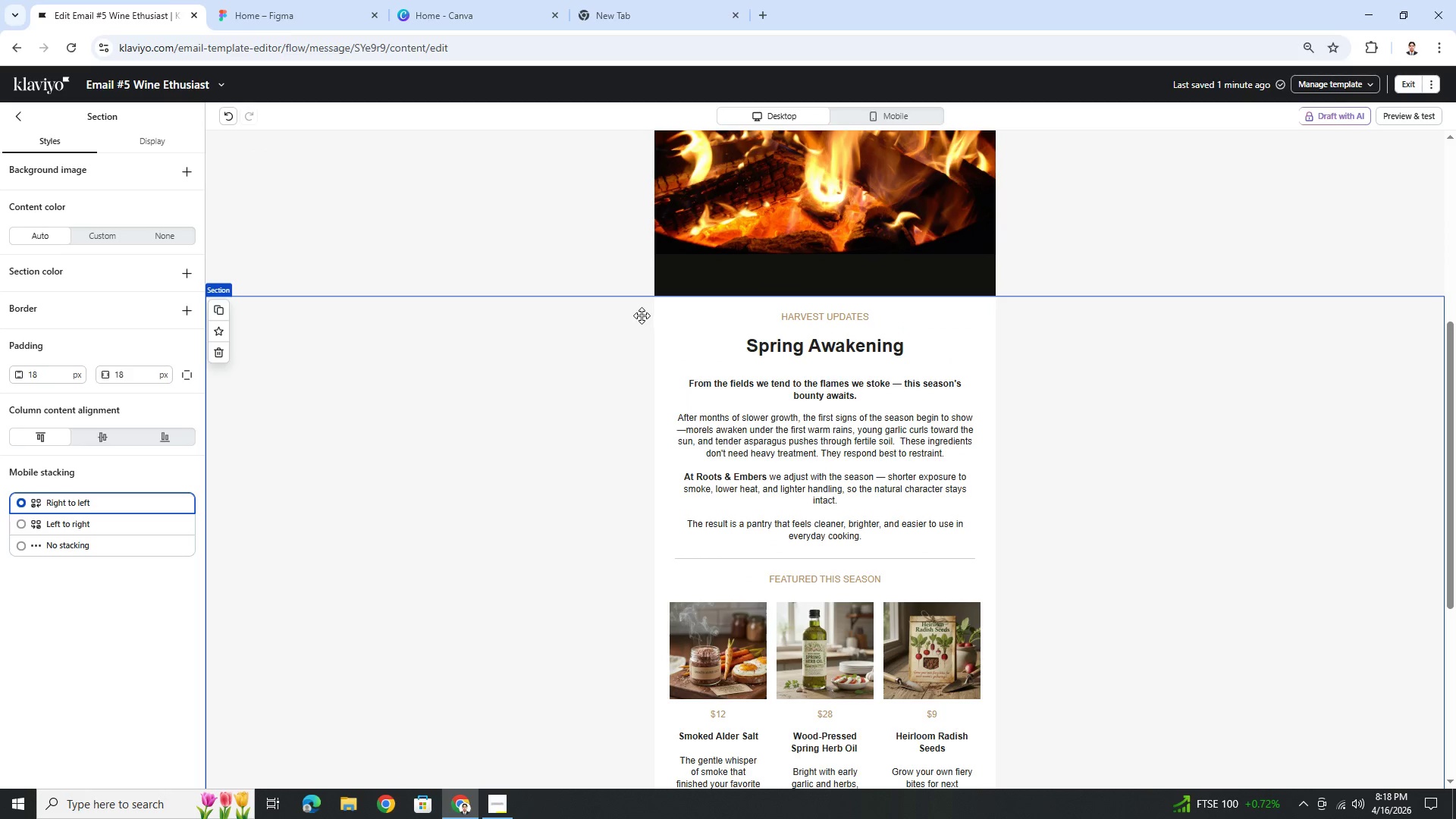 
wait(7.24)
 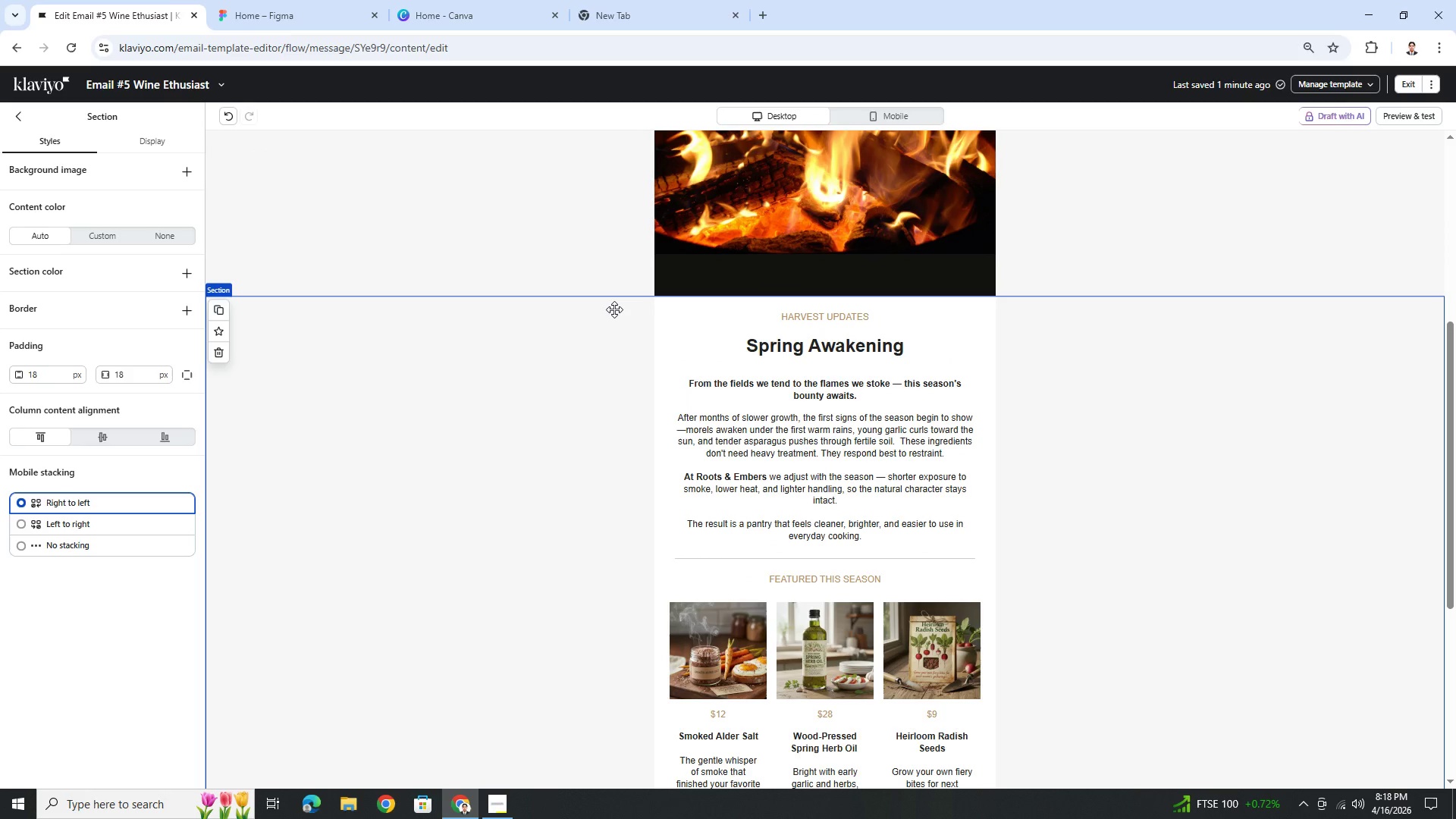 
scroll: coordinate [621, 322], scroll_direction: down, amount: 2.0
 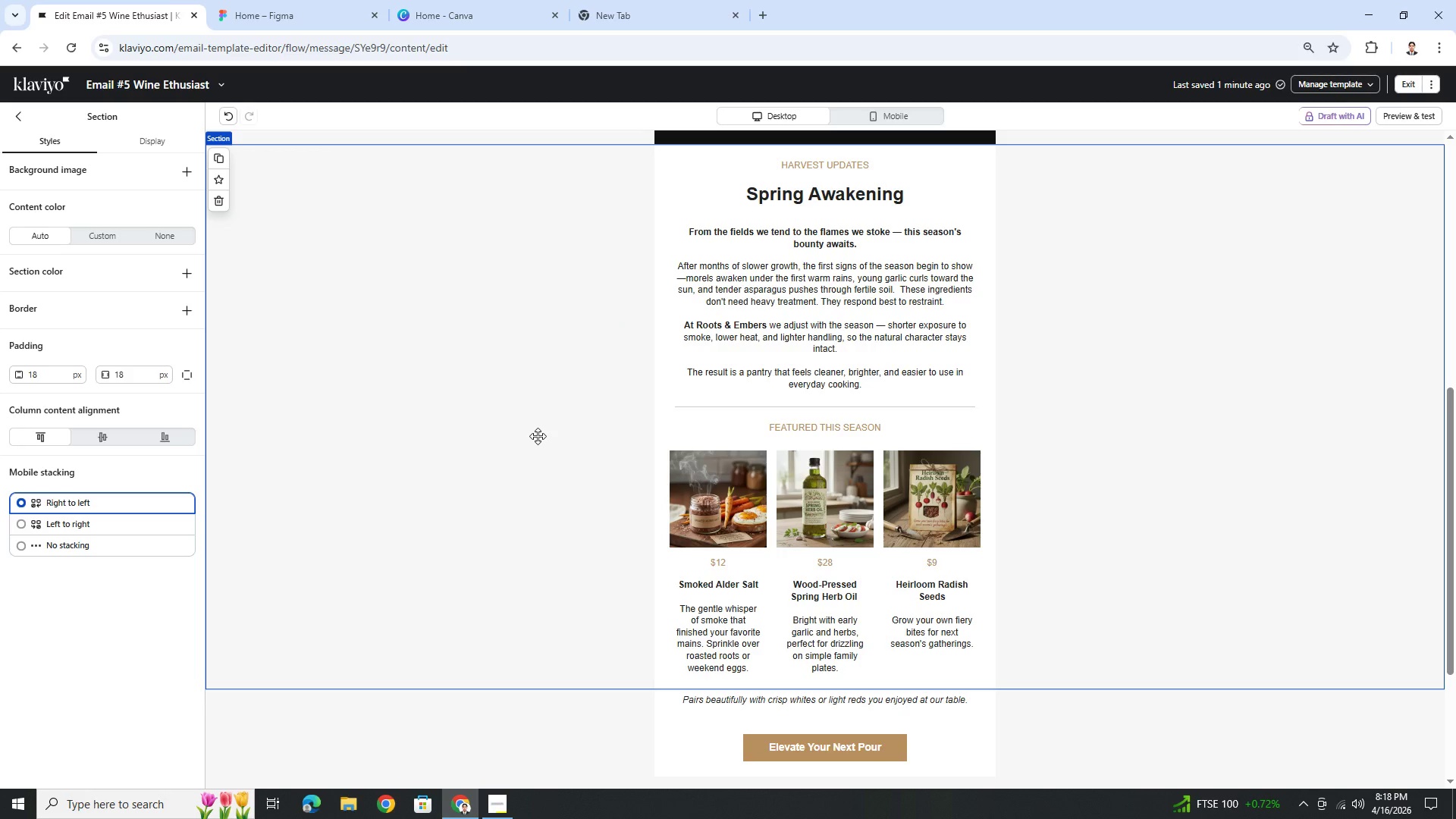 
wait(6.77)
 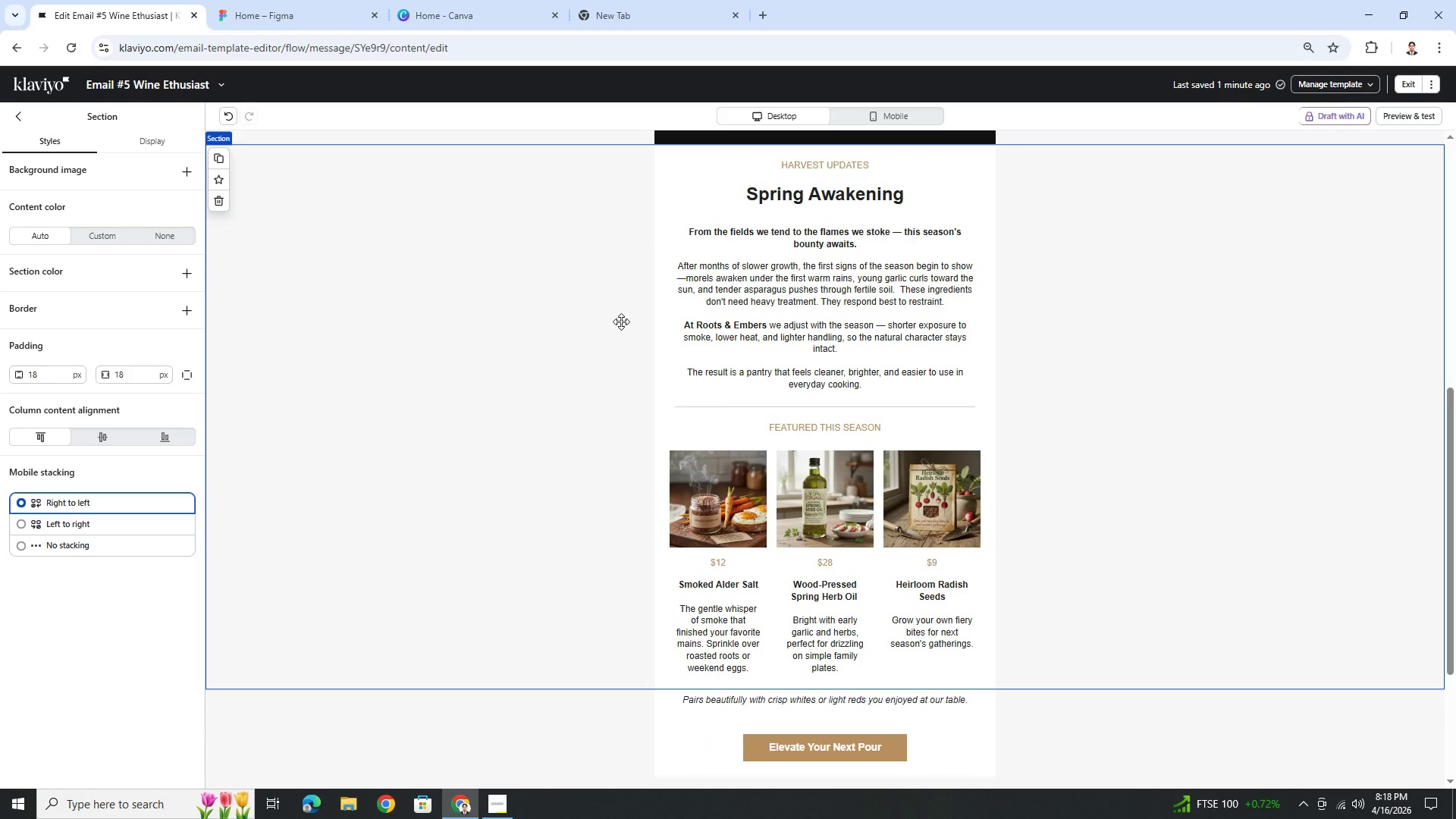 
left_click([744, 522])
 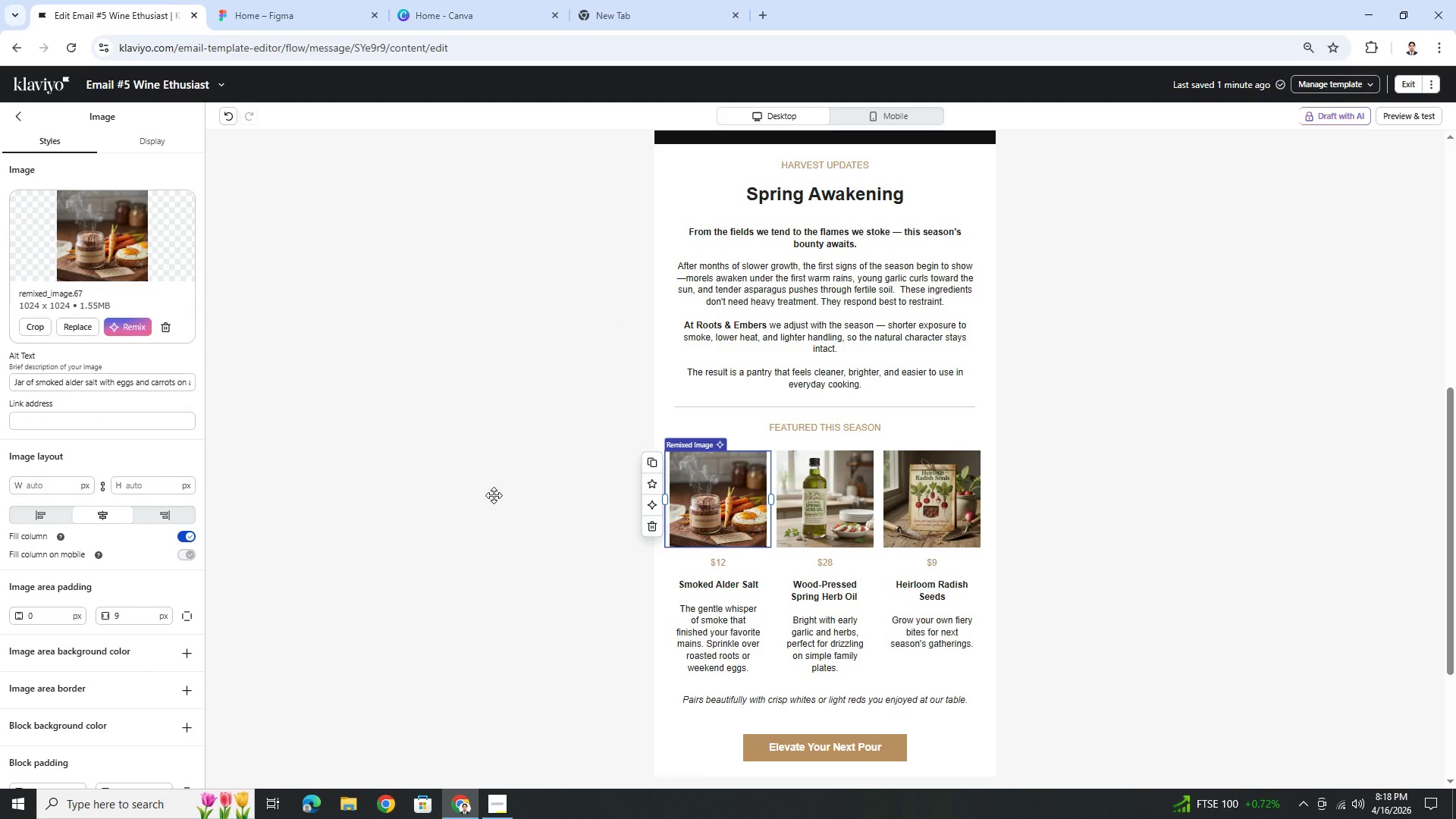 
scroll: coordinate [59, 629], scroll_direction: down, amount: 2.0
 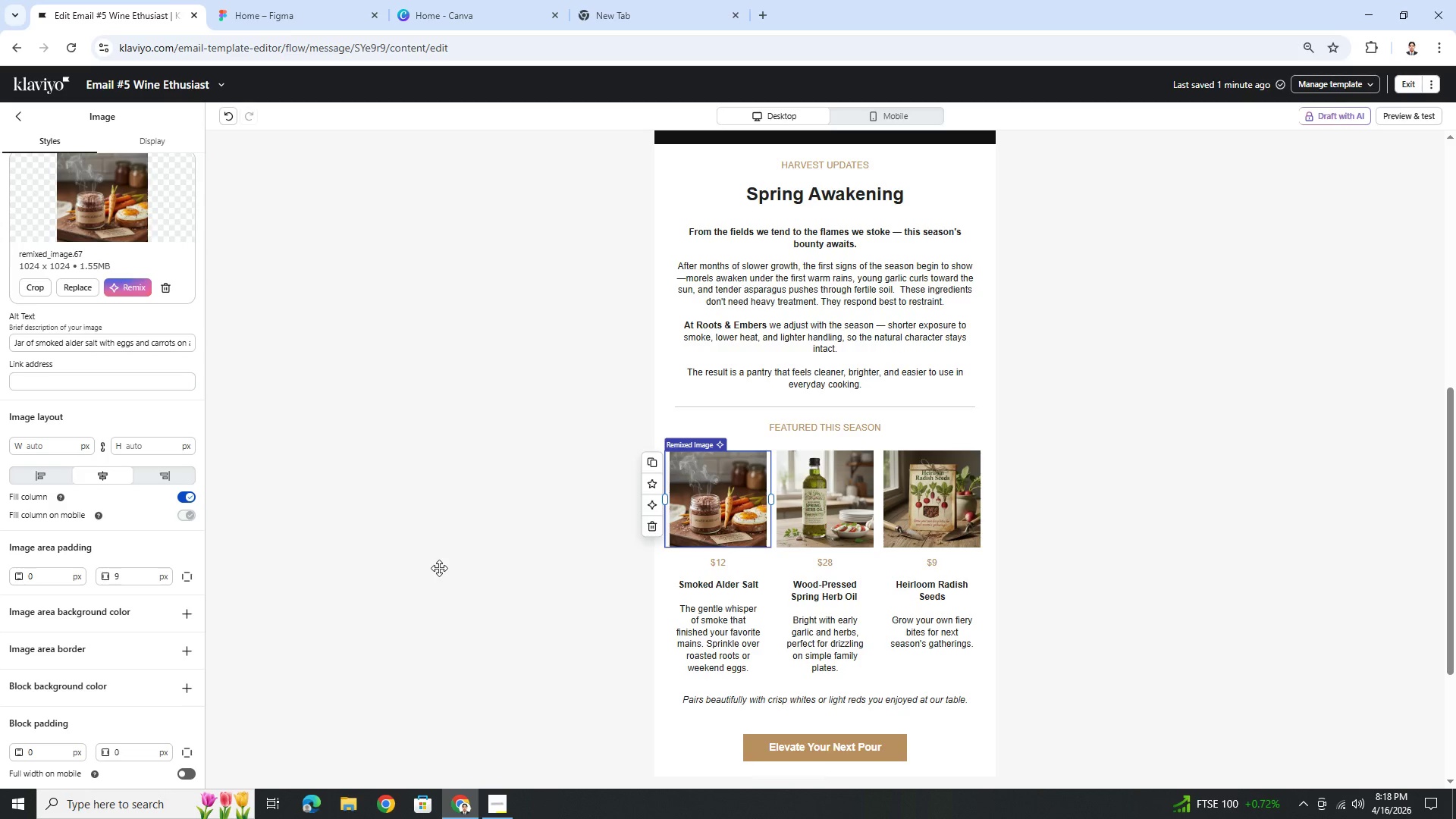 
scroll: coordinate [552, 404], scroll_direction: up, amount: 3.0
 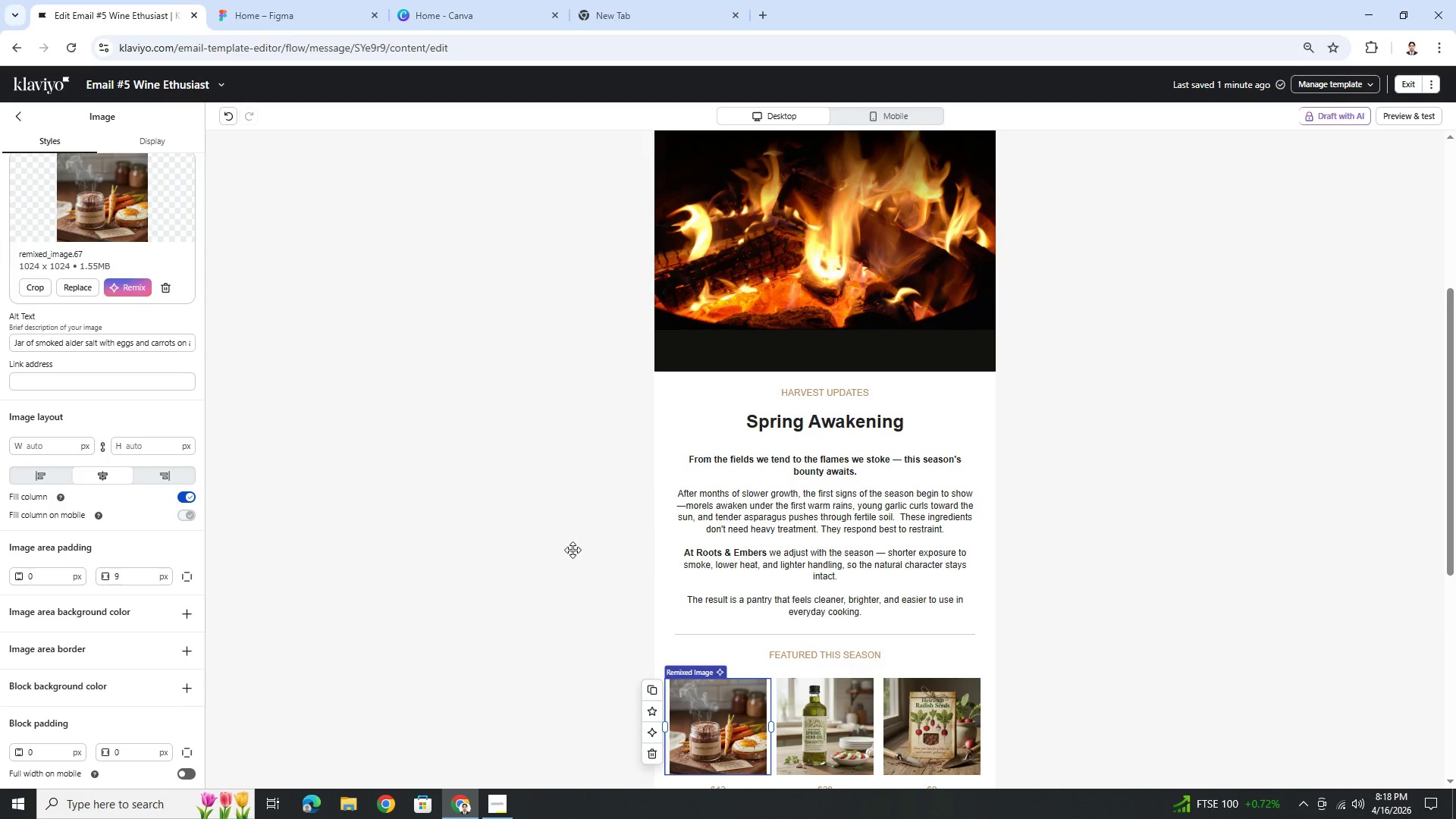 
left_click([447, 539])
 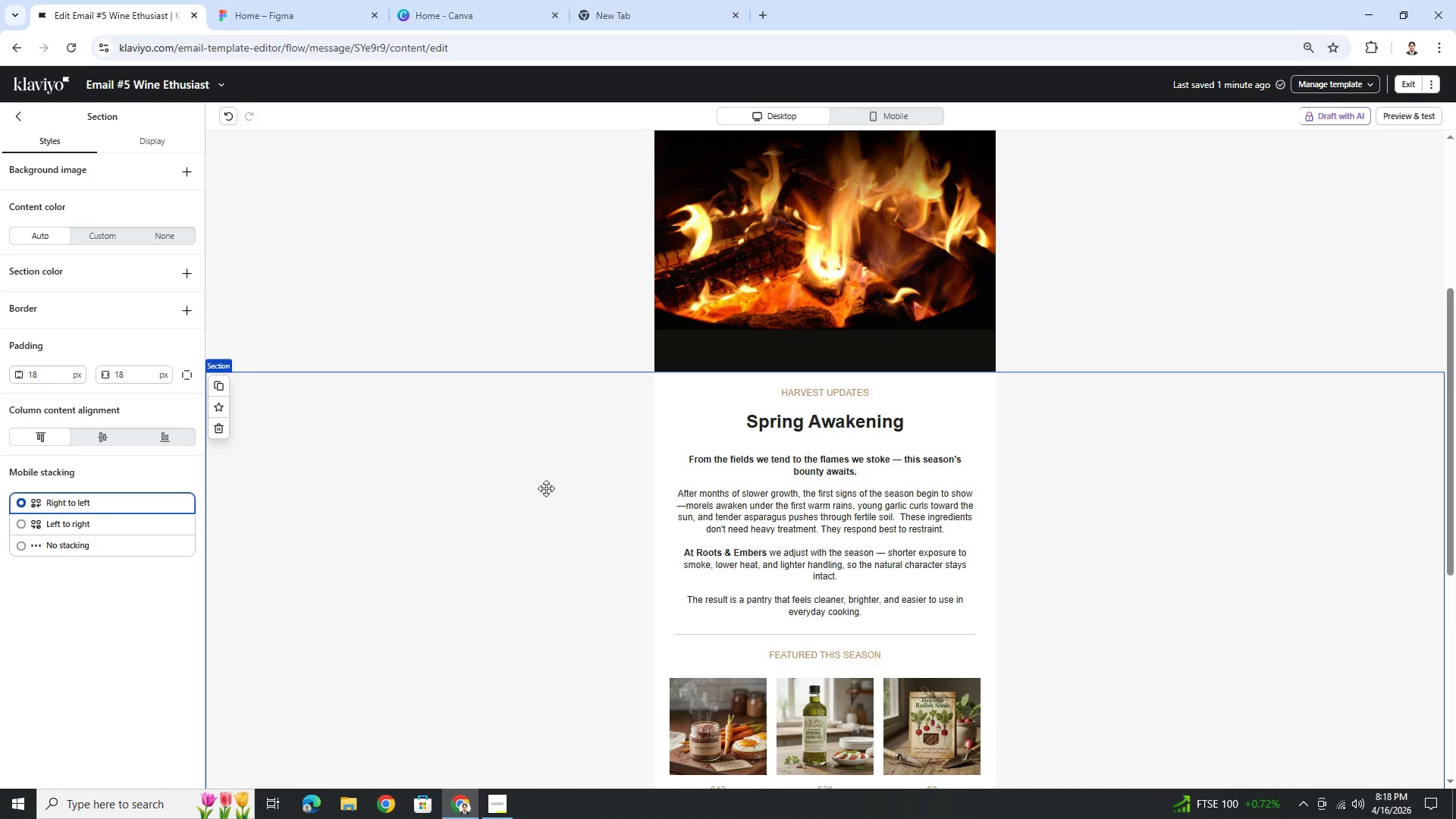 
scroll: coordinate [550, 488], scroll_direction: down, amount: 2.0
 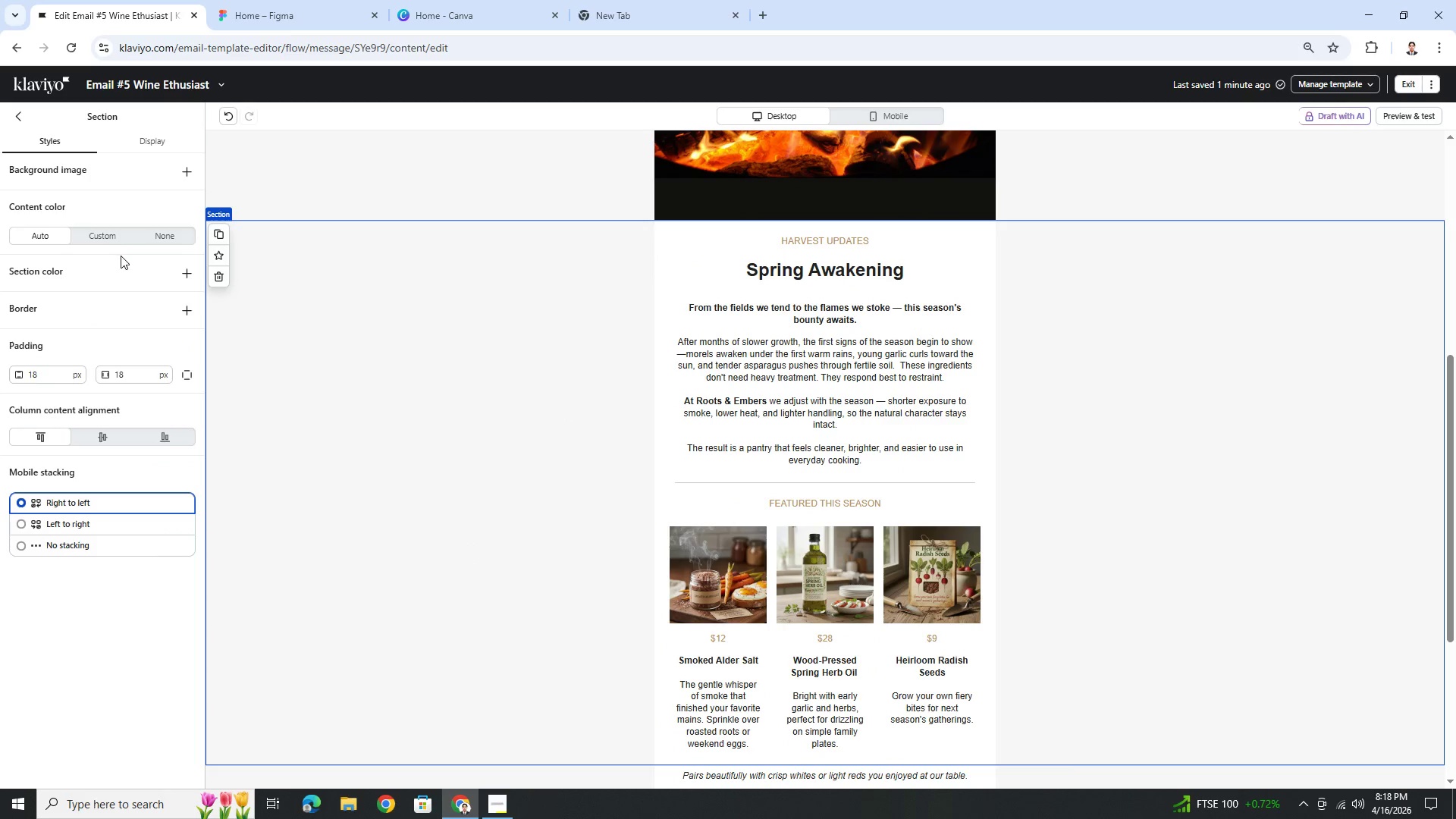 
left_click([93, 237])
 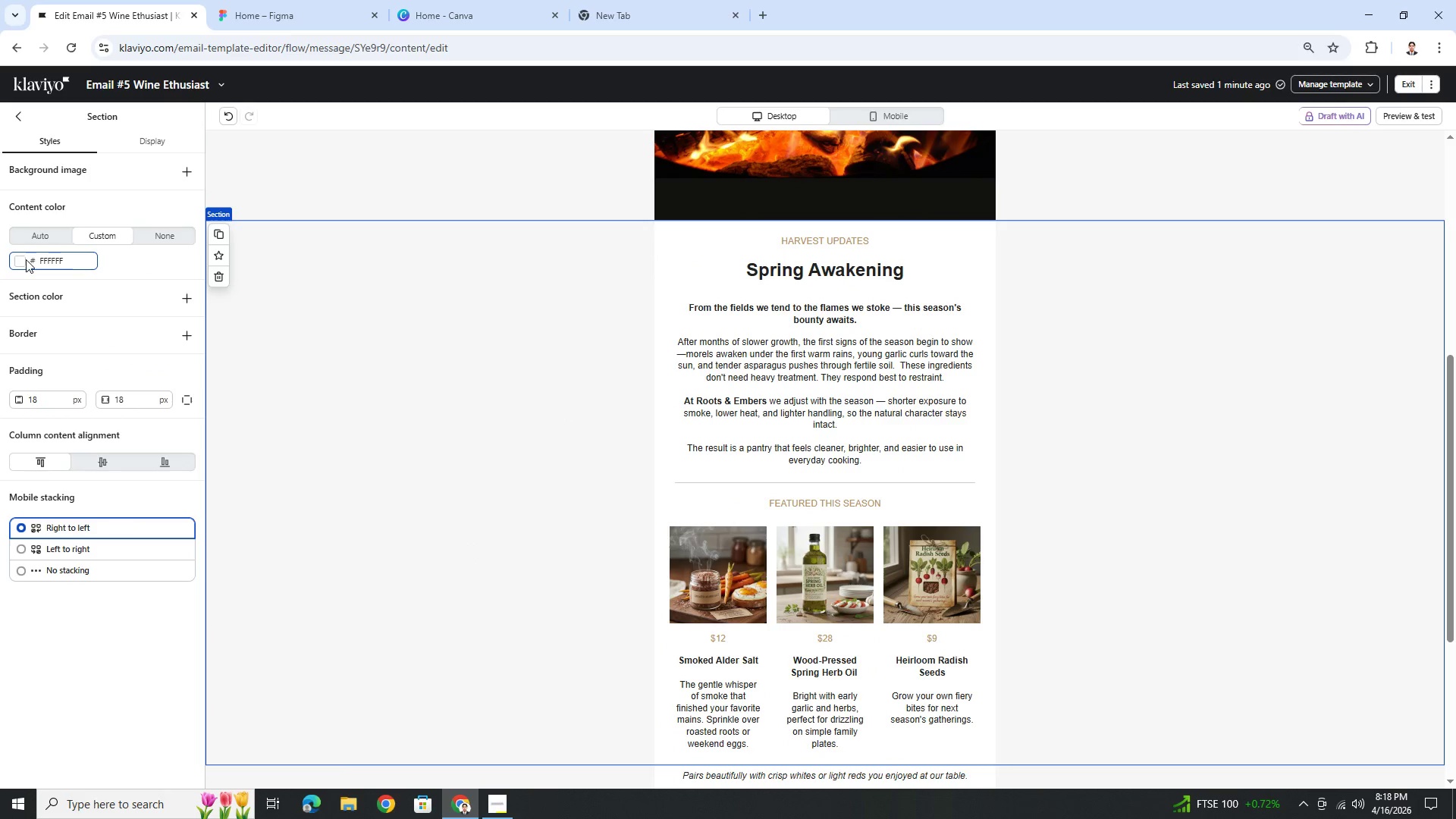 
left_click([21, 260])
 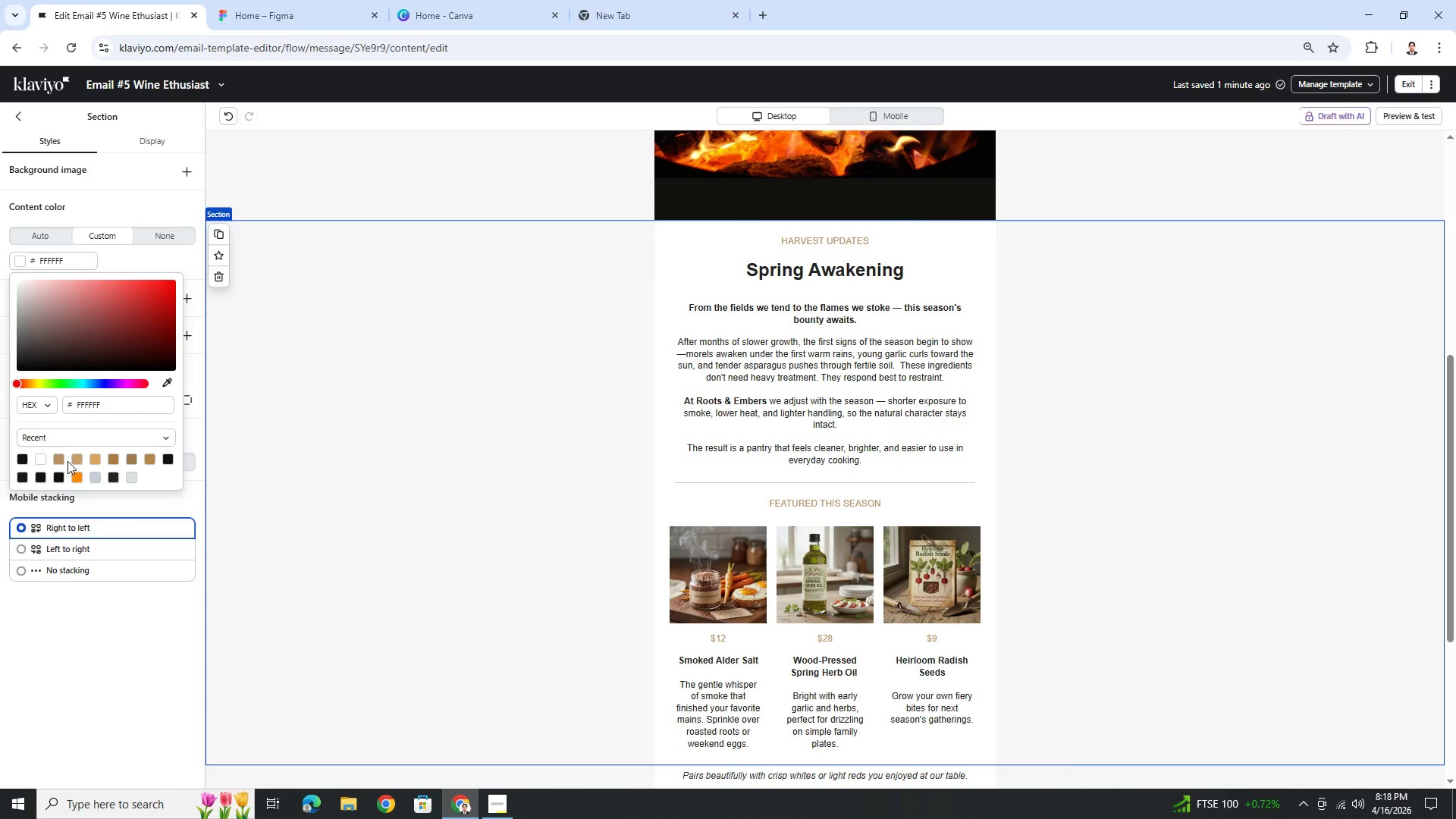 
left_click([76, 460])
 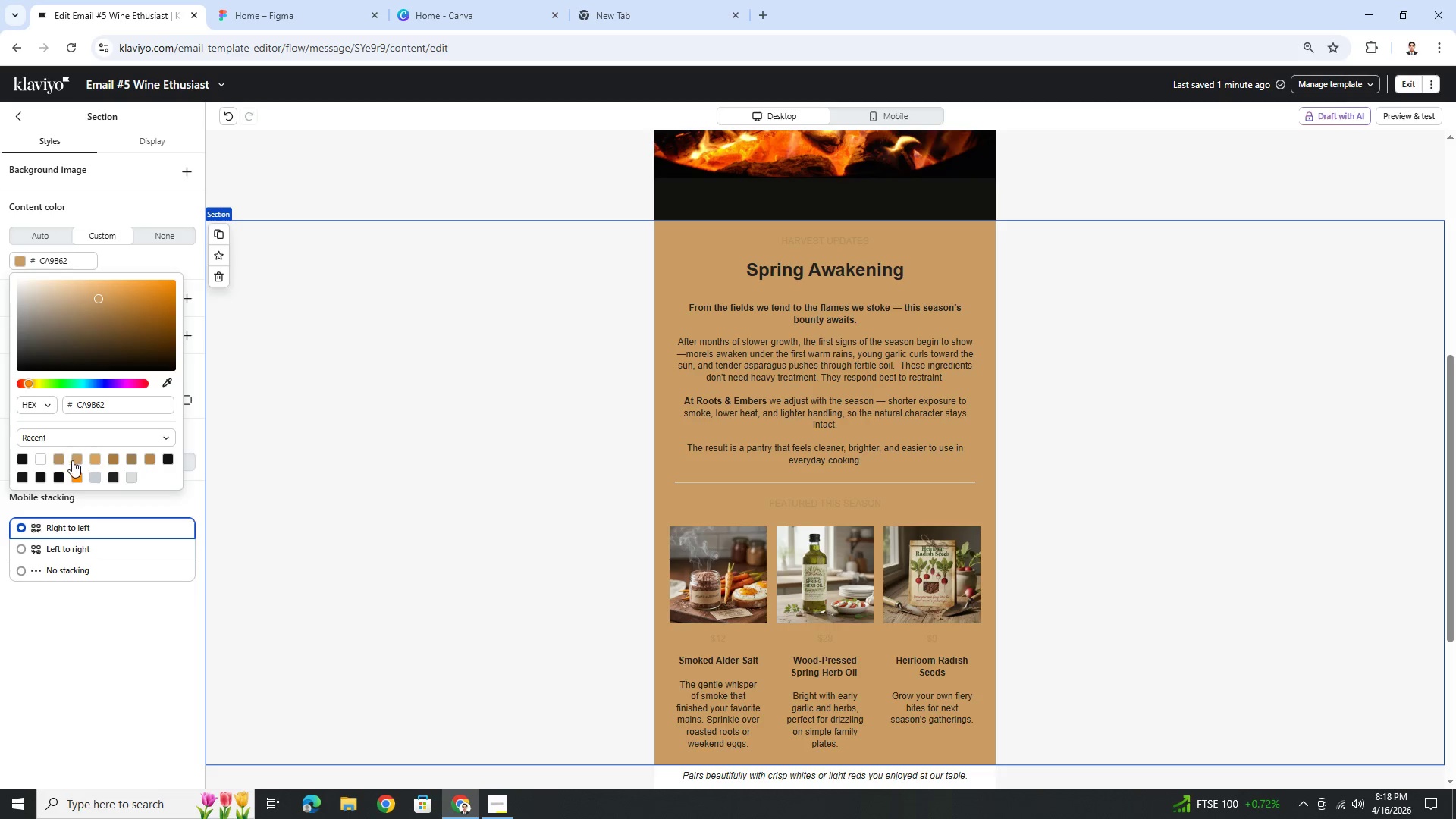 
left_click([63, 460])
 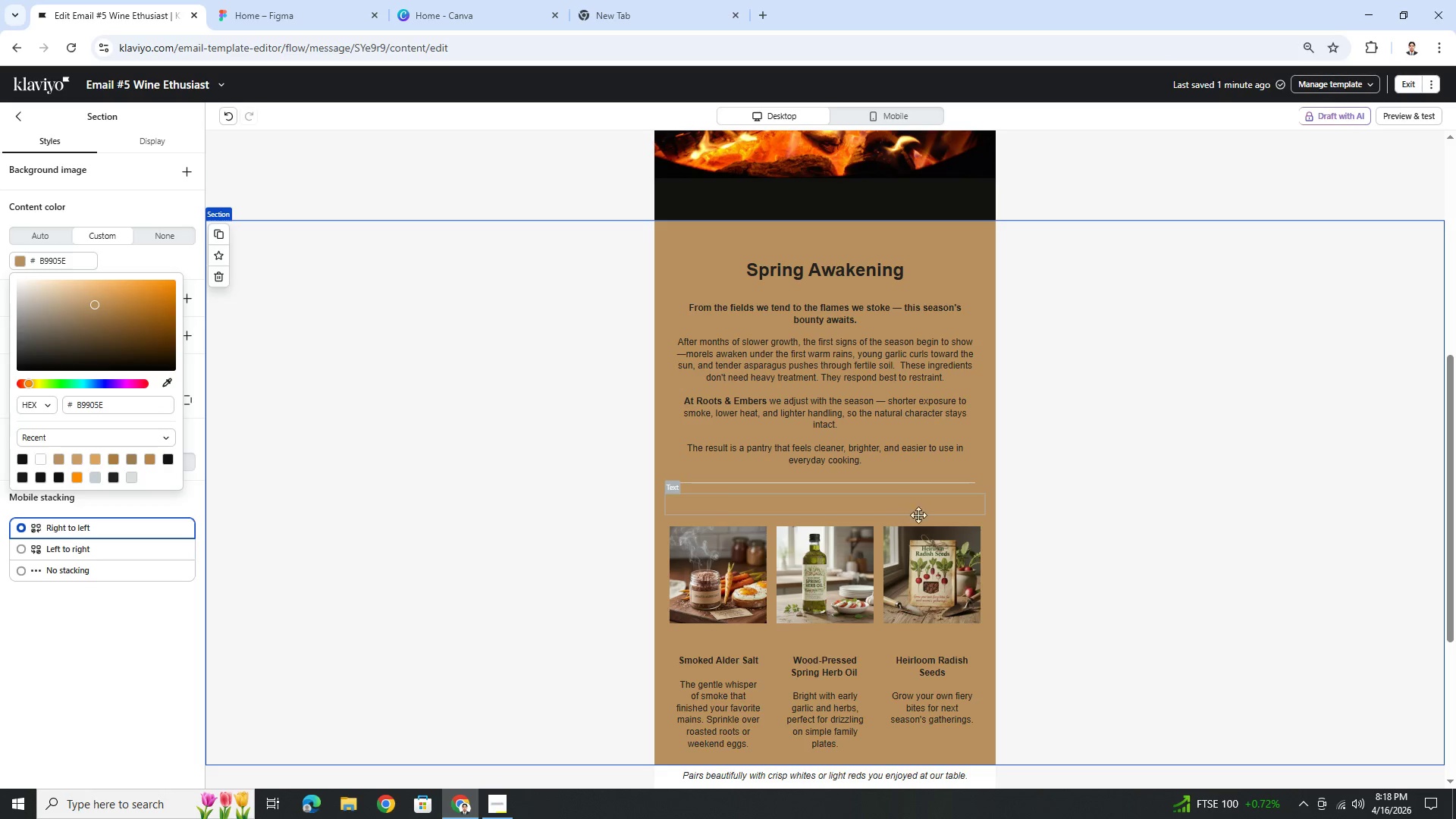 
hold_key(key=ControlLeft, duration=1.5)
scroll: coordinate [1188, 529], scroll_direction: down, amount: 3.0
 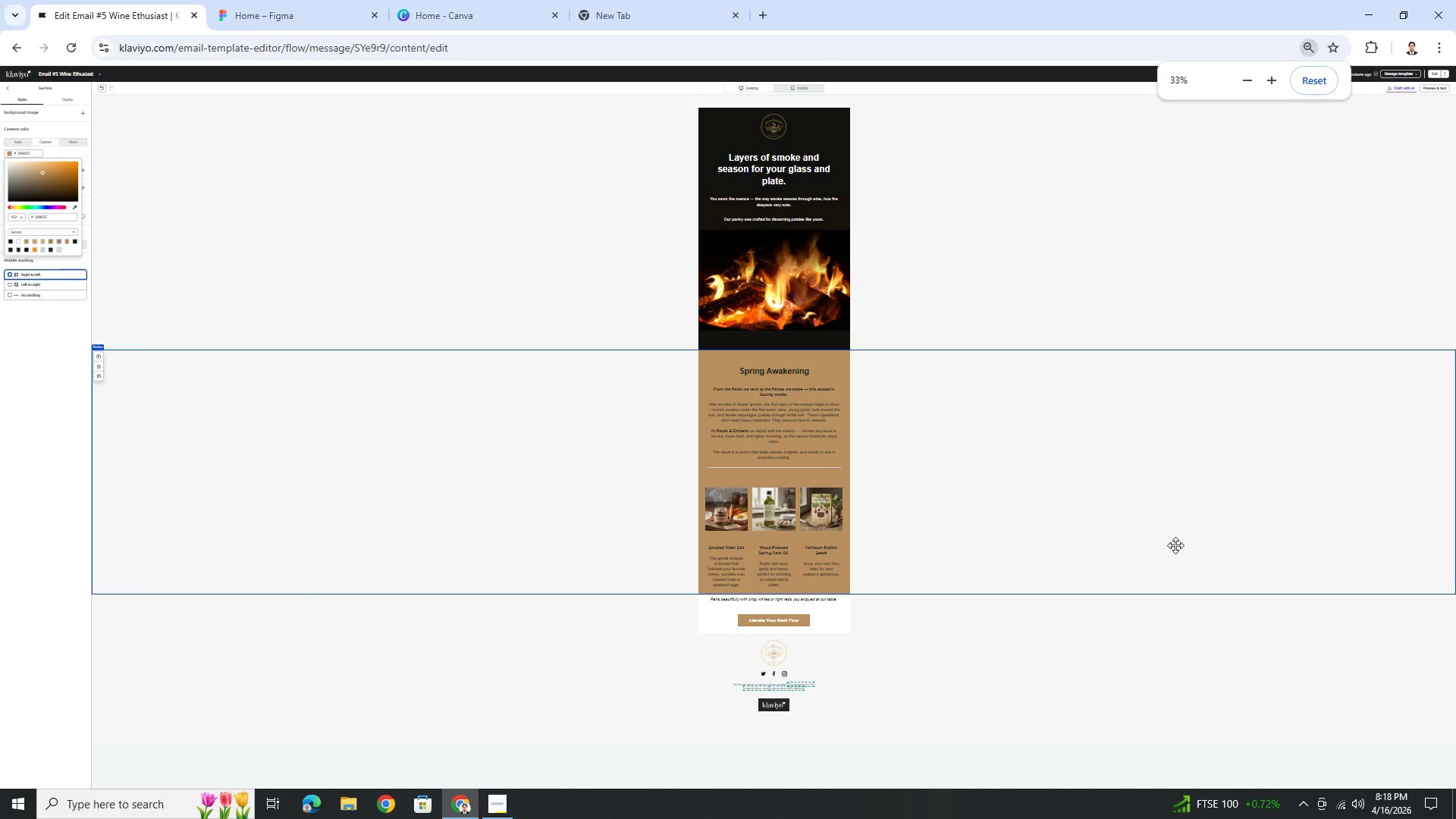 
hold_key(key=ControlLeft, duration=0.62)
scroll: coordinate [1168, 559], scroll_direction: up, amount: 2.0
 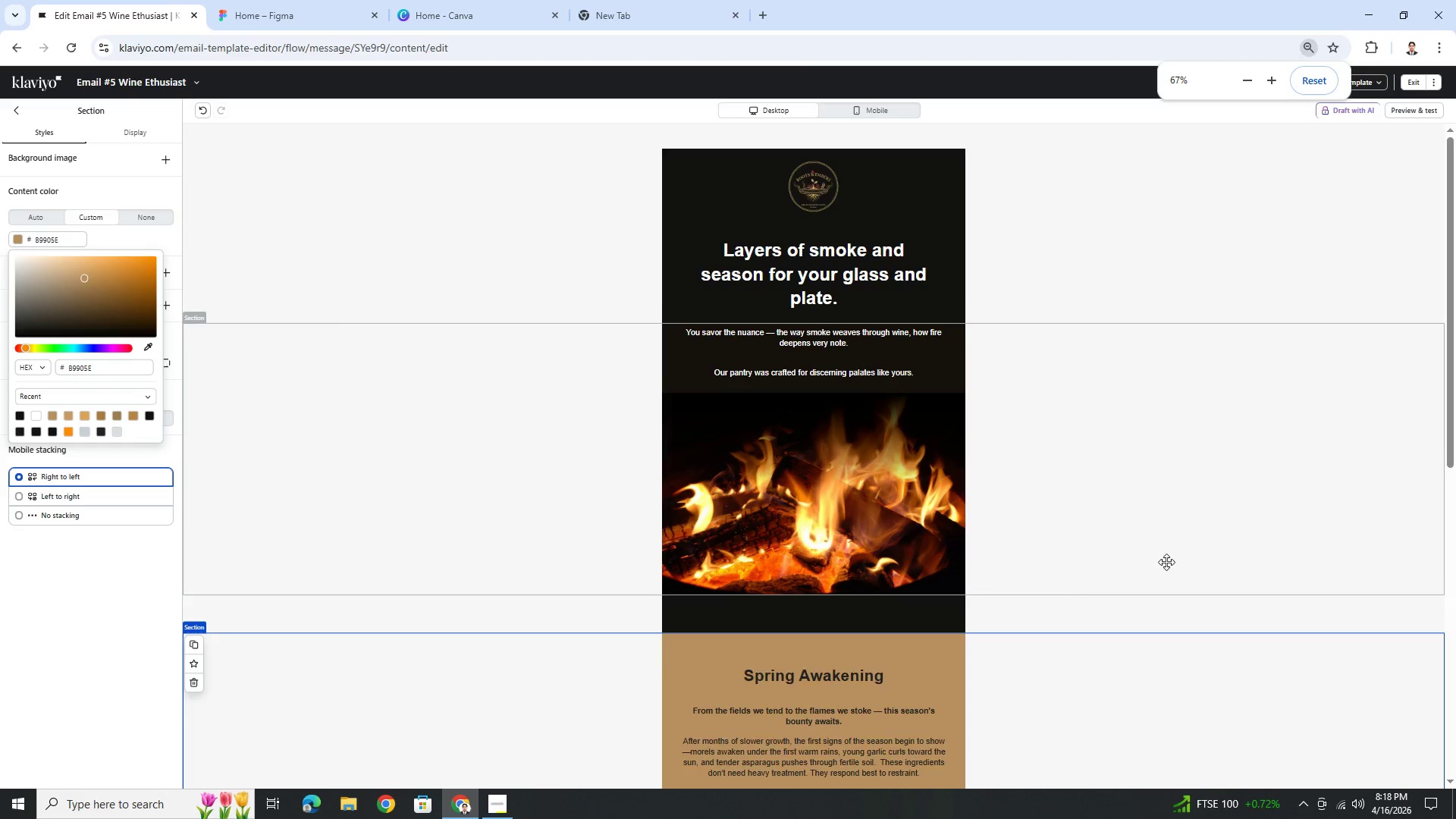 
scroll: coordinate [1166, 562], scroll_direction: down, amount: 5.0
 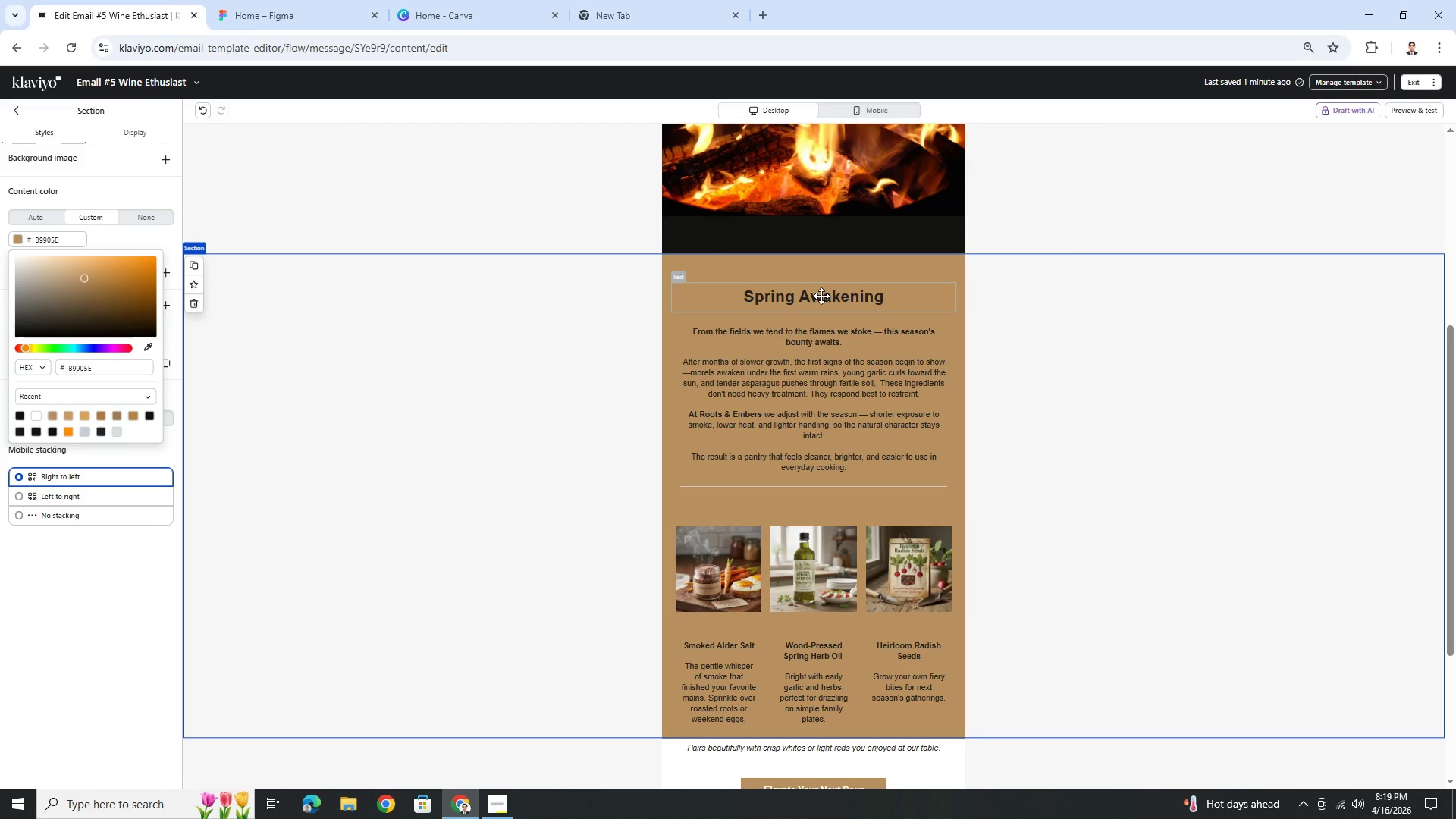 
wait(11.68)
 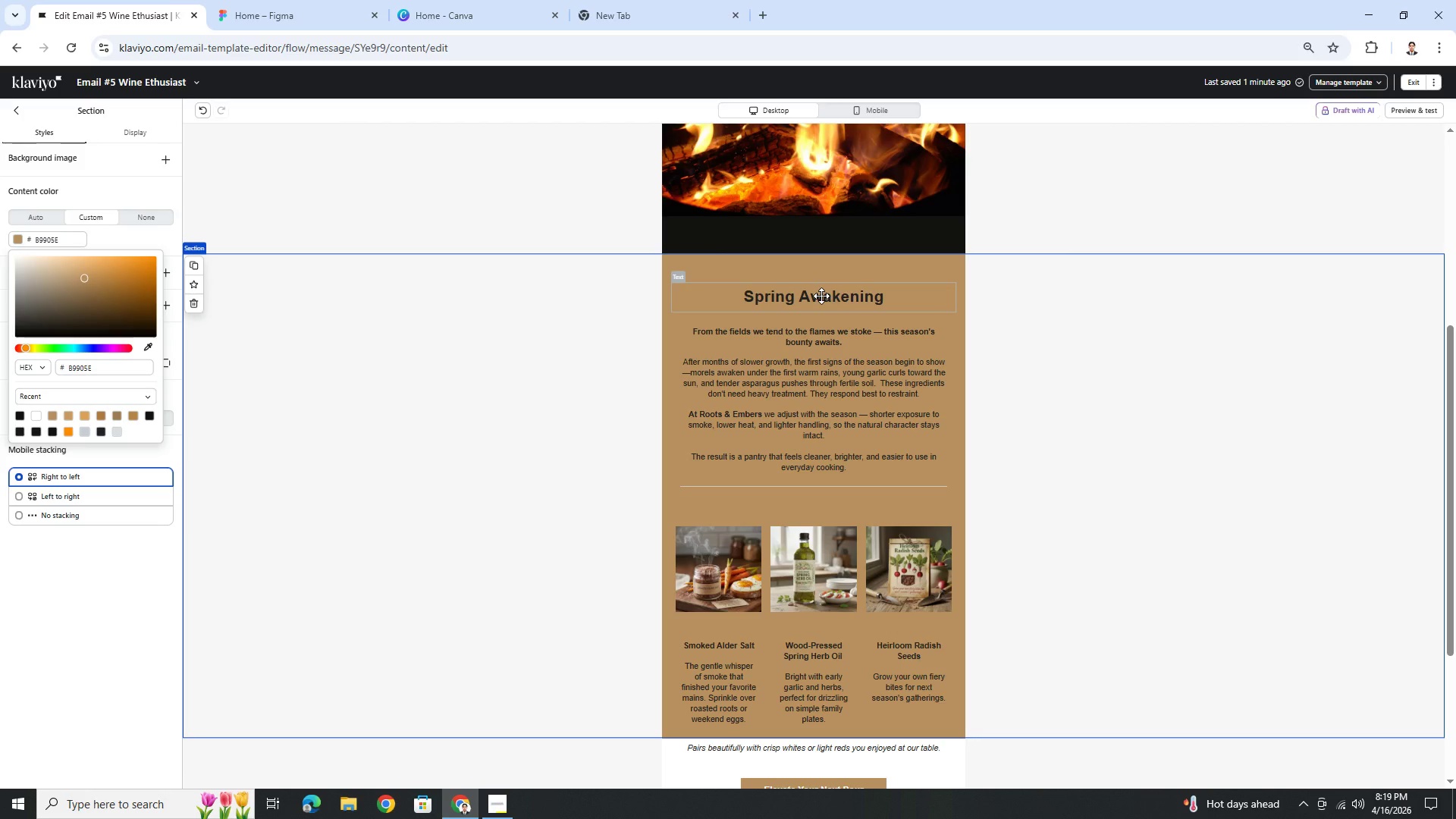 
double_click([858, 278])
 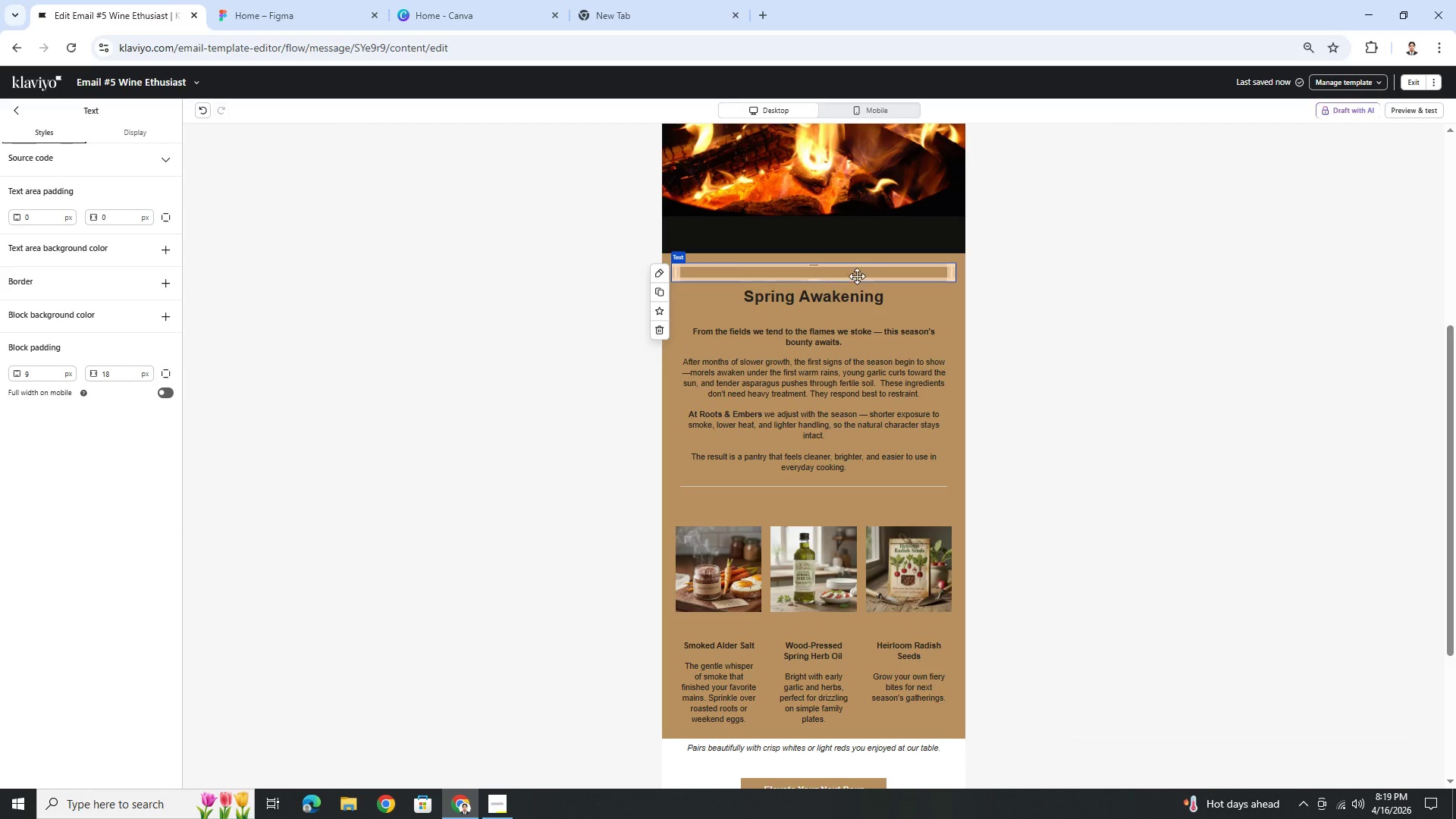 
double_click([856, 275])
 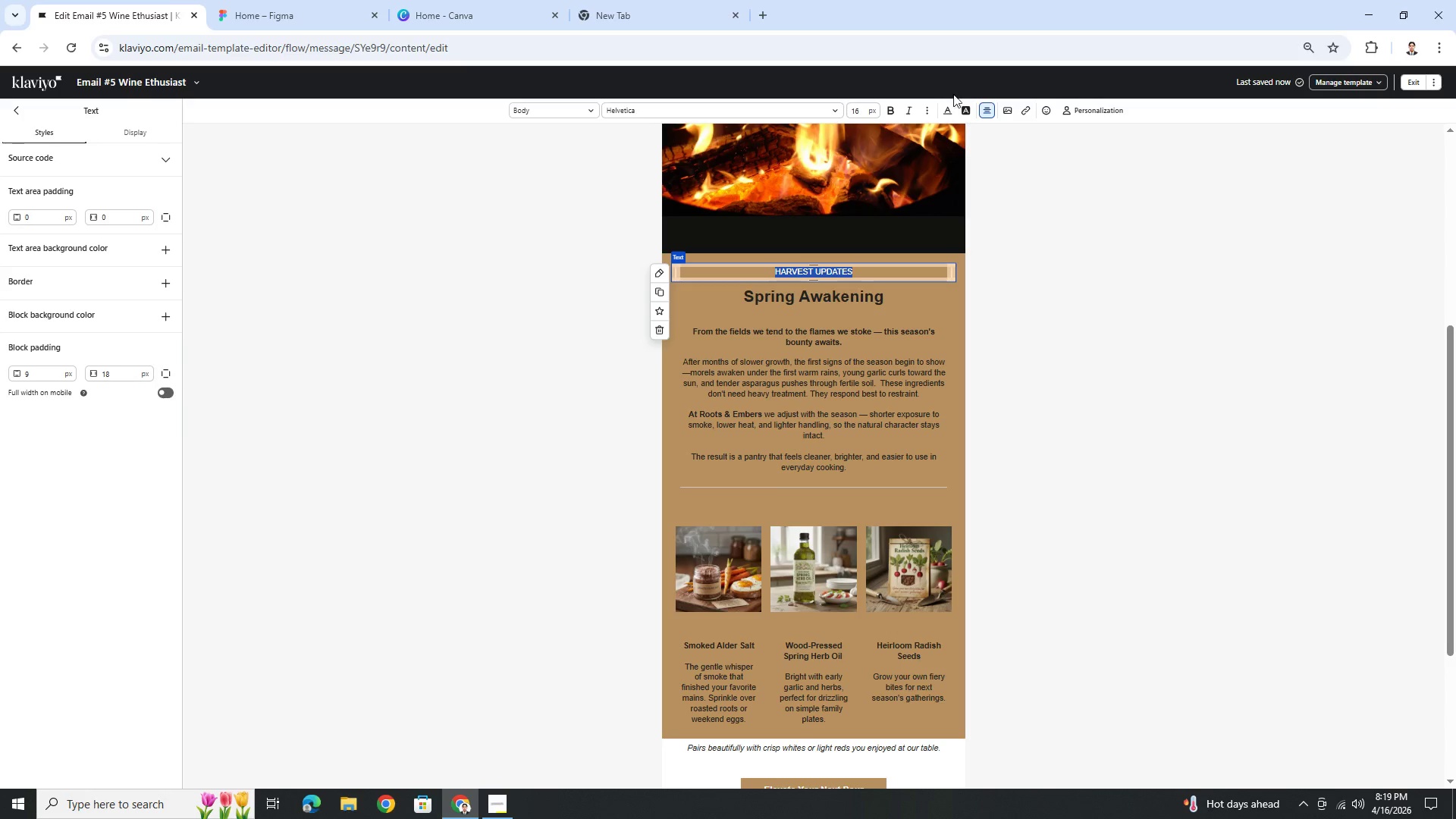 
left_click([948, 107])
 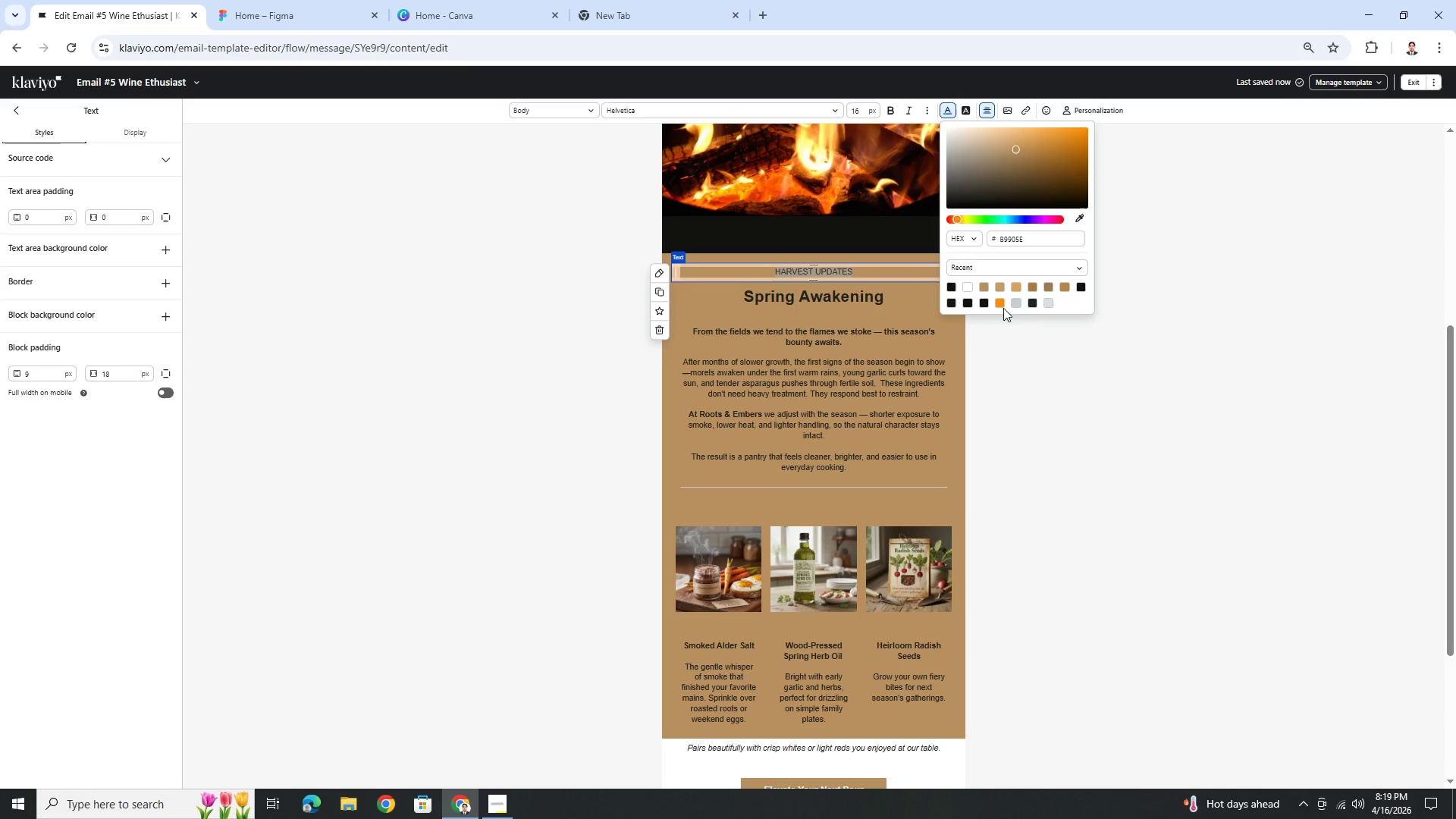 
wait(8.64)
 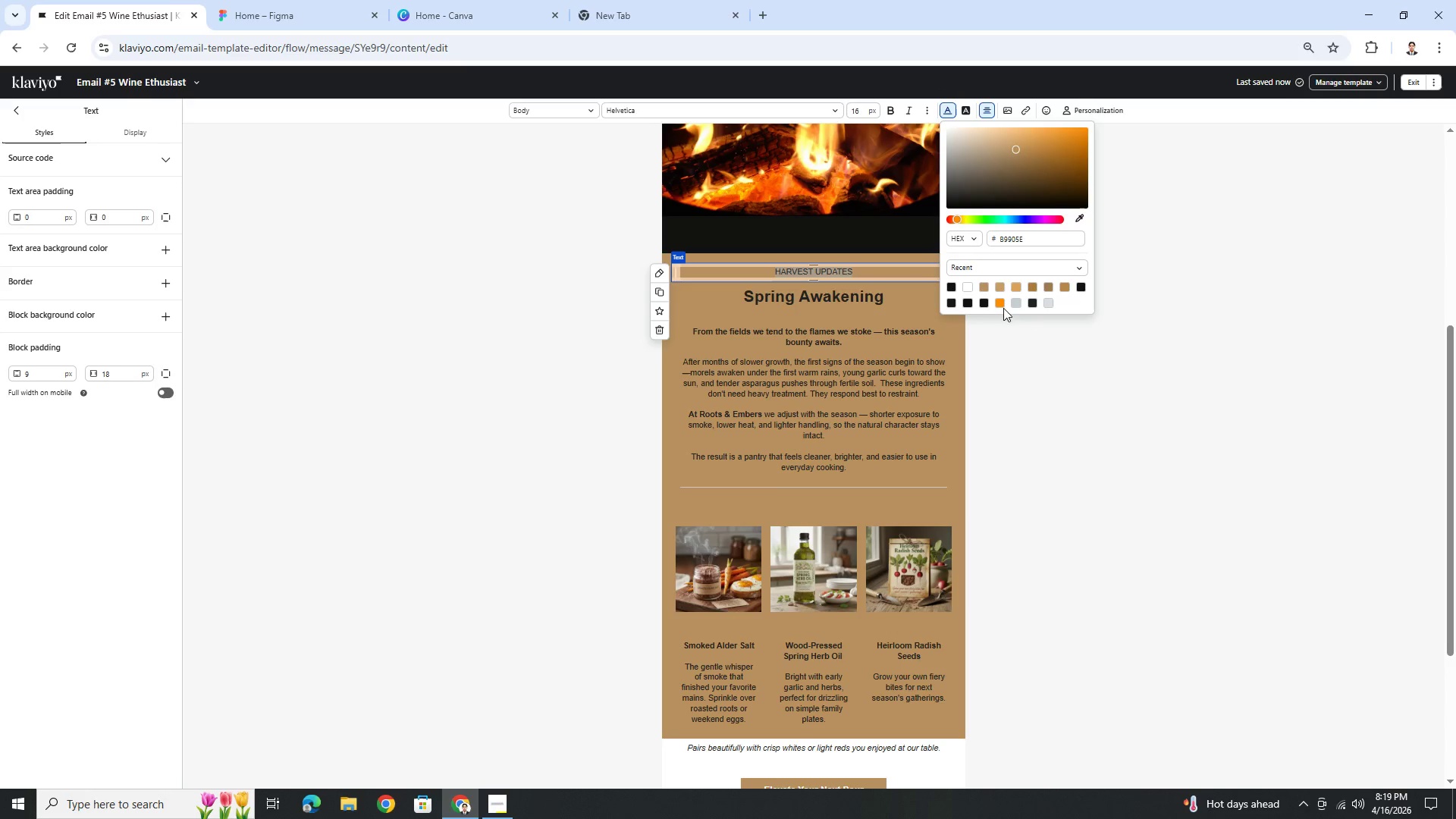 
double_click([859, 296])
 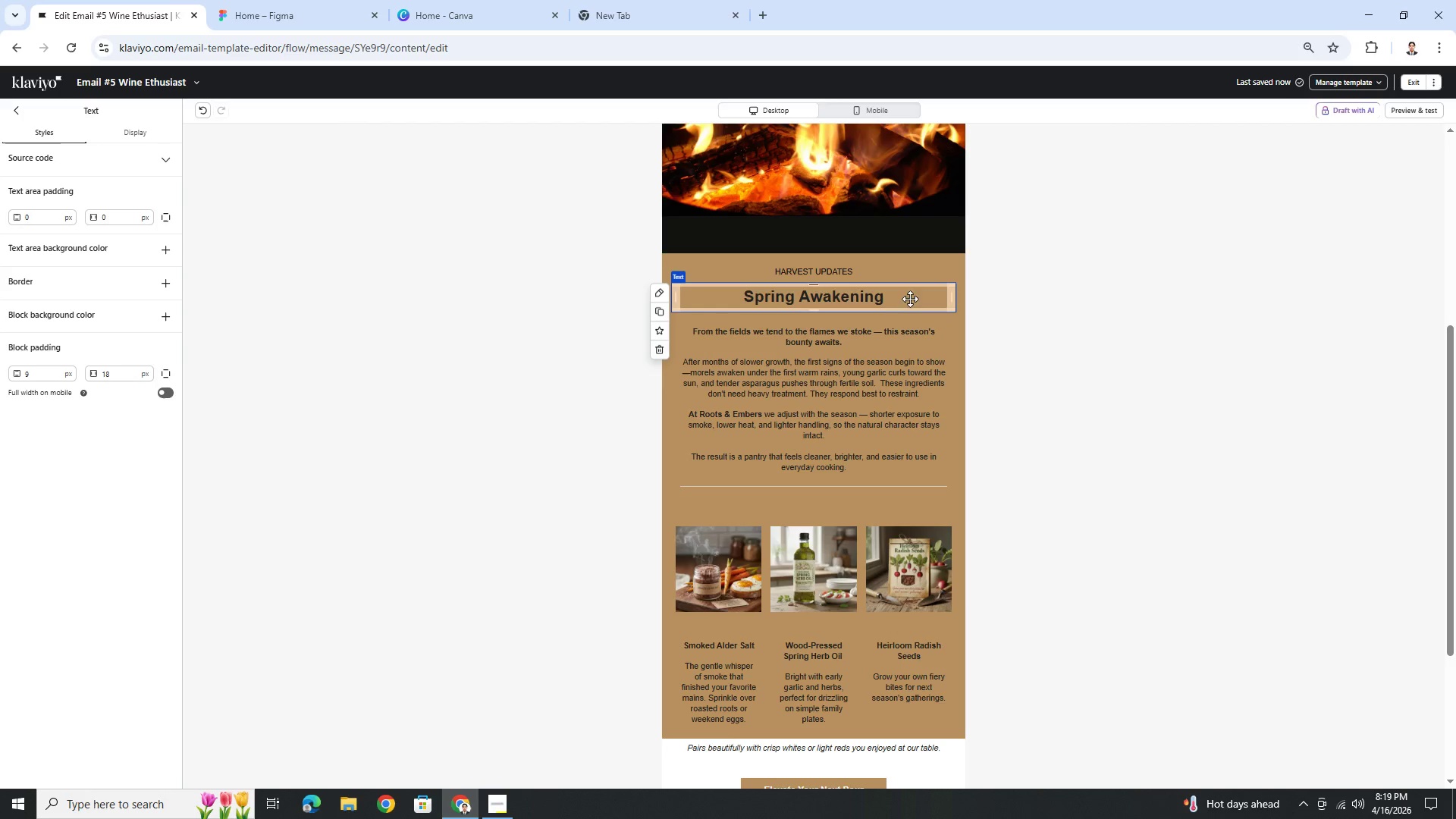 
double_click([900, 292])
 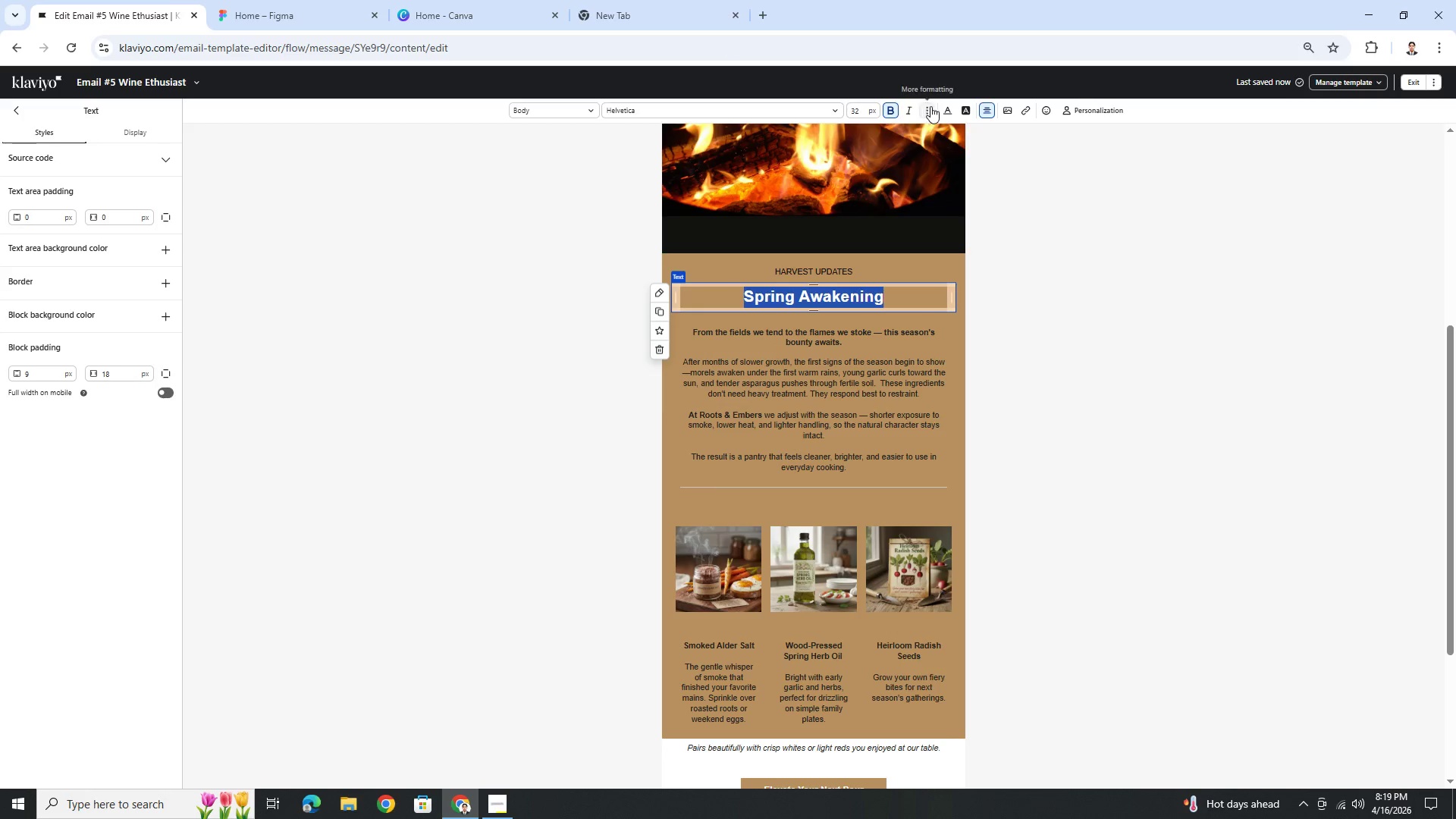 
left_click([949, 108])
 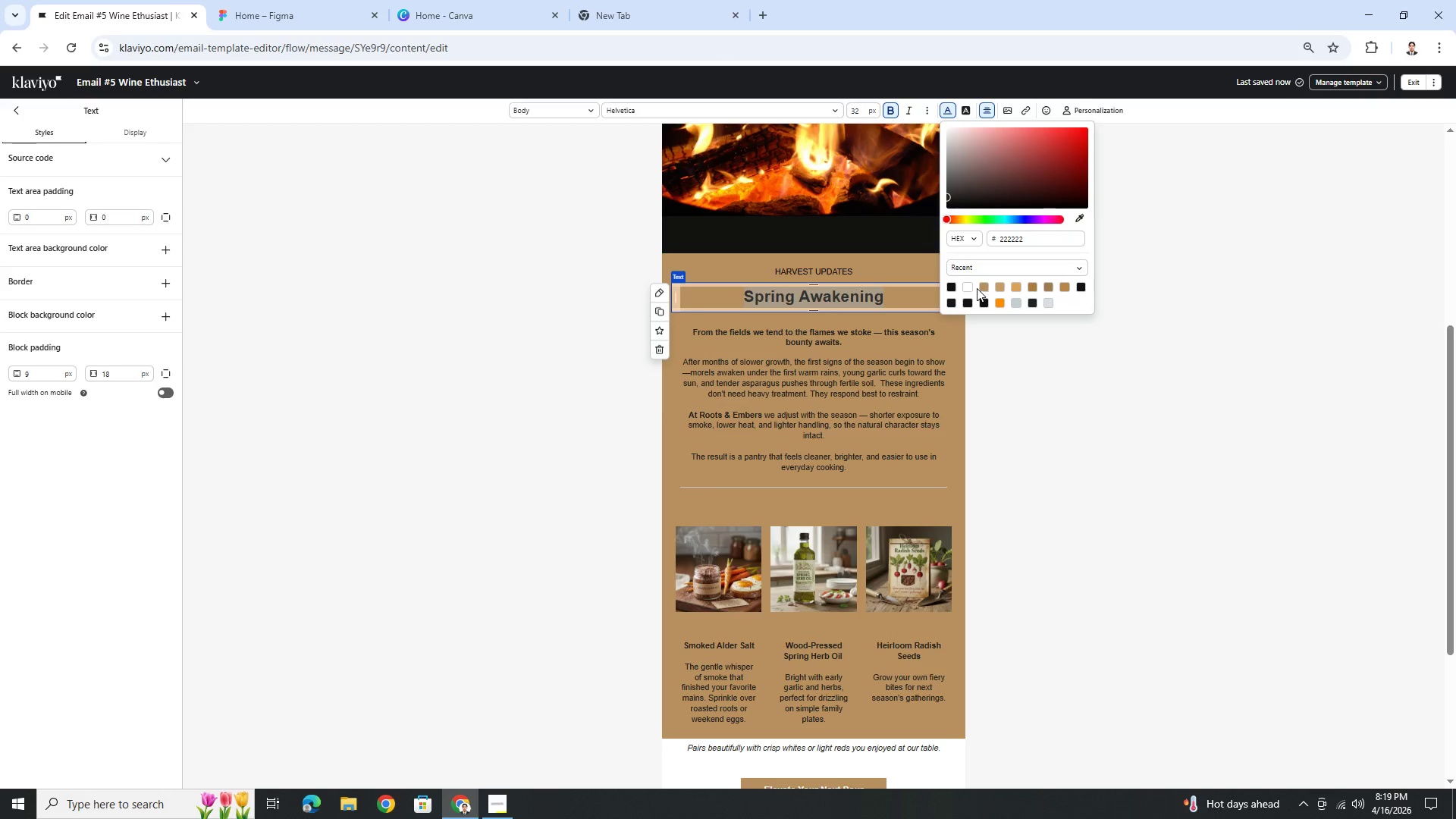 
left_click([972, 286])
 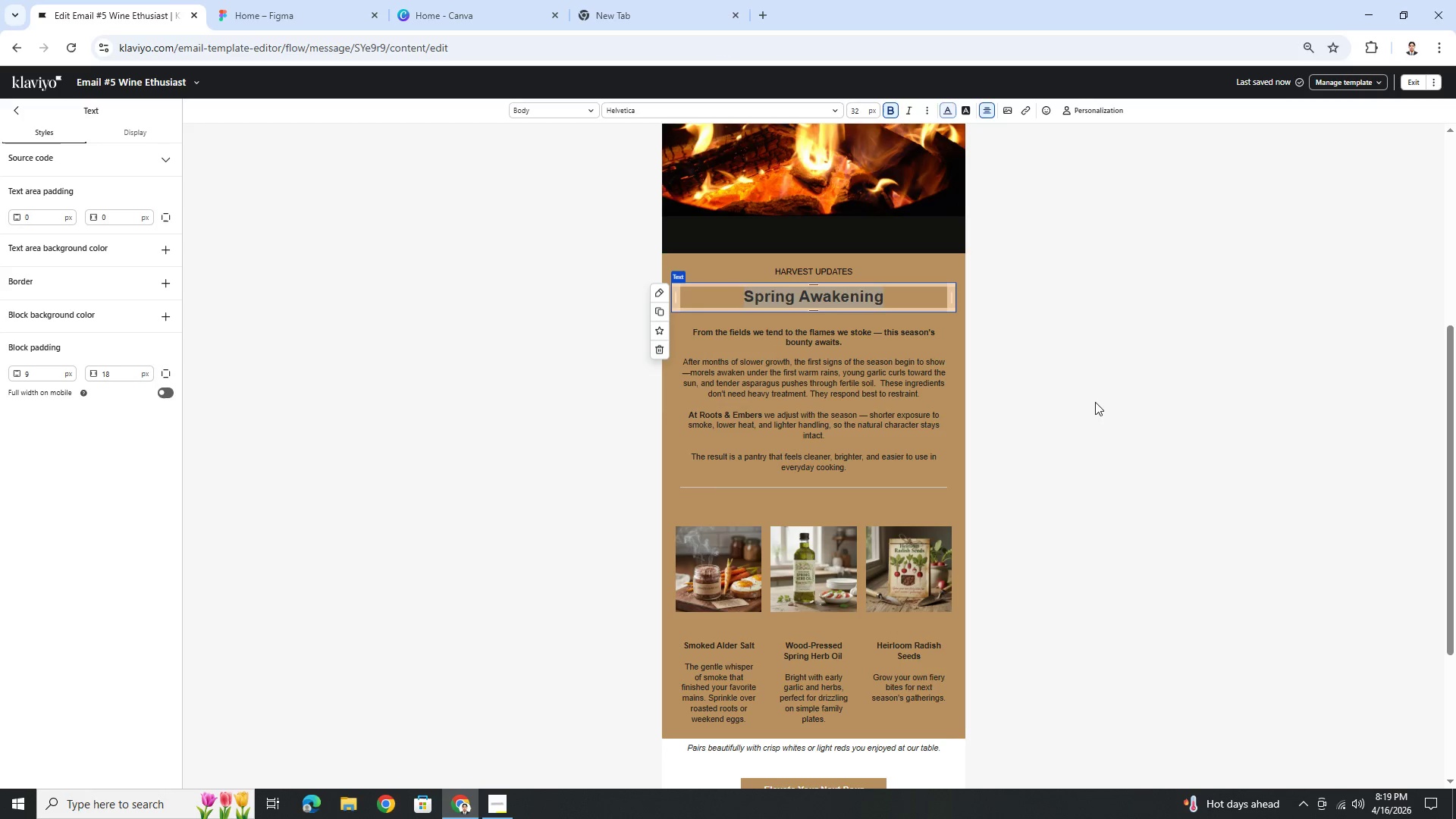 
double_click([1095, 402])
 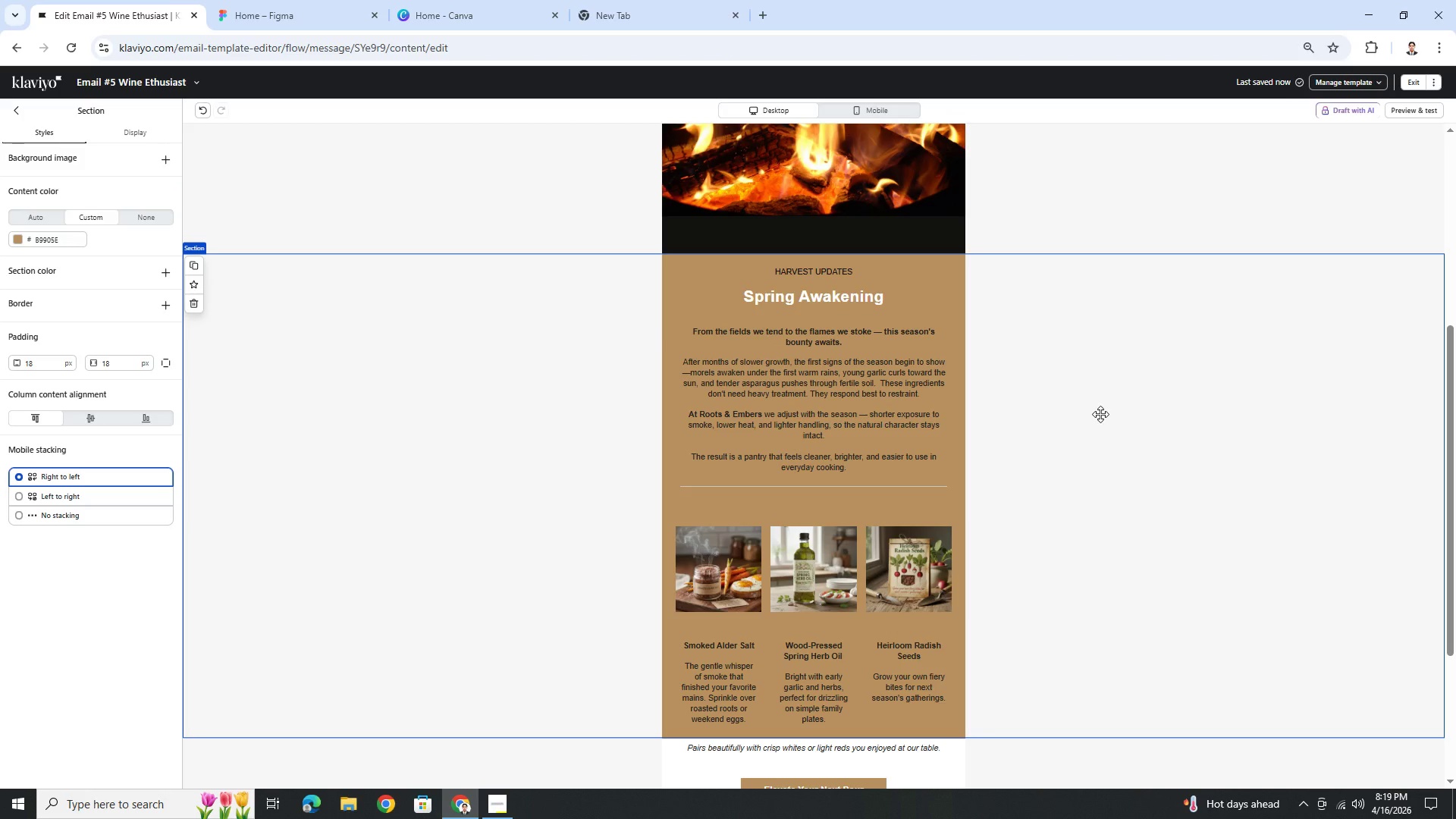 
wait(7.0)
 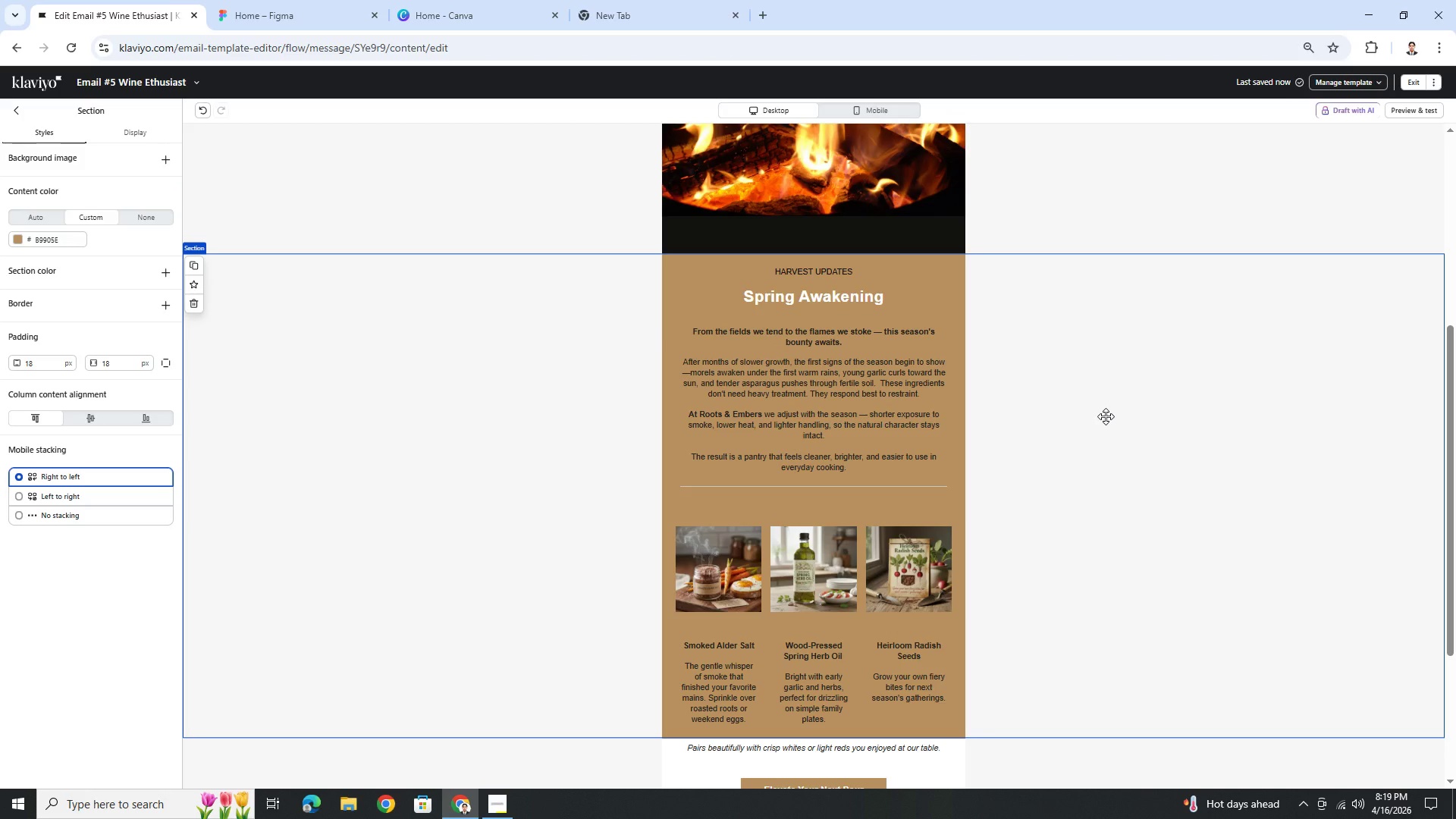 
scroll: coordinate [1100, 414], scroll_direction: down, amount: 1.0
 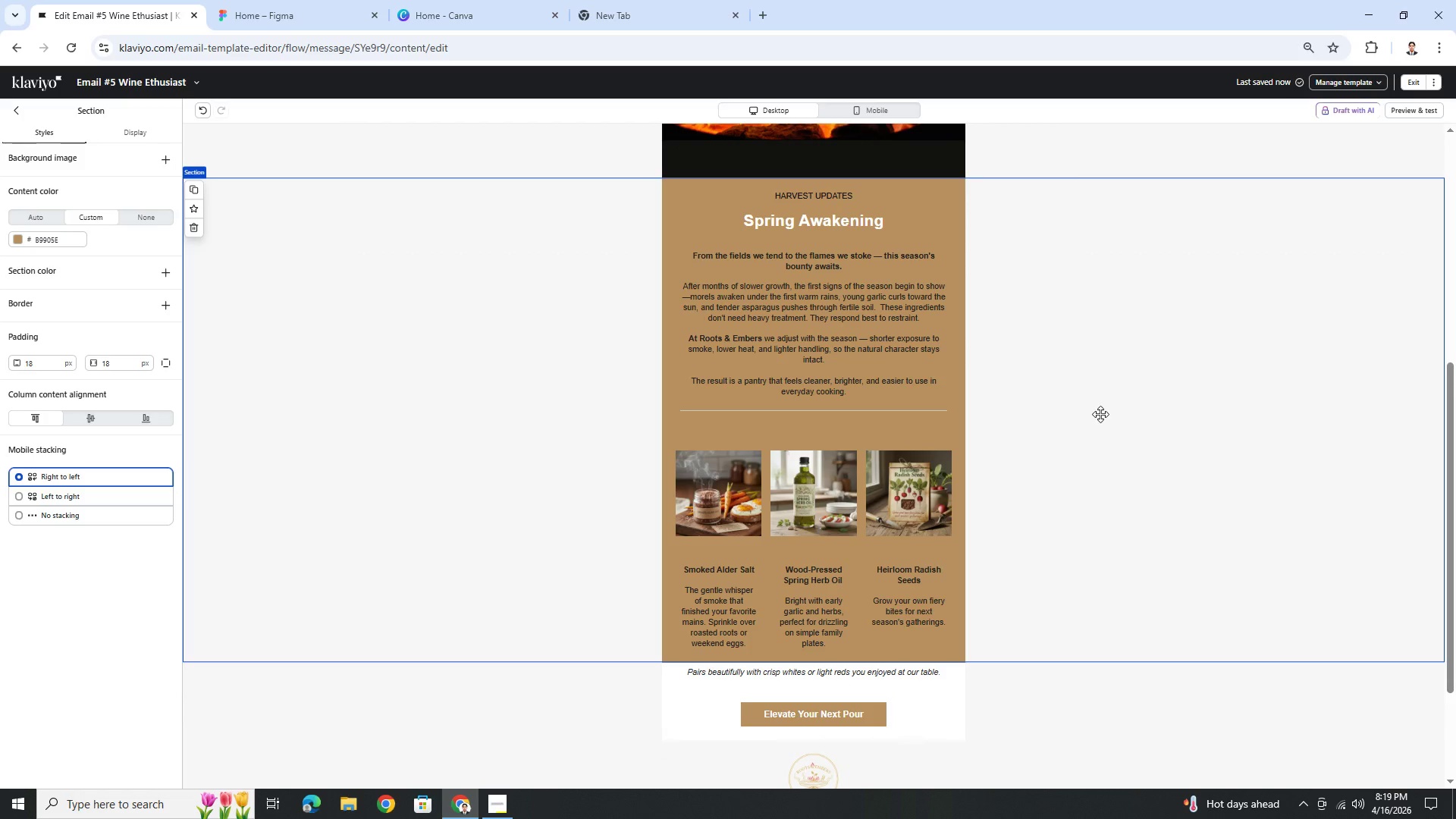 
scroll: coordinate [1100, 414], scroll_direction: up, amount: 5.0
 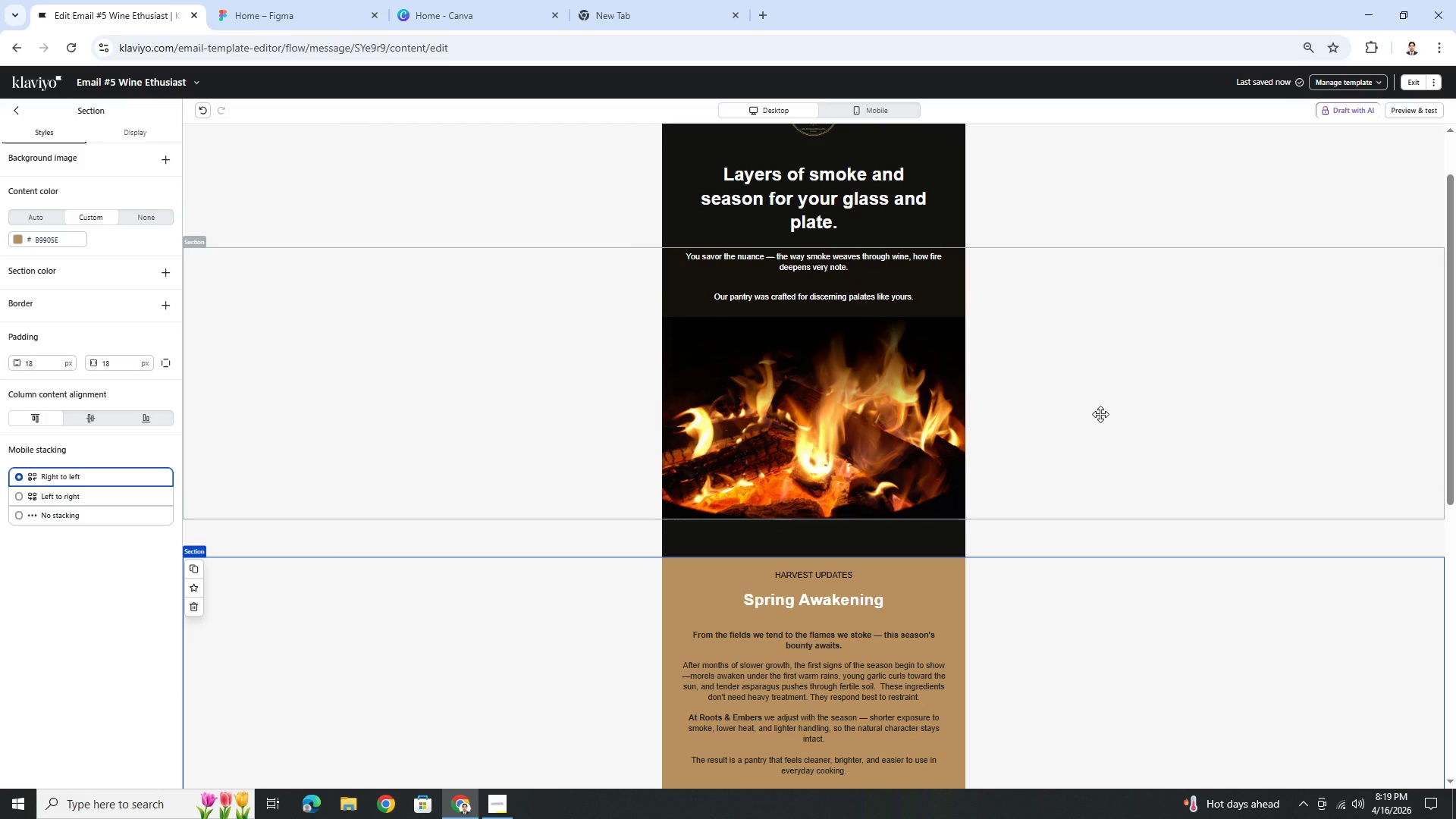 
hold_key(key=ControlLeft, duration=0.41)
scroll: coordinate [1100, 414], scroll_direction: down, amount: 3.0
 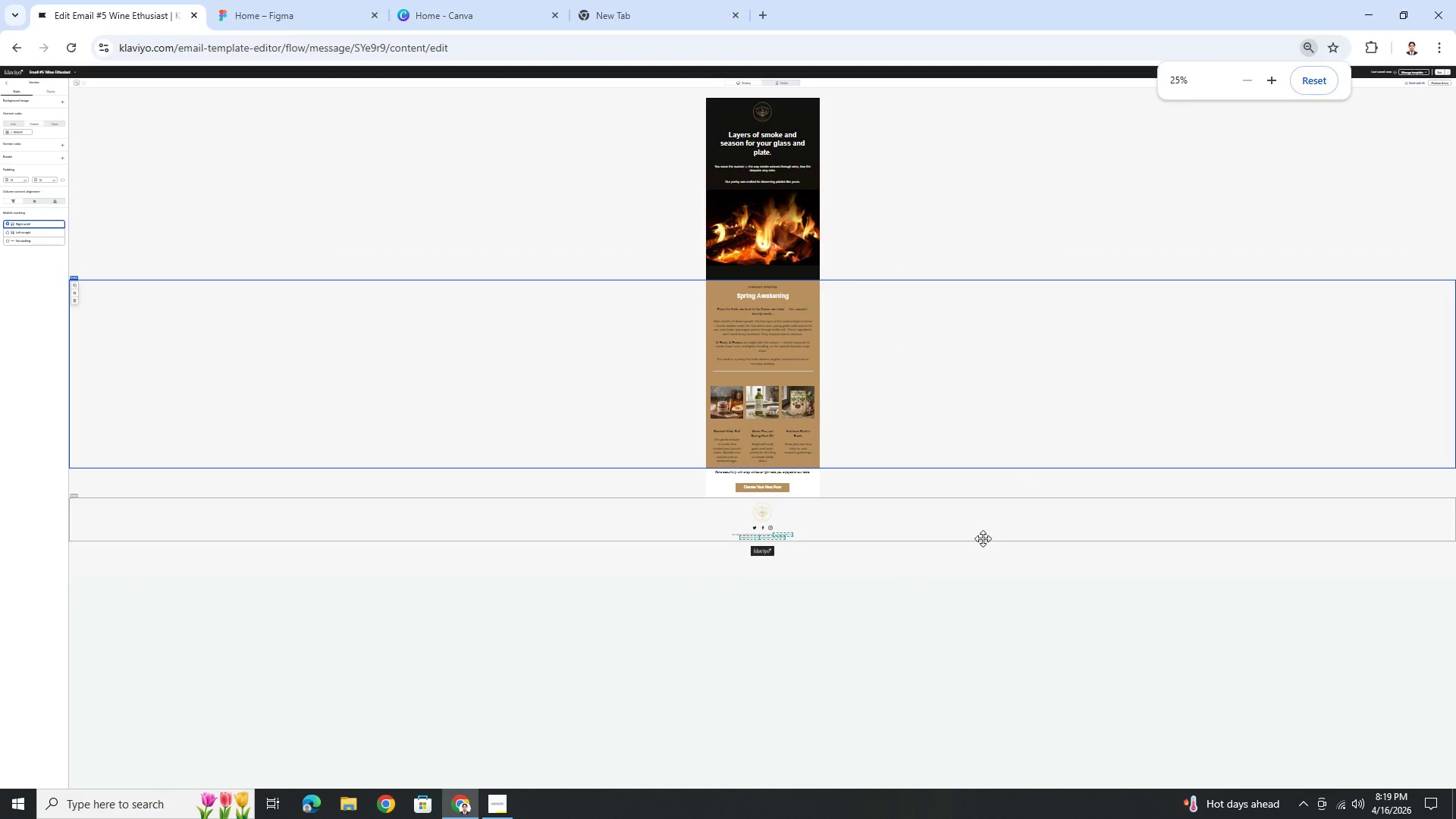 
hold_key(key=ControlLeft, duration=0.5)
scroll: coordinate [977, 540], scroll_direction: up, amount: 1.0
 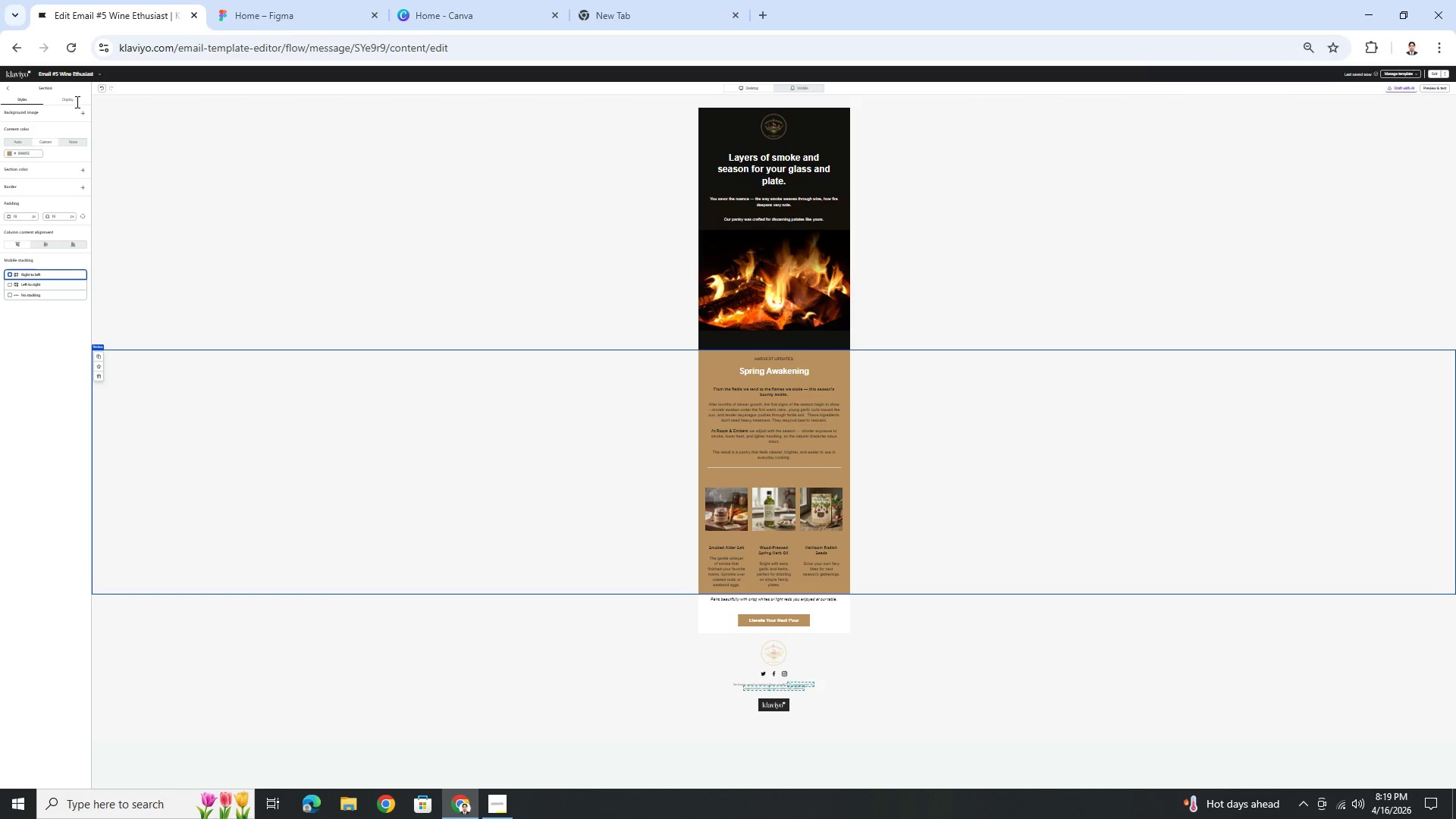 
left_click([100, 90])
 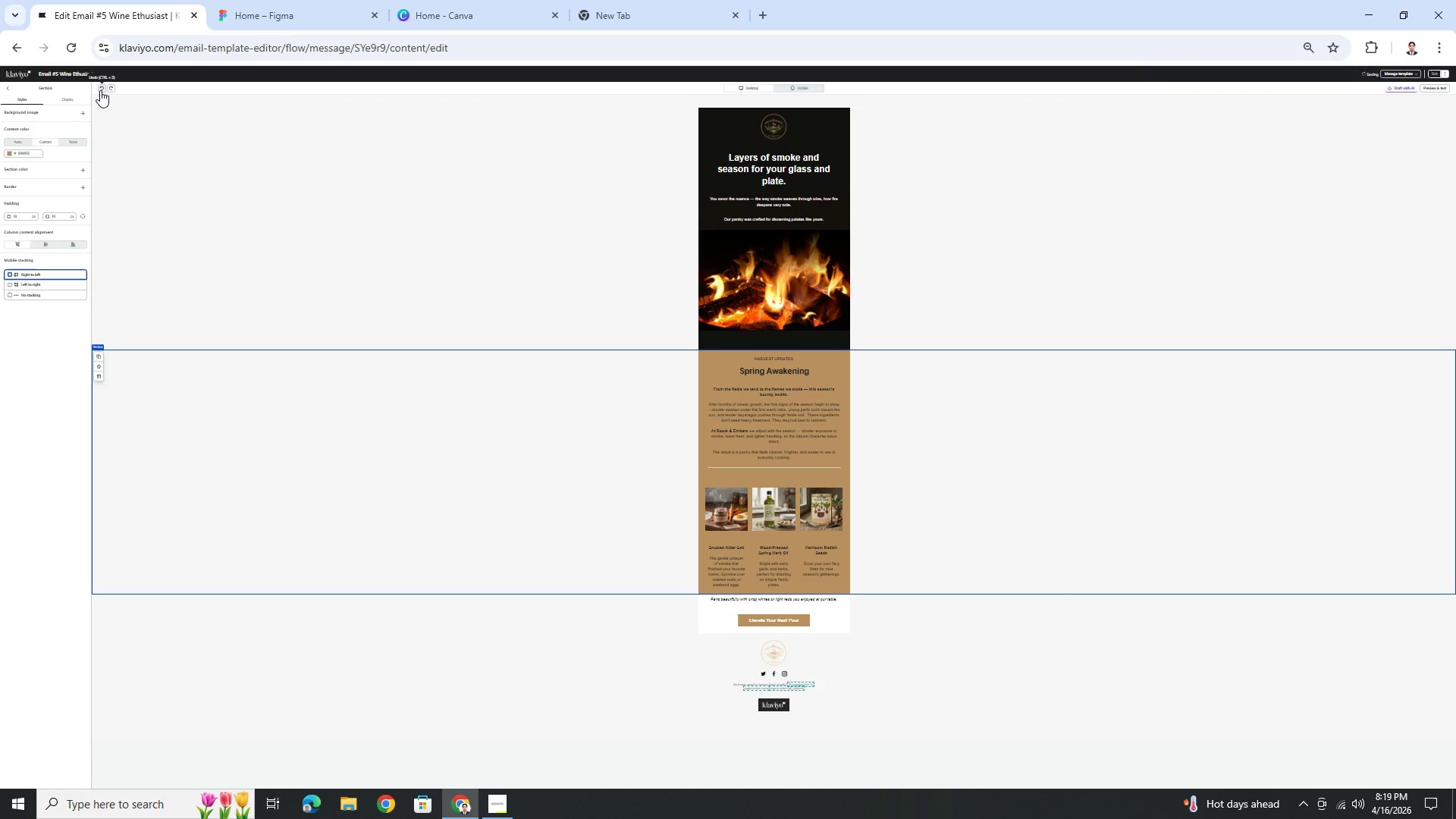 
left_click([100, 90])
 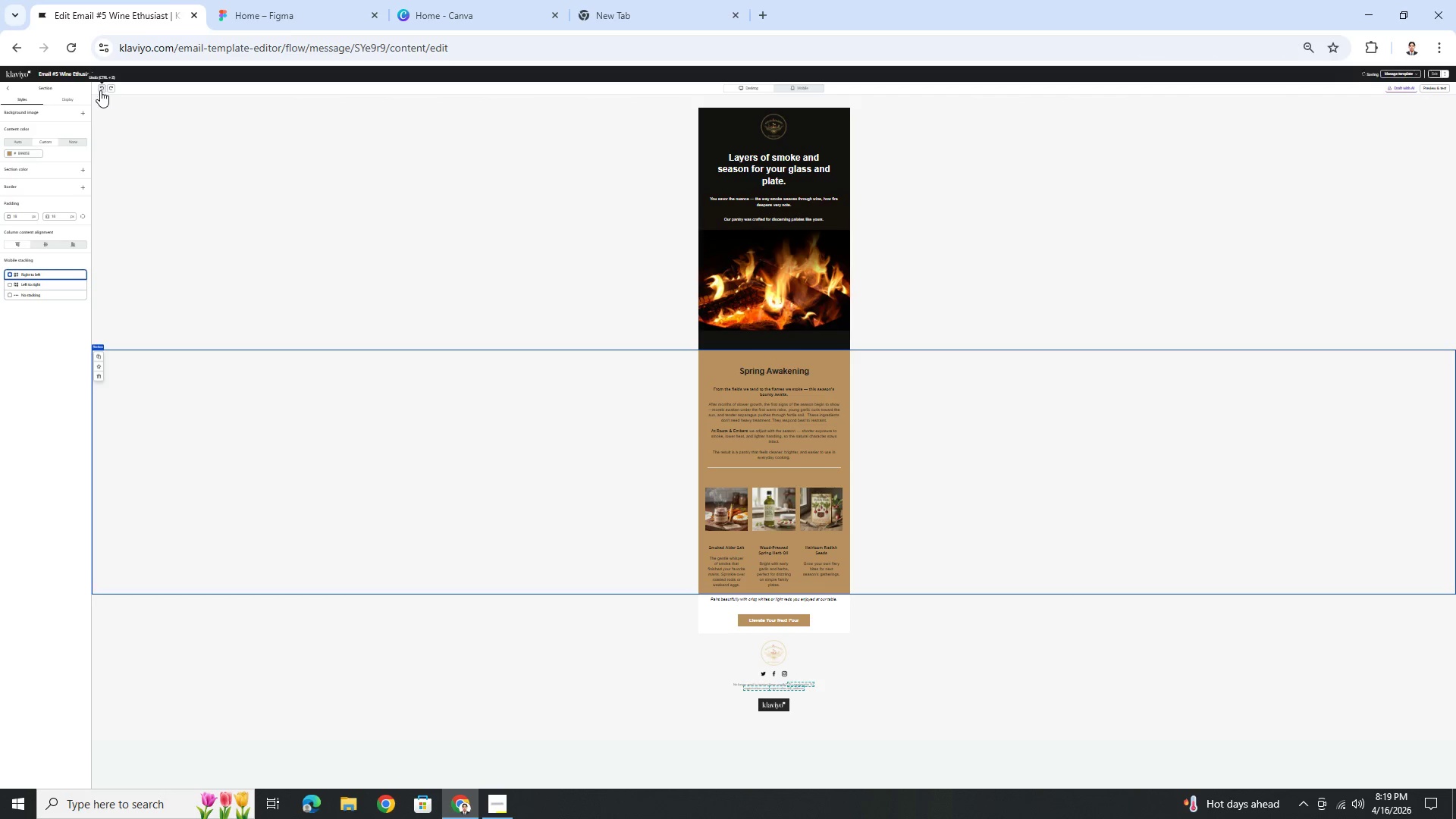 
left_click([100, 90])
 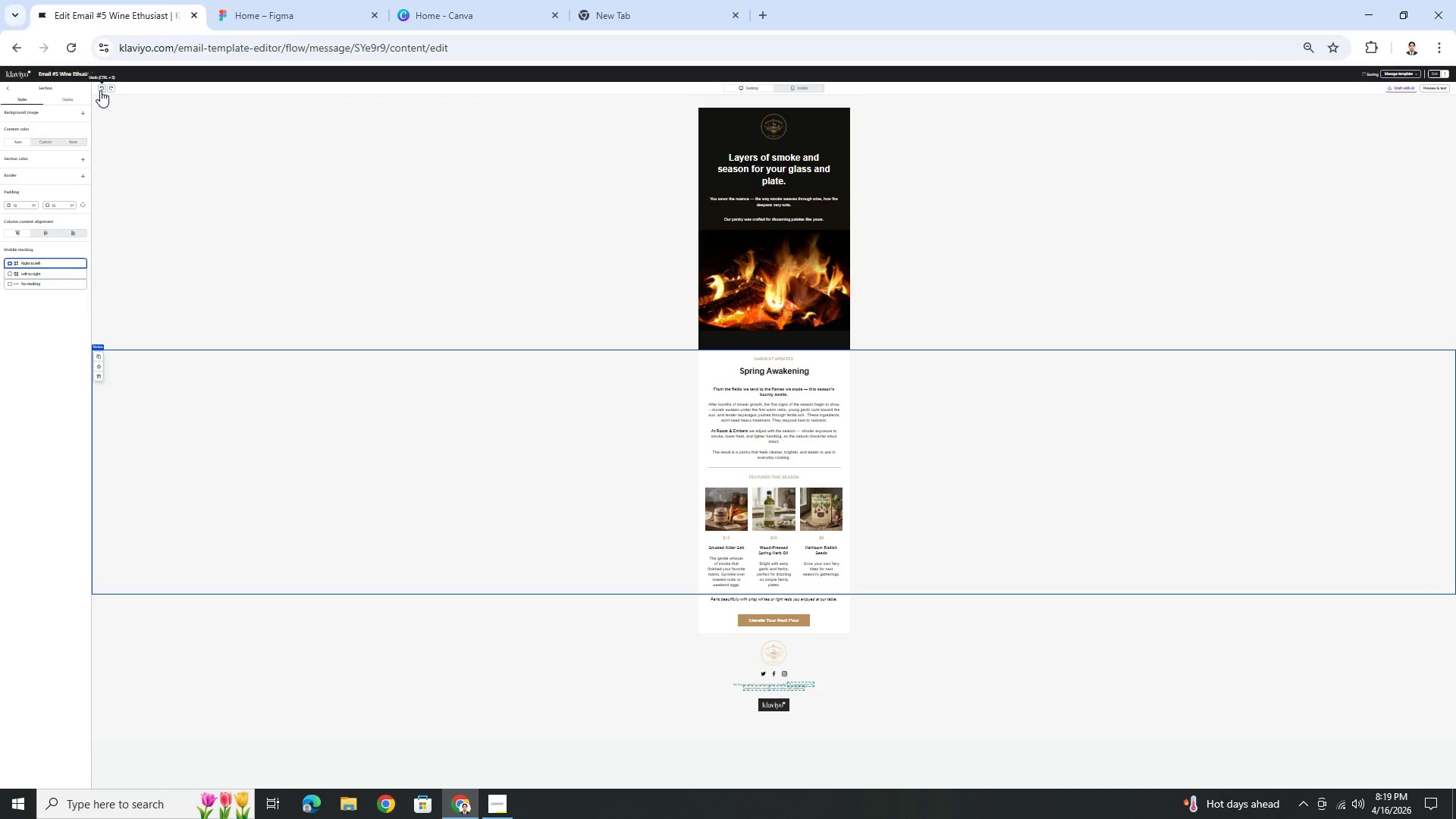 
hold_key(key=ControlLeft, duration=0.39)
scroll: coordinate [1114, 593], scroll_direction: down, amount: 7.0
 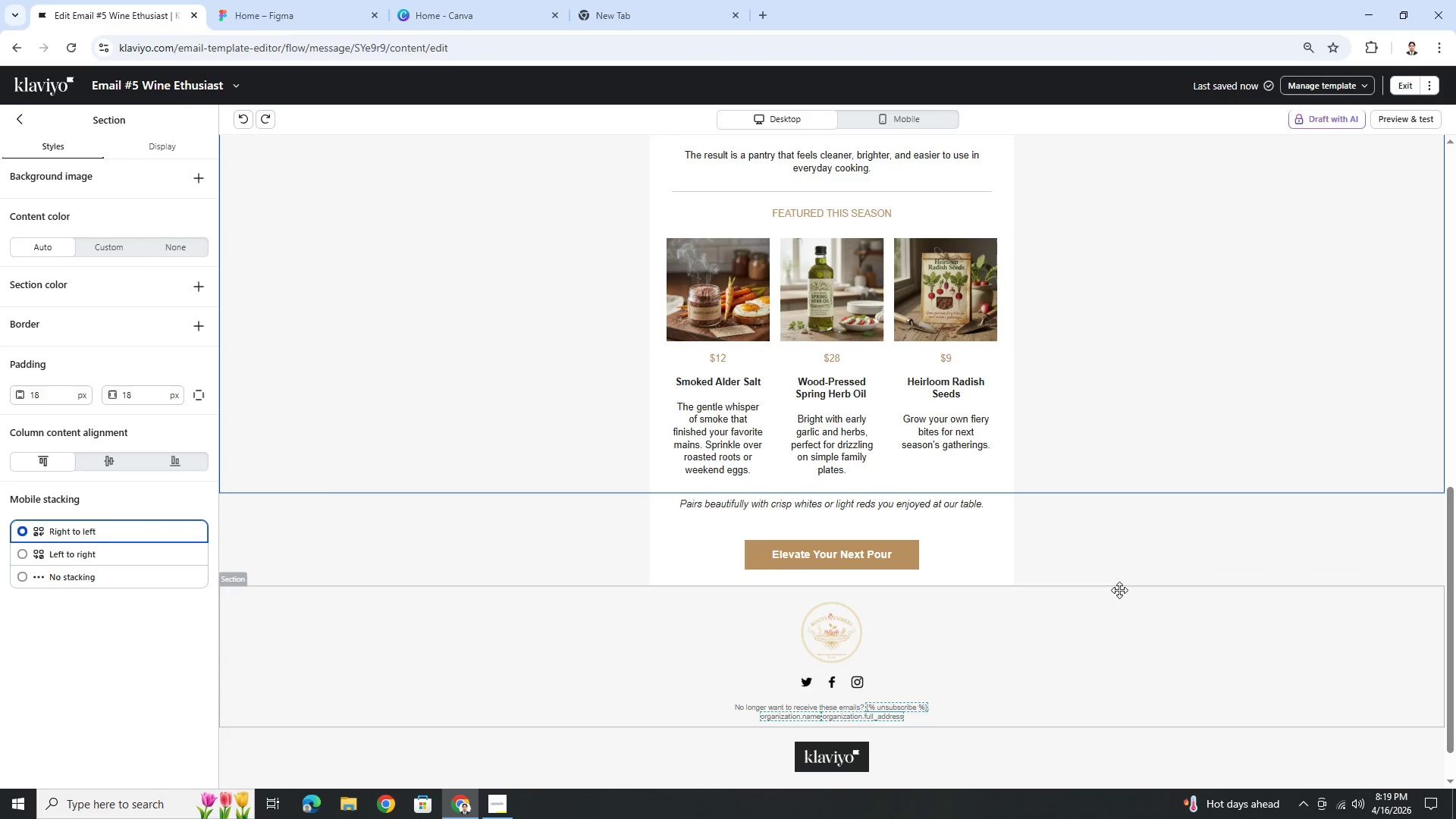 
scroll: coordinate [1119, 590], scroll_direction: up, amount: 4.0
 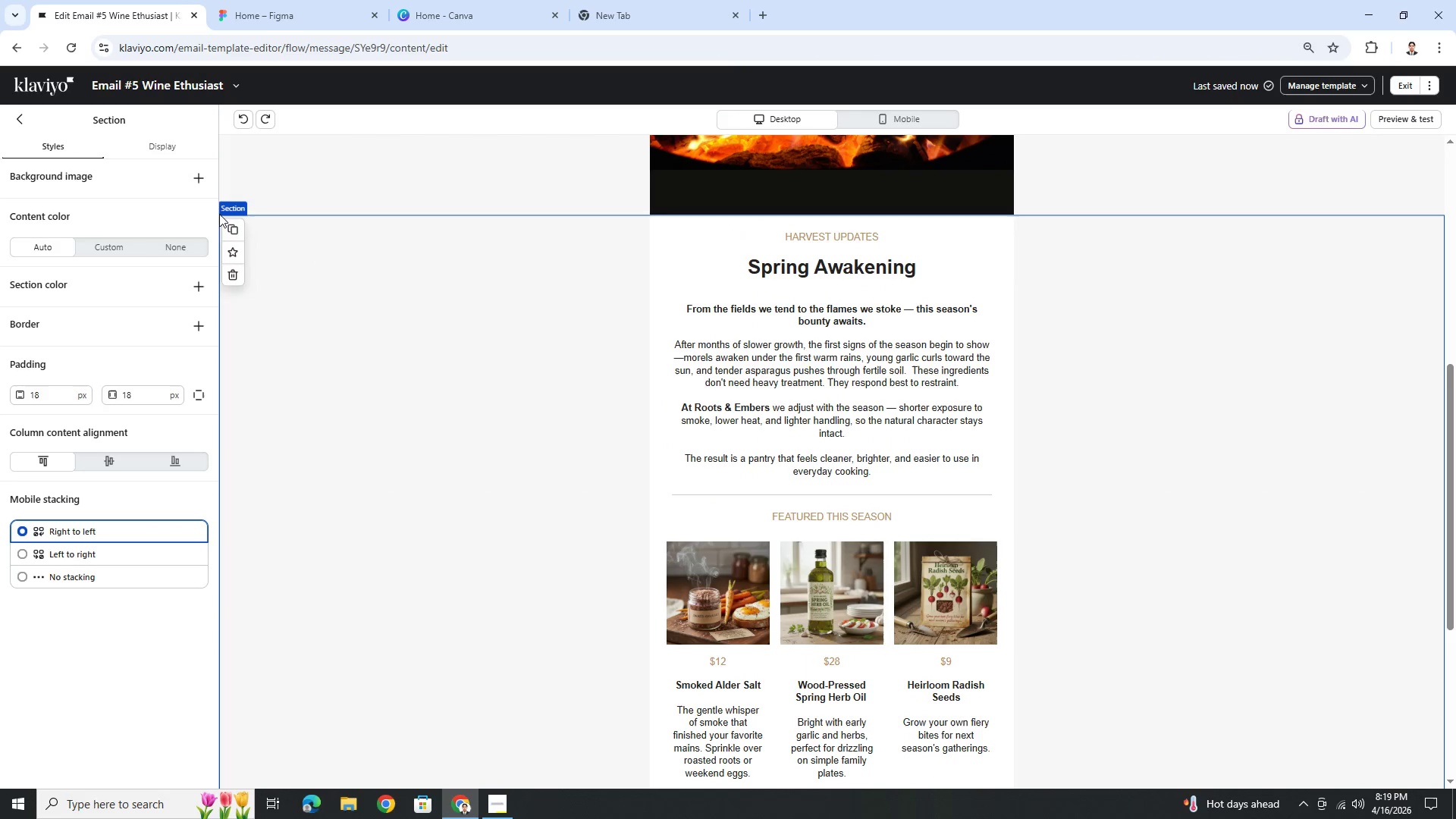 
left_click([111, 251])
 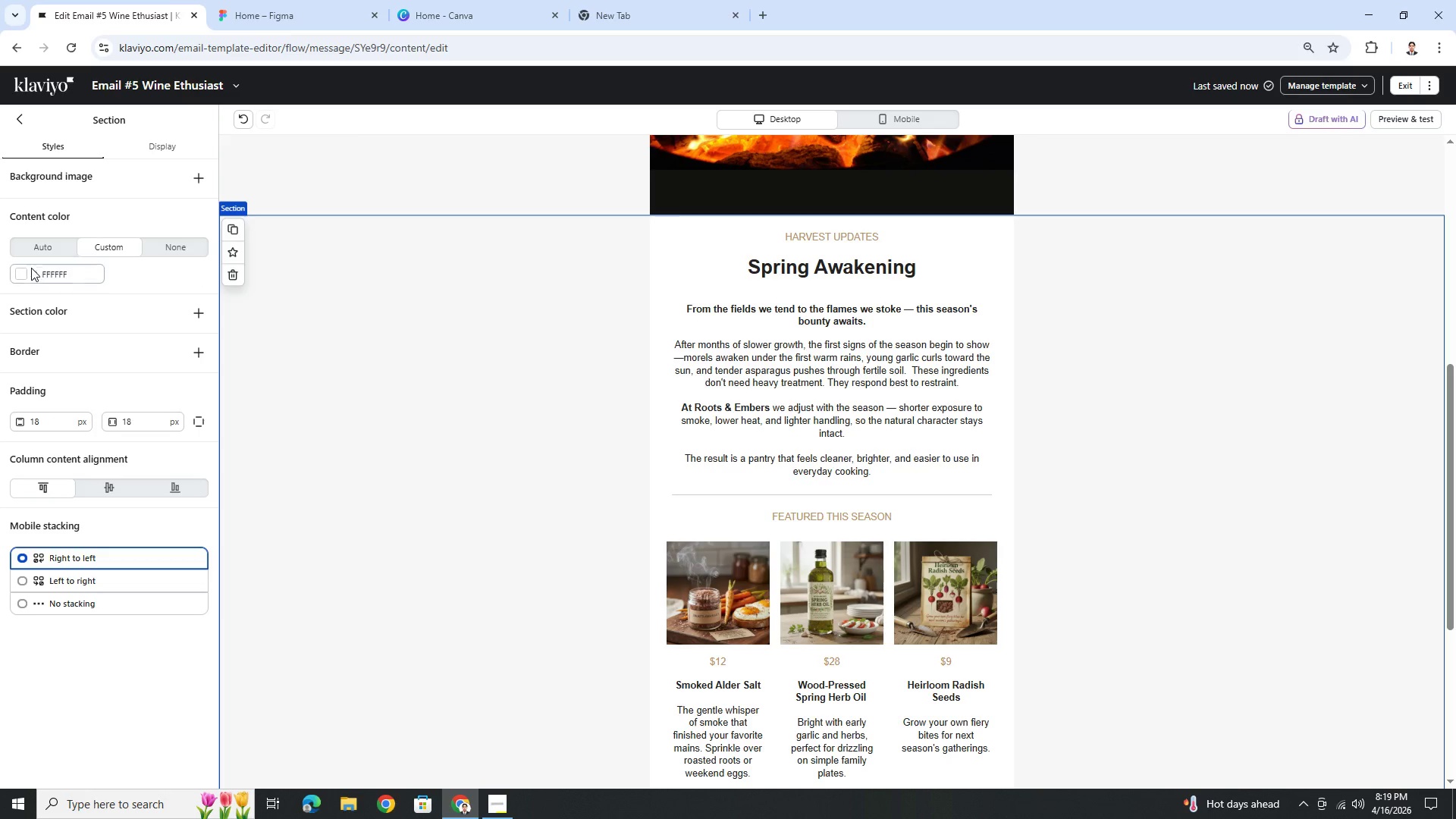 
left_click([24, 271])
 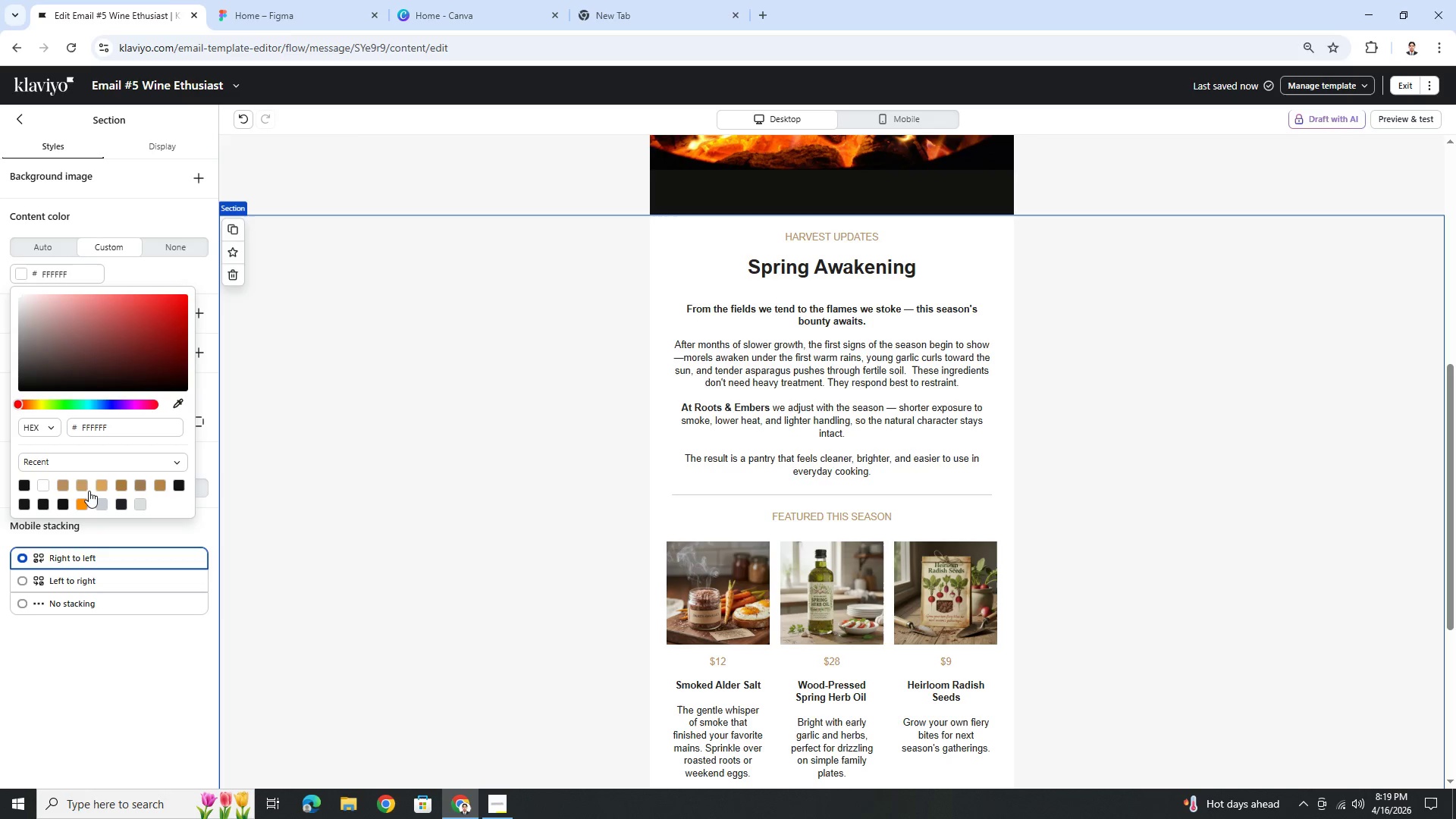 
left_click([100, 487])
 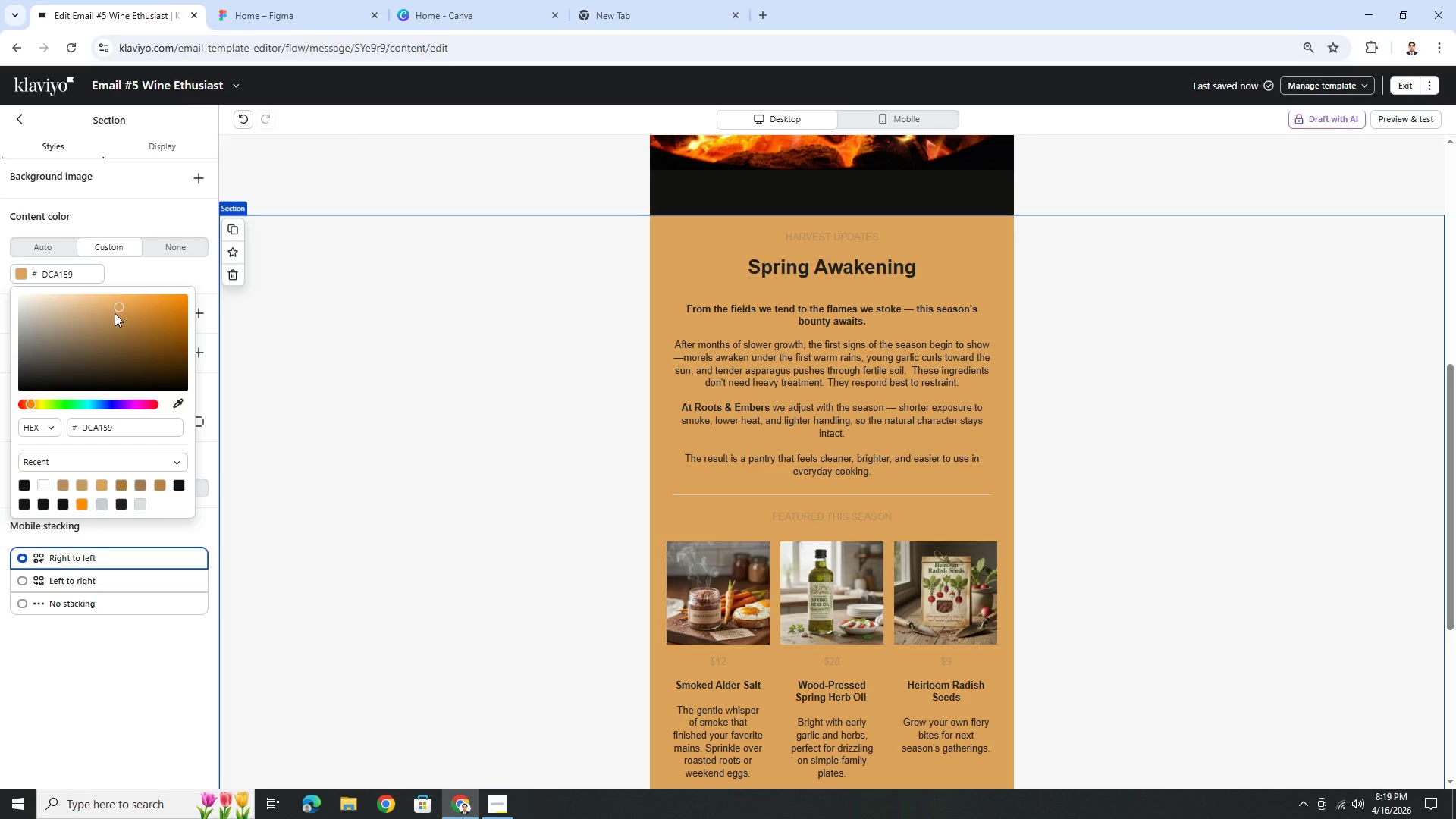 
wait(5.78)
 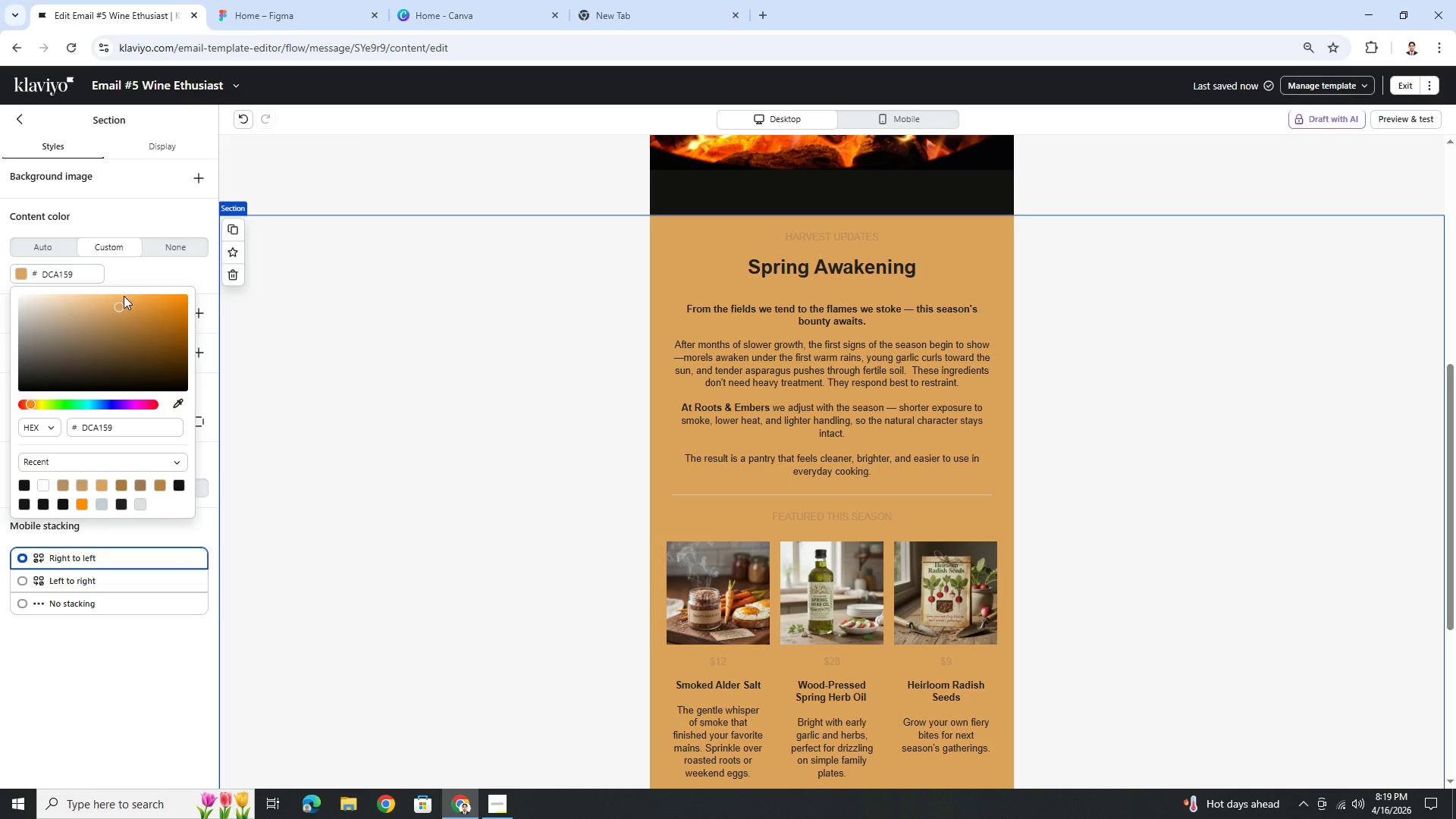 
left_click([80, 299])
 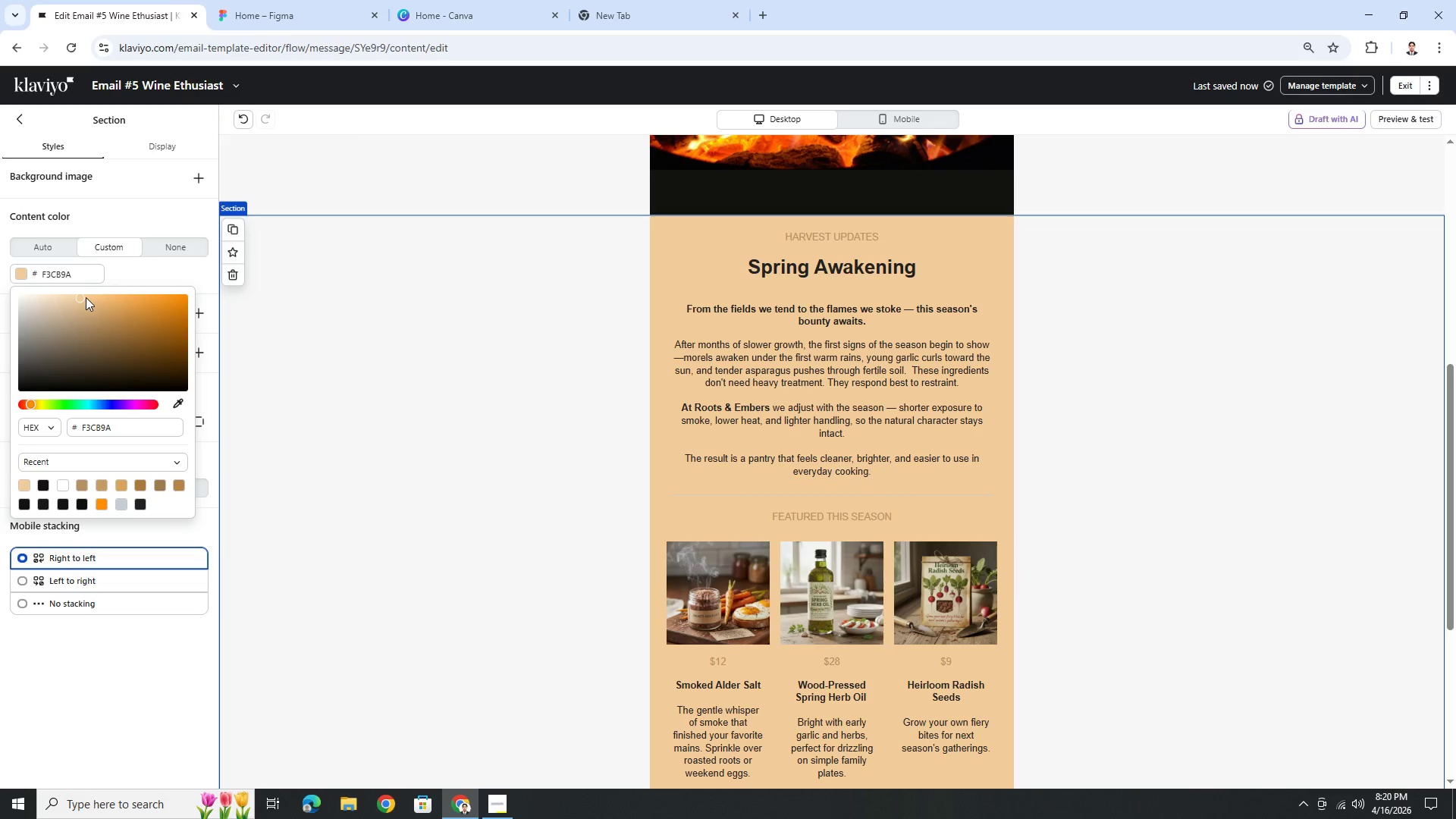 
left_click([88, 297])
 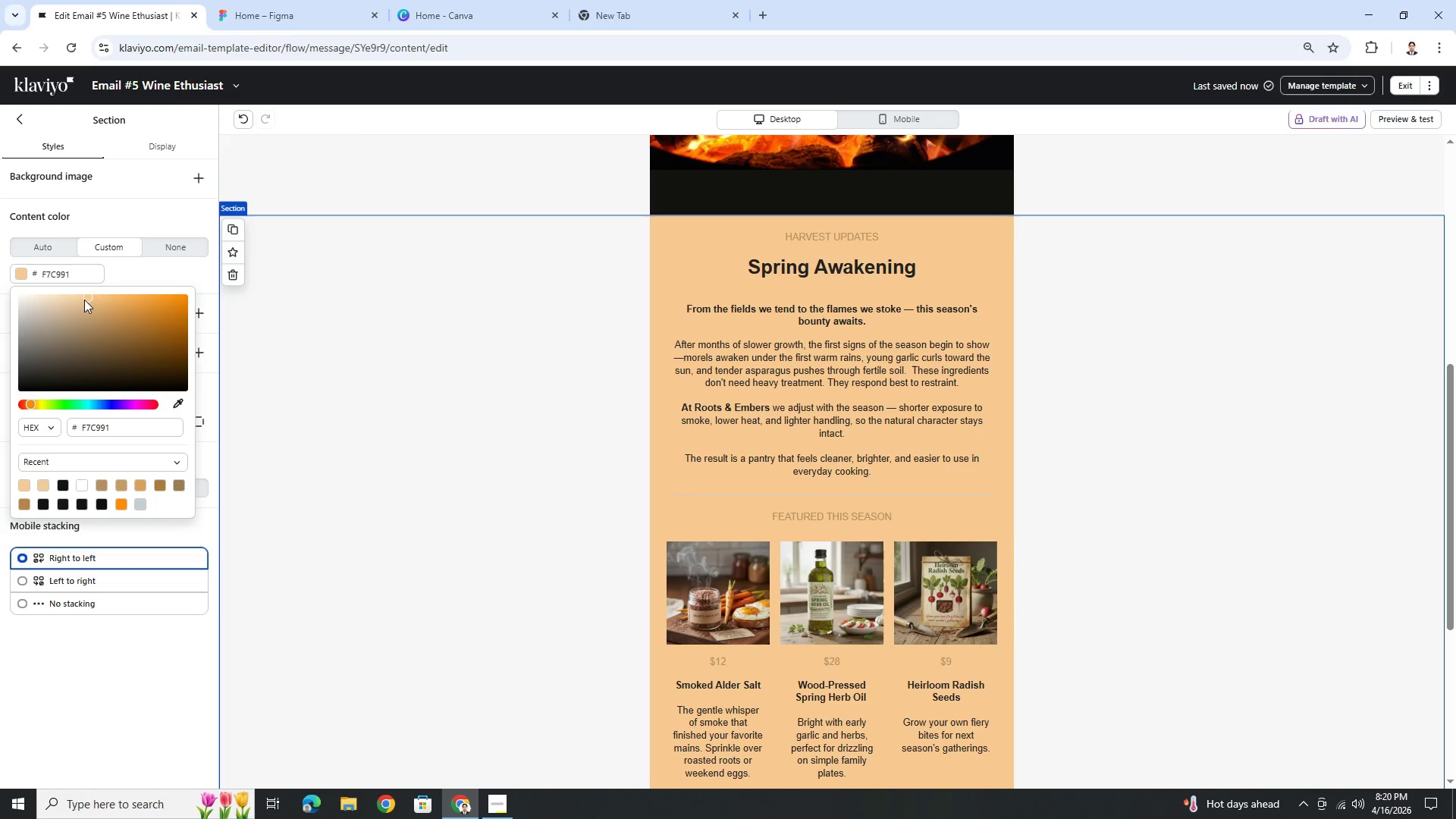 
left_click_drag(start_coordinate=[83, 298], to_coordinate=[48, 294])
 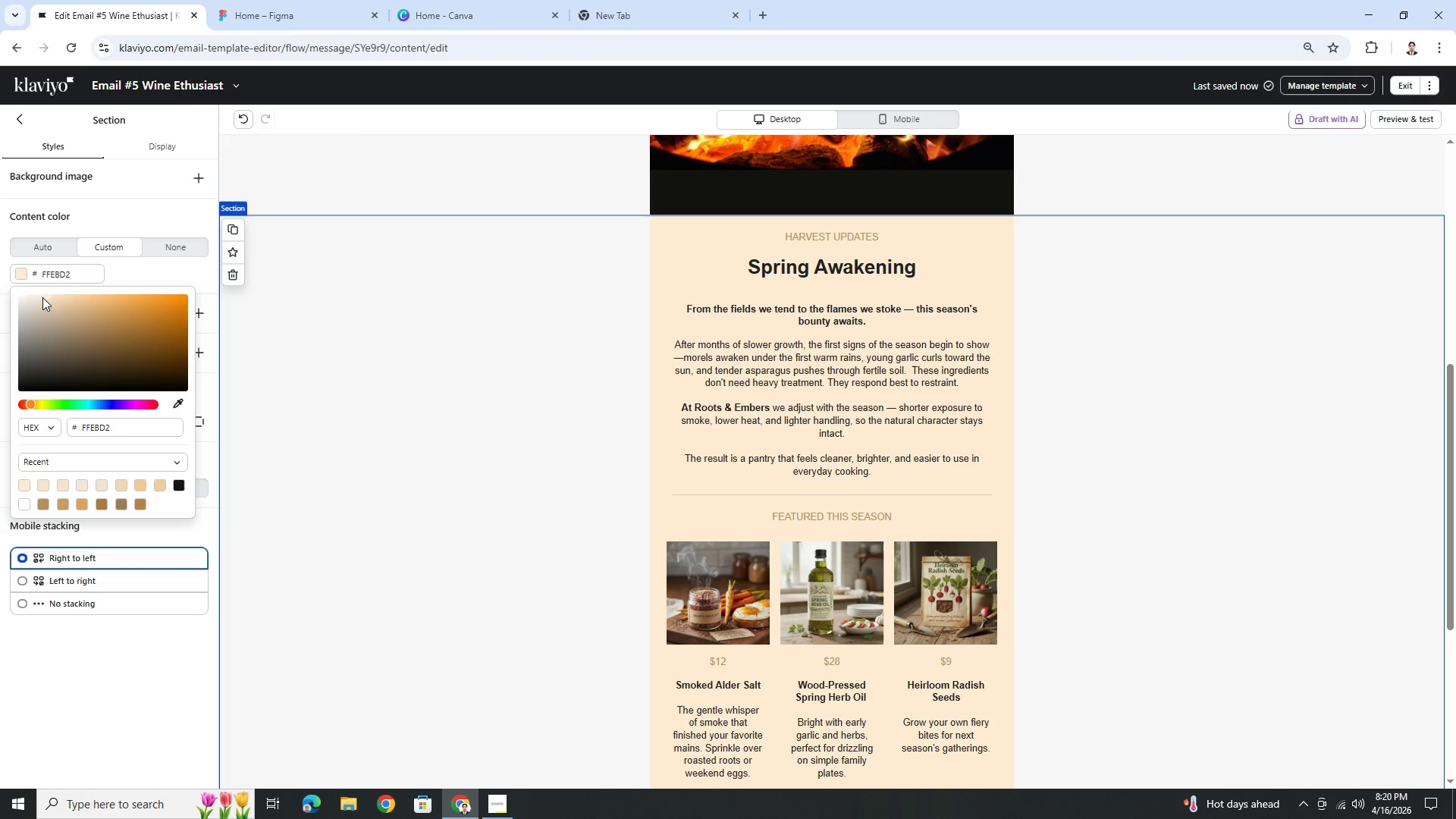 
left_click([42, 296])
 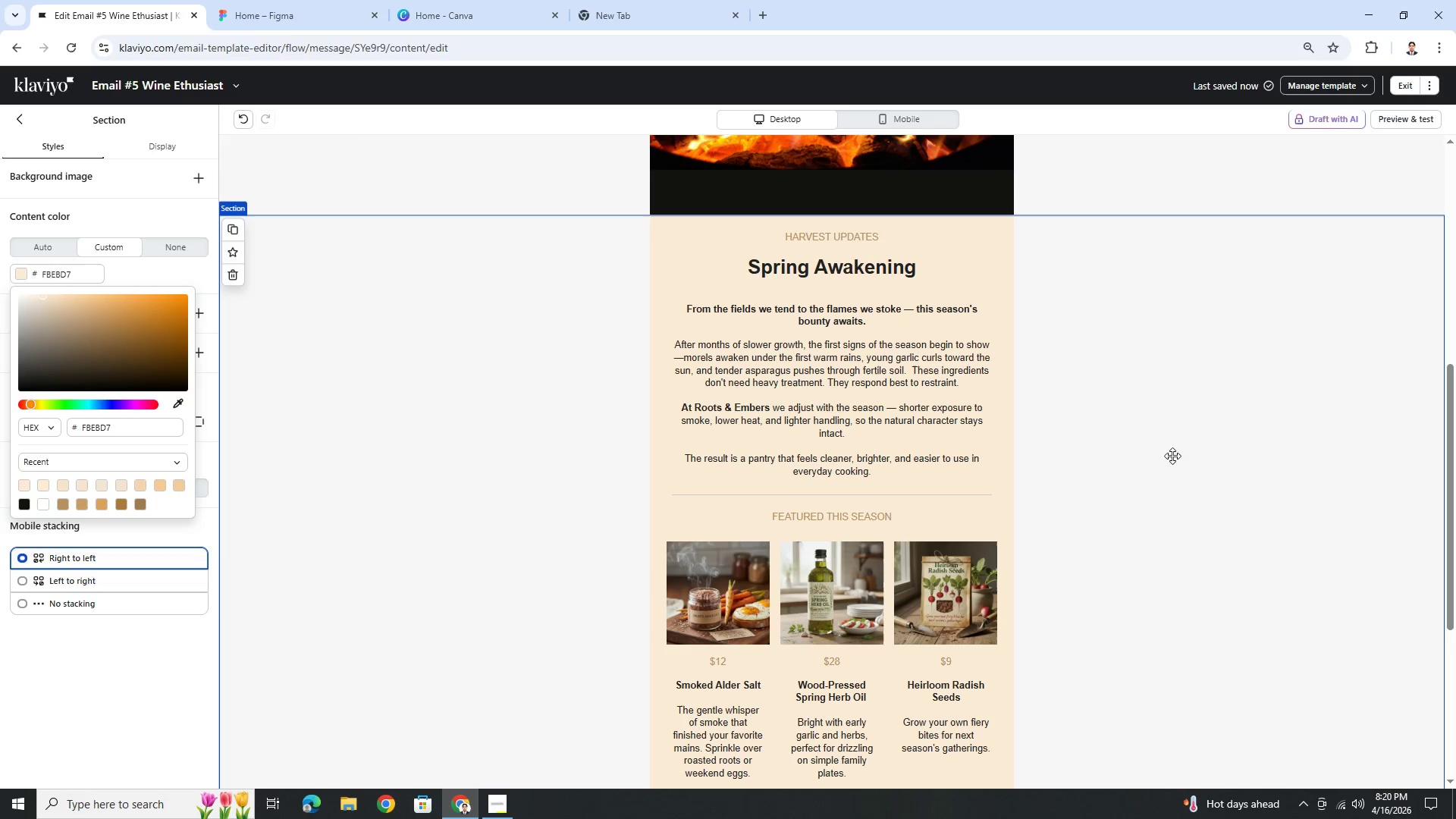 
left_click([1206, 581])
 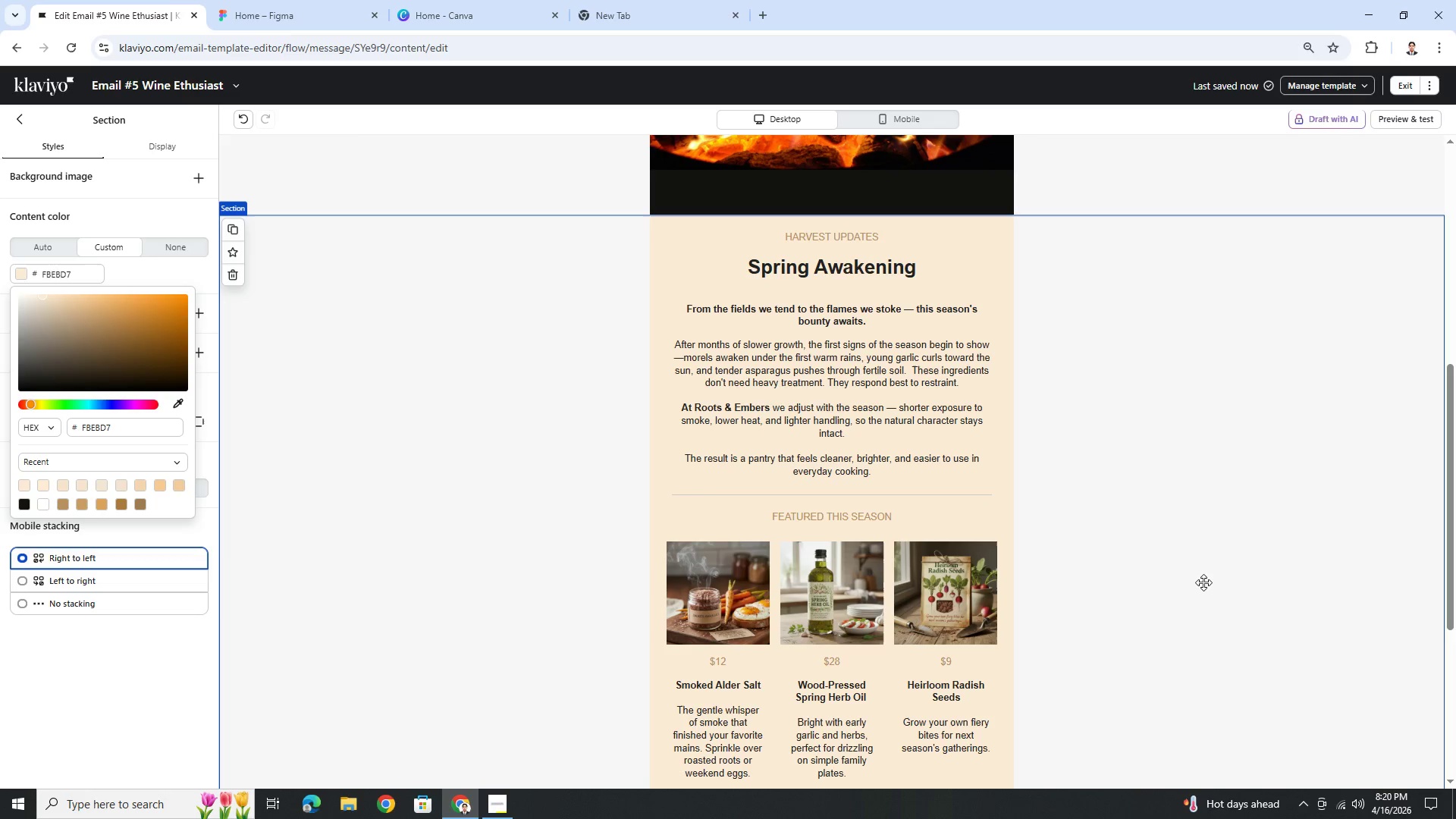 
hold_key(key=ControlLeft, duration=0.42)
scroll: coordinate [1203, 582], scroll_direction: down, amount: 5.0
 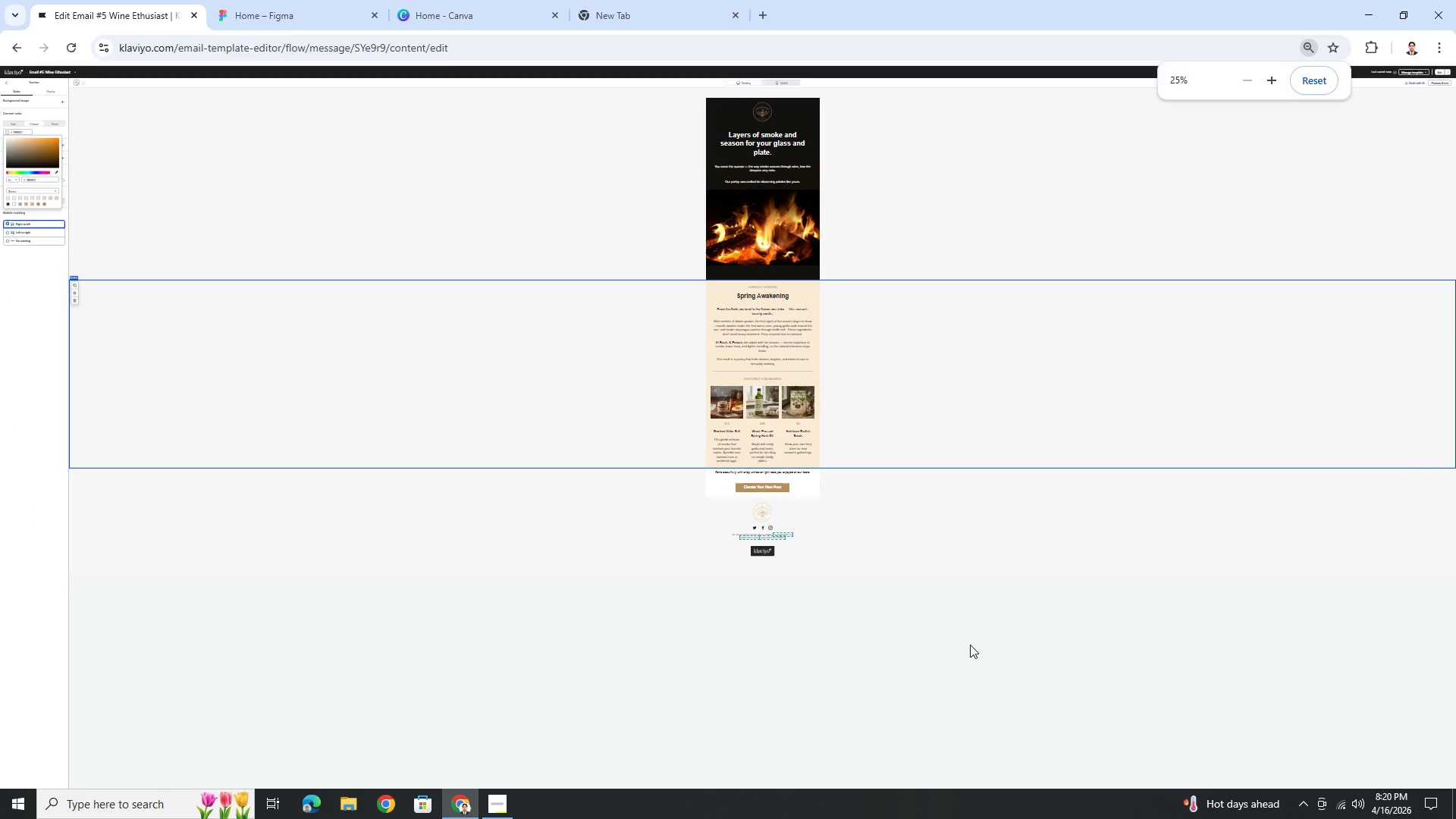 
hold_key(key=ControlLeft, duration=0.56)
scroll: coordinate [1015, 615], scroll_direction: up, amount: 2.0
 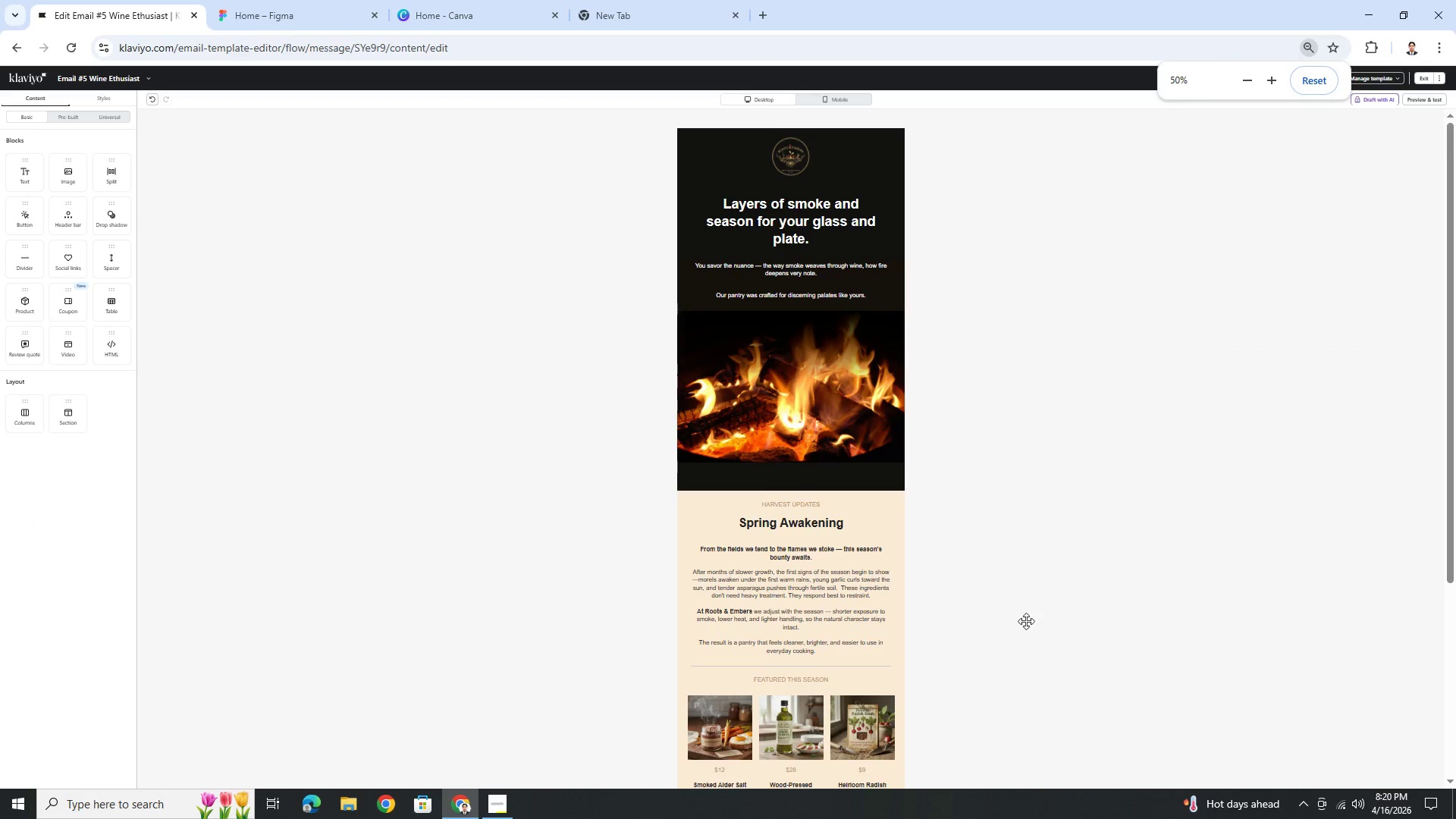 
hold_key(key=ControlLeft, duration=0.42)
scroll: coordinate [1122, 636], scroll_direction: down, amount: 4.0
 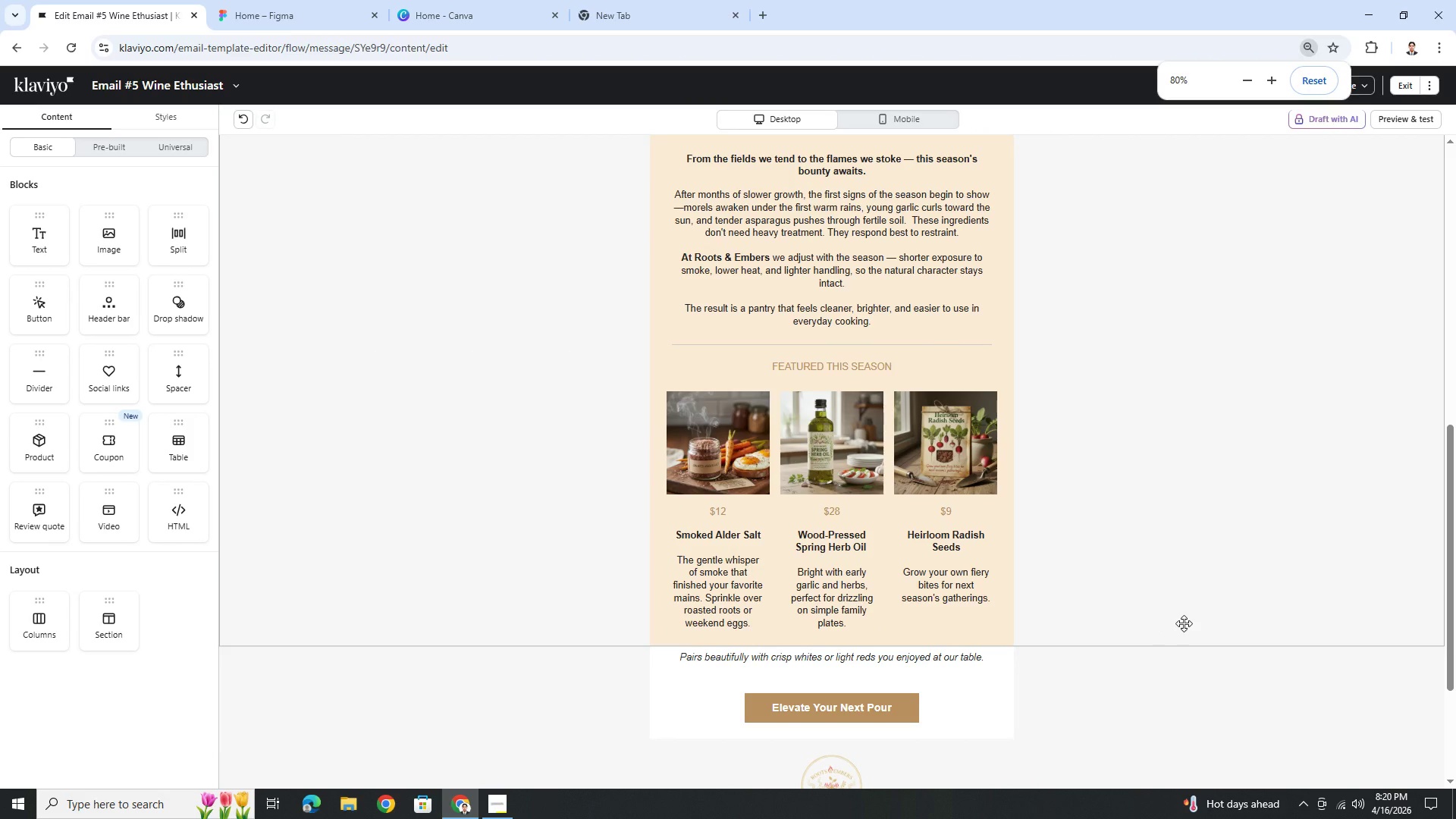 
scroll: coordinate [1184, 623], scroll_direction: up, amount: 2.0
 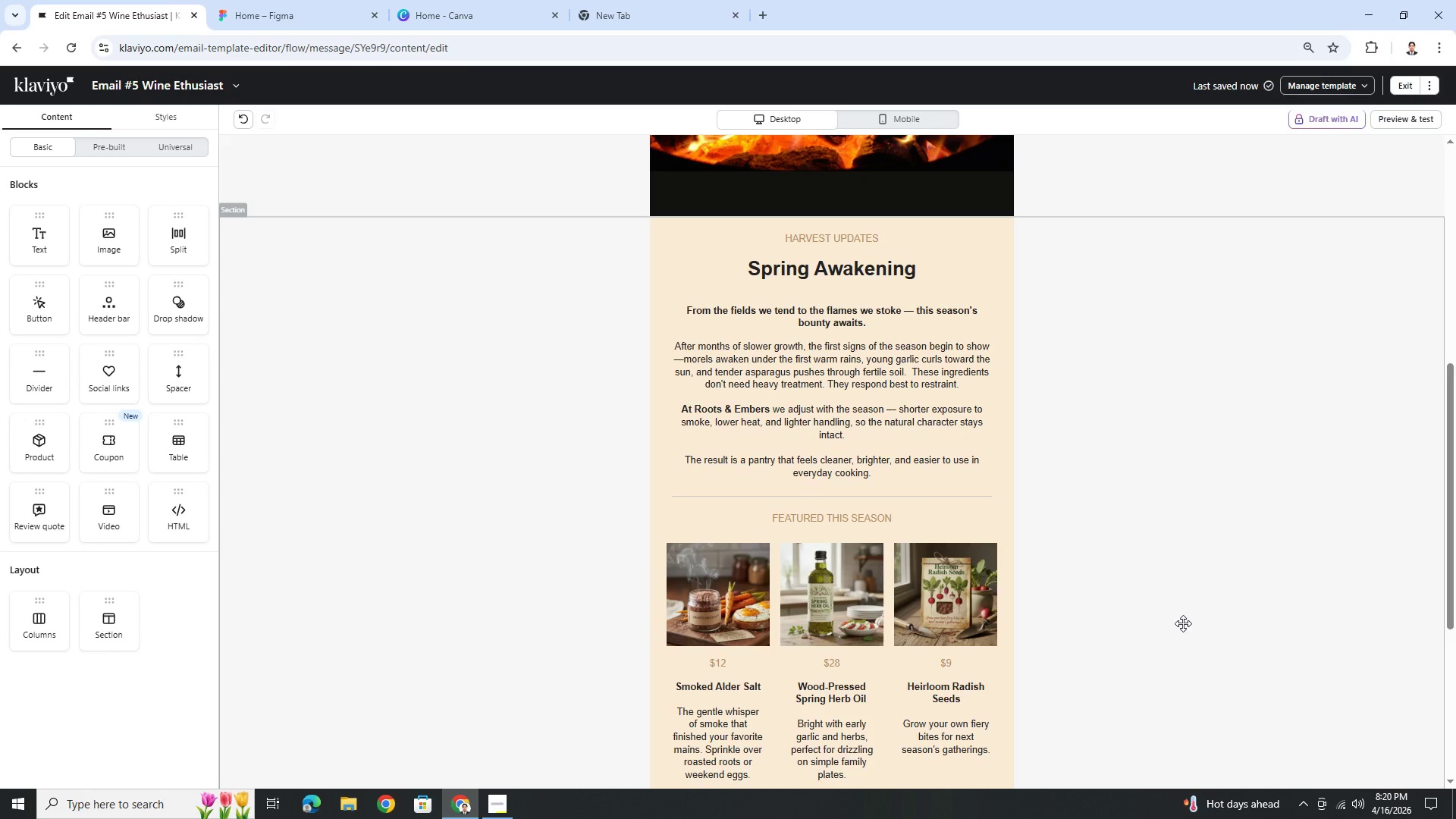 
wait(11.84)
 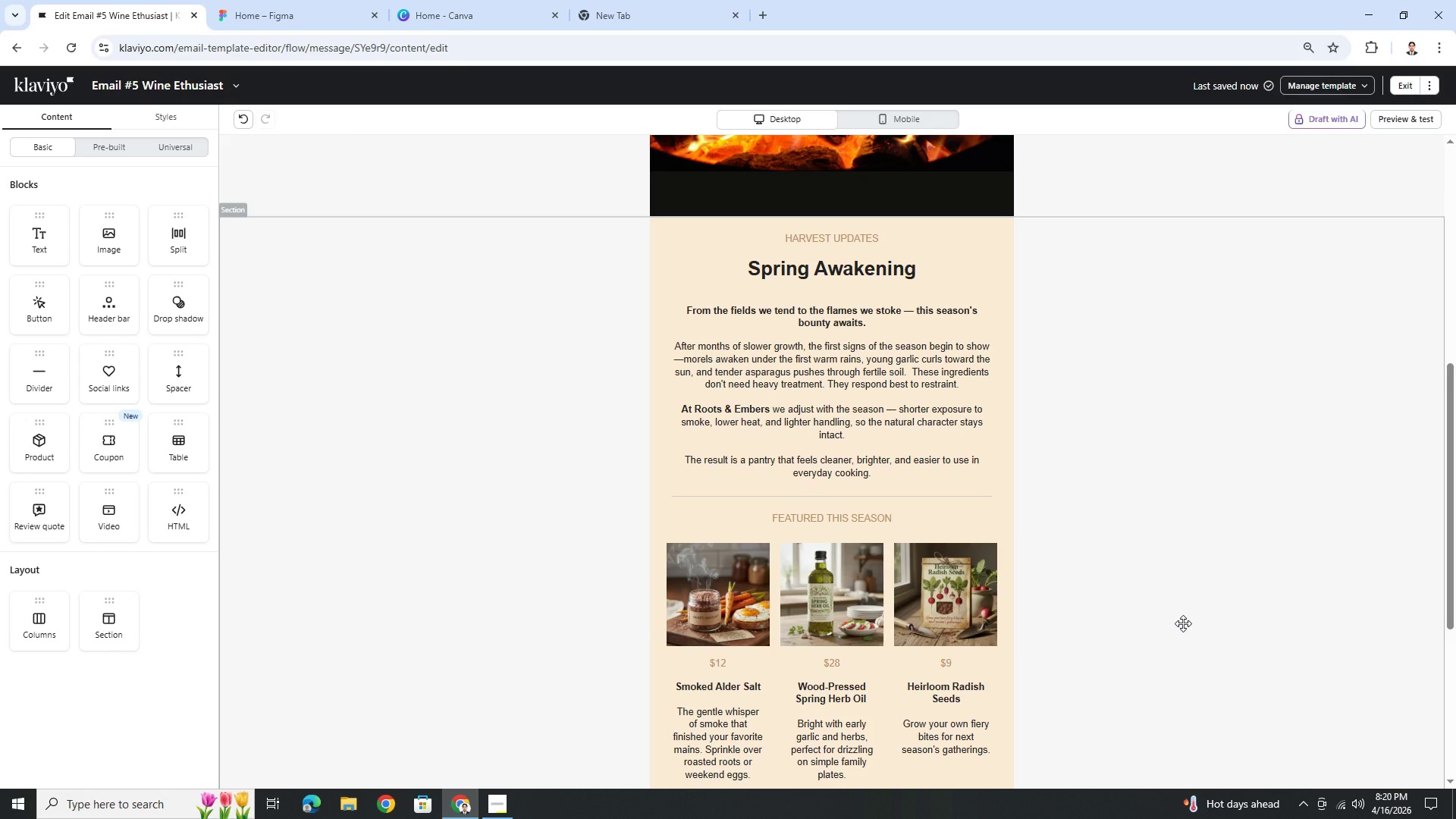 
left_click([1416, 124])
 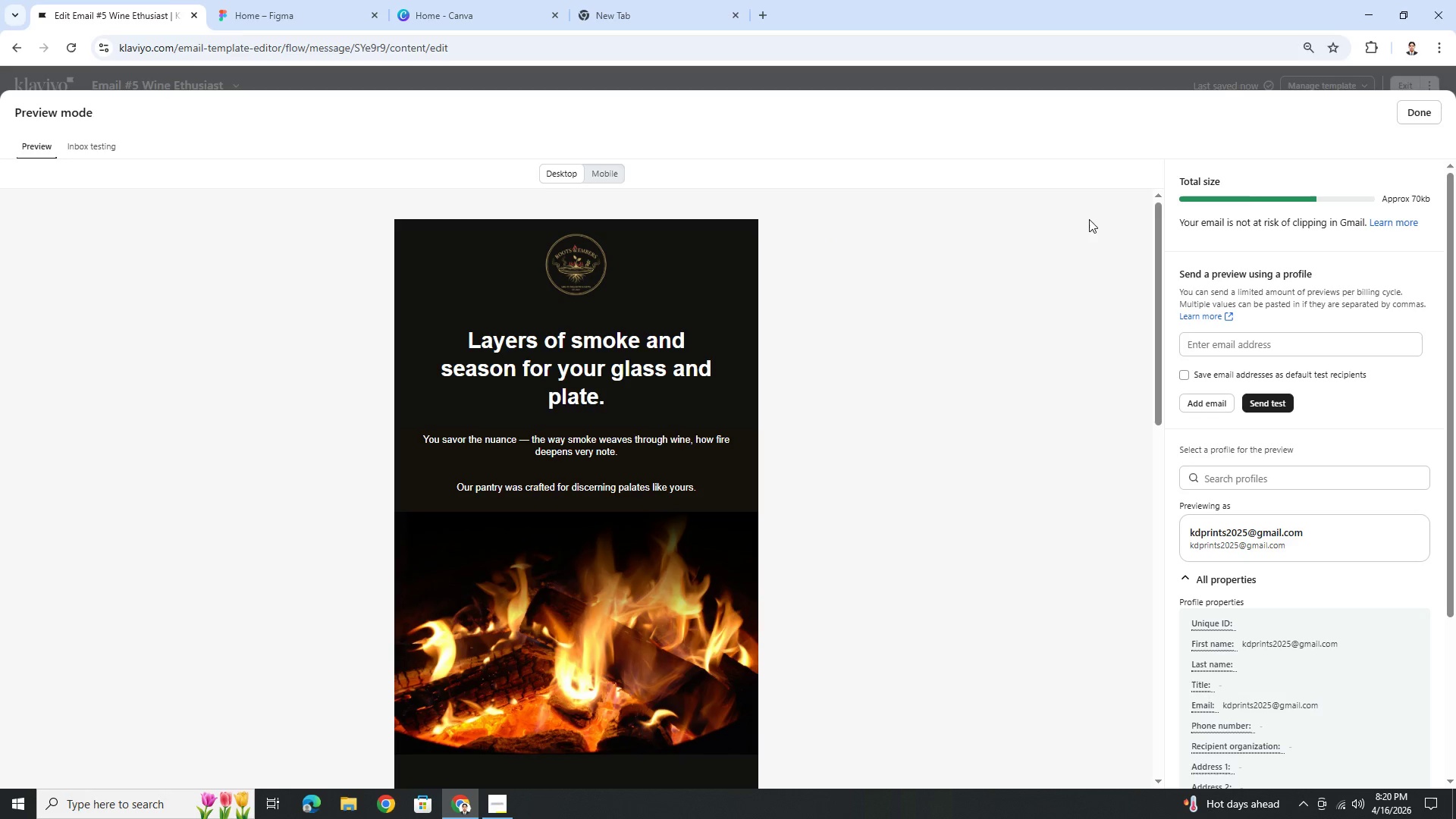 
left_click([1431, 120])
 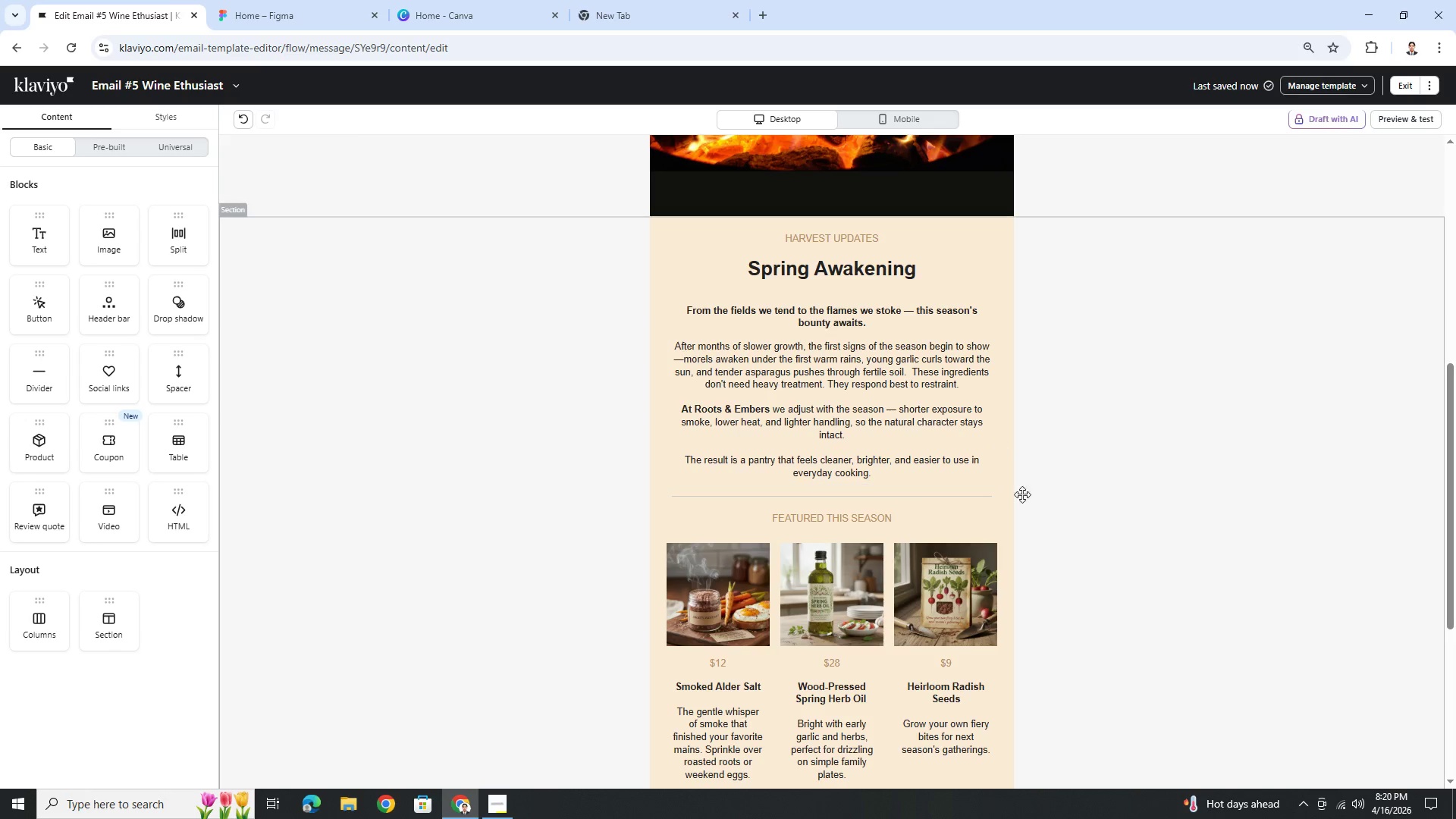 
scroll: coordinate [1064, 567], scroll_direction: up, amount: 5.0
 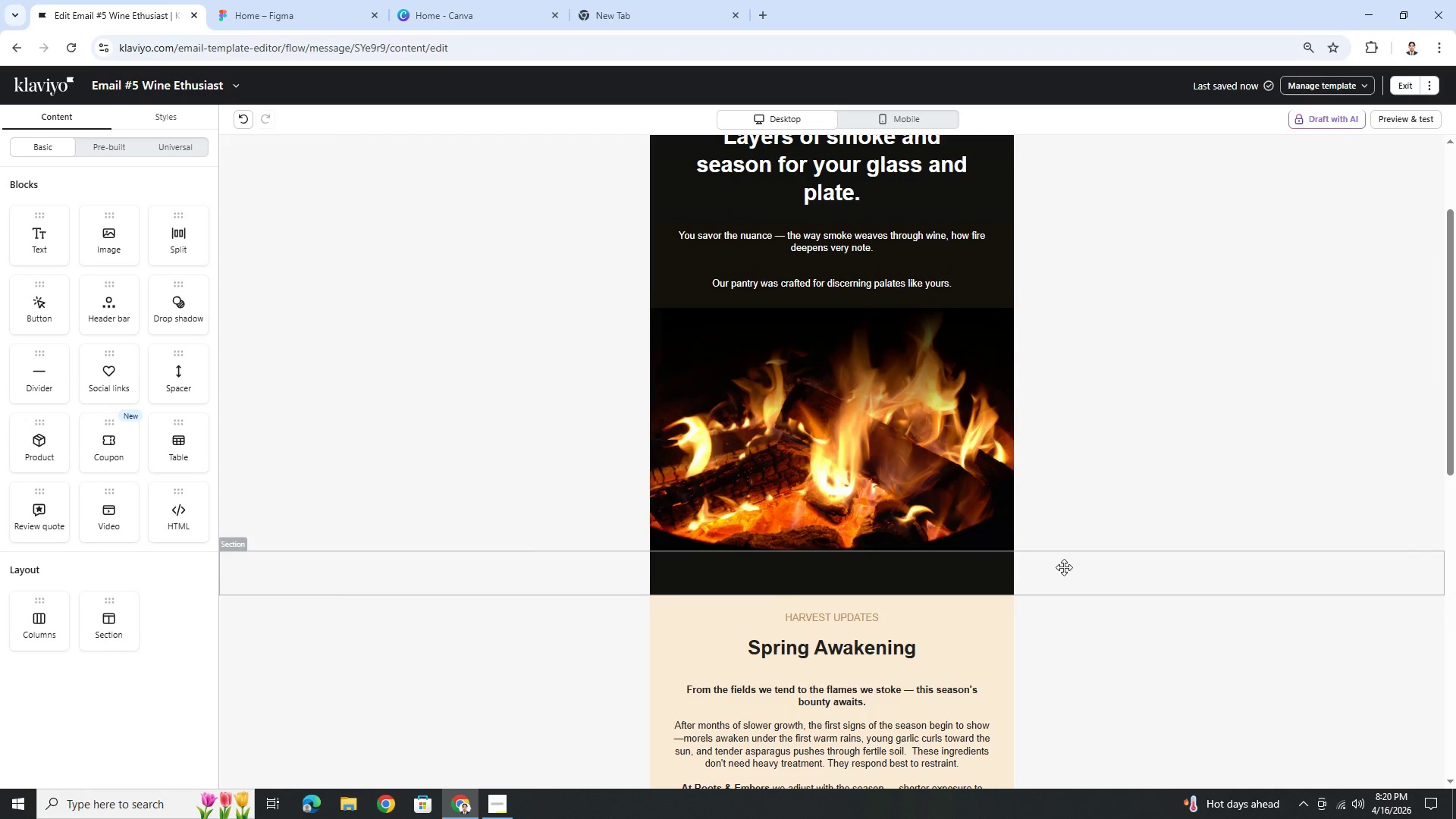 
scroll: coordinate [1064, 567], scroll_direction: none, amount: 0.0
 